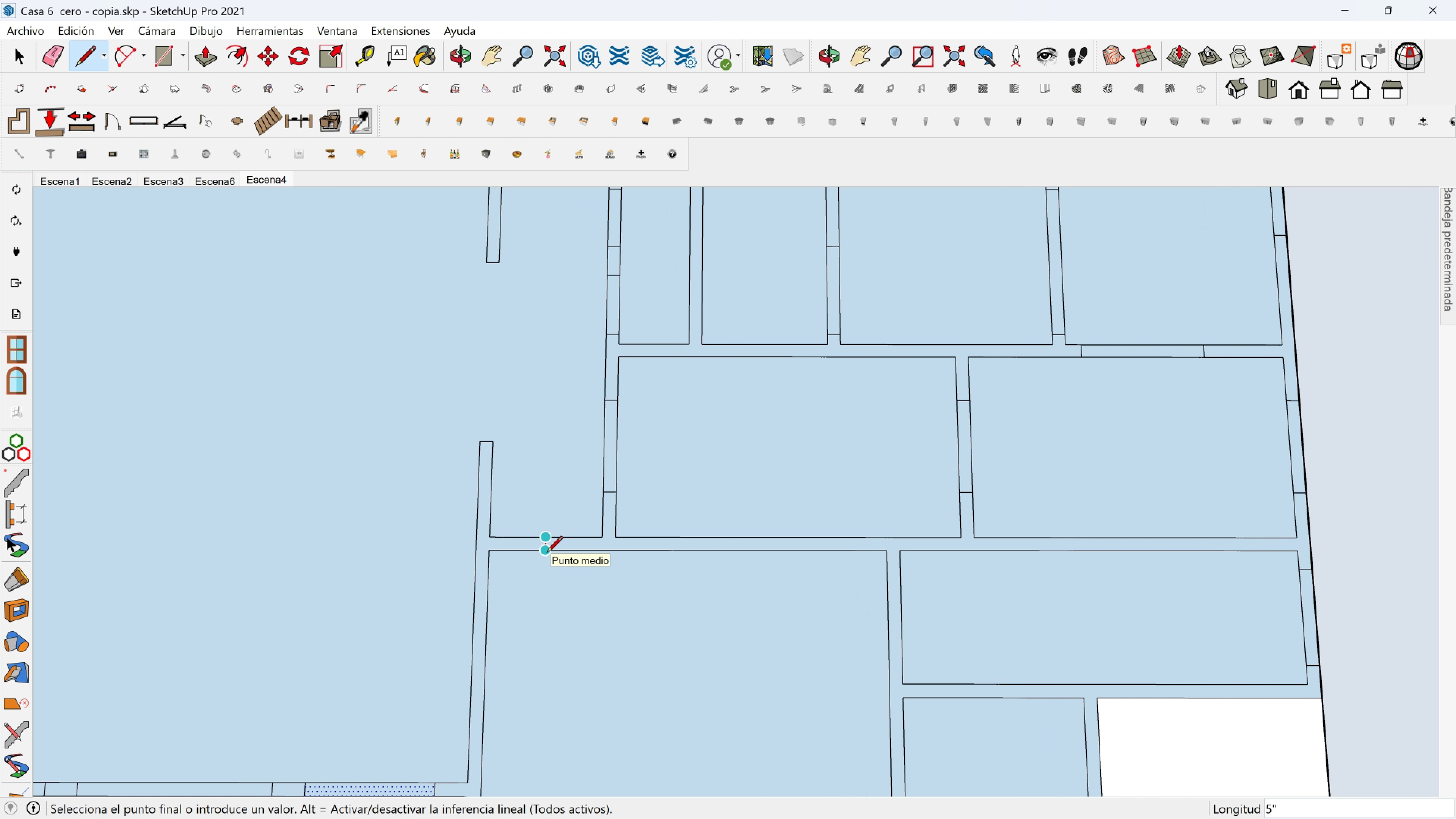 
left_click([547, 553])
 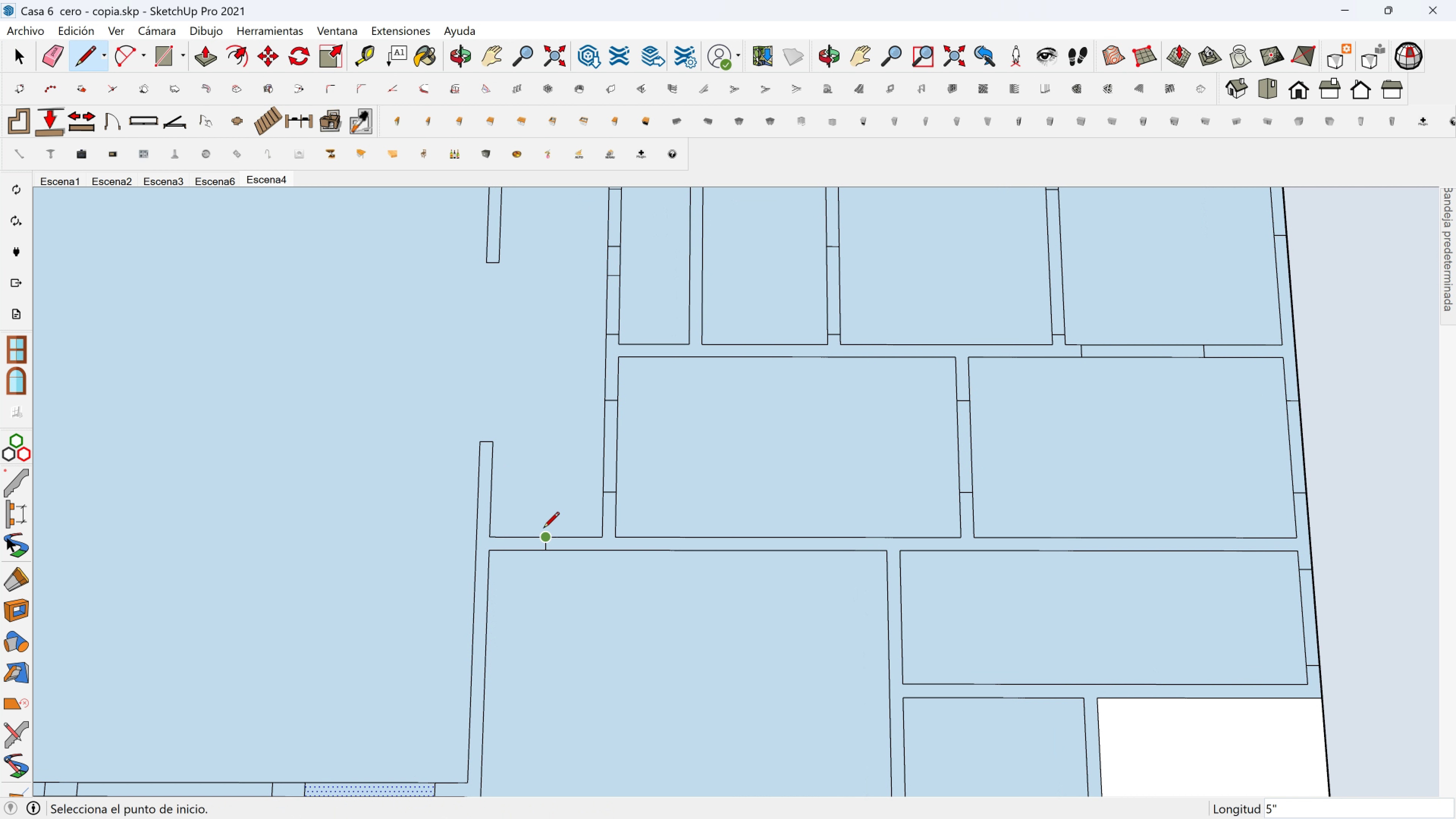 
key(Space)
 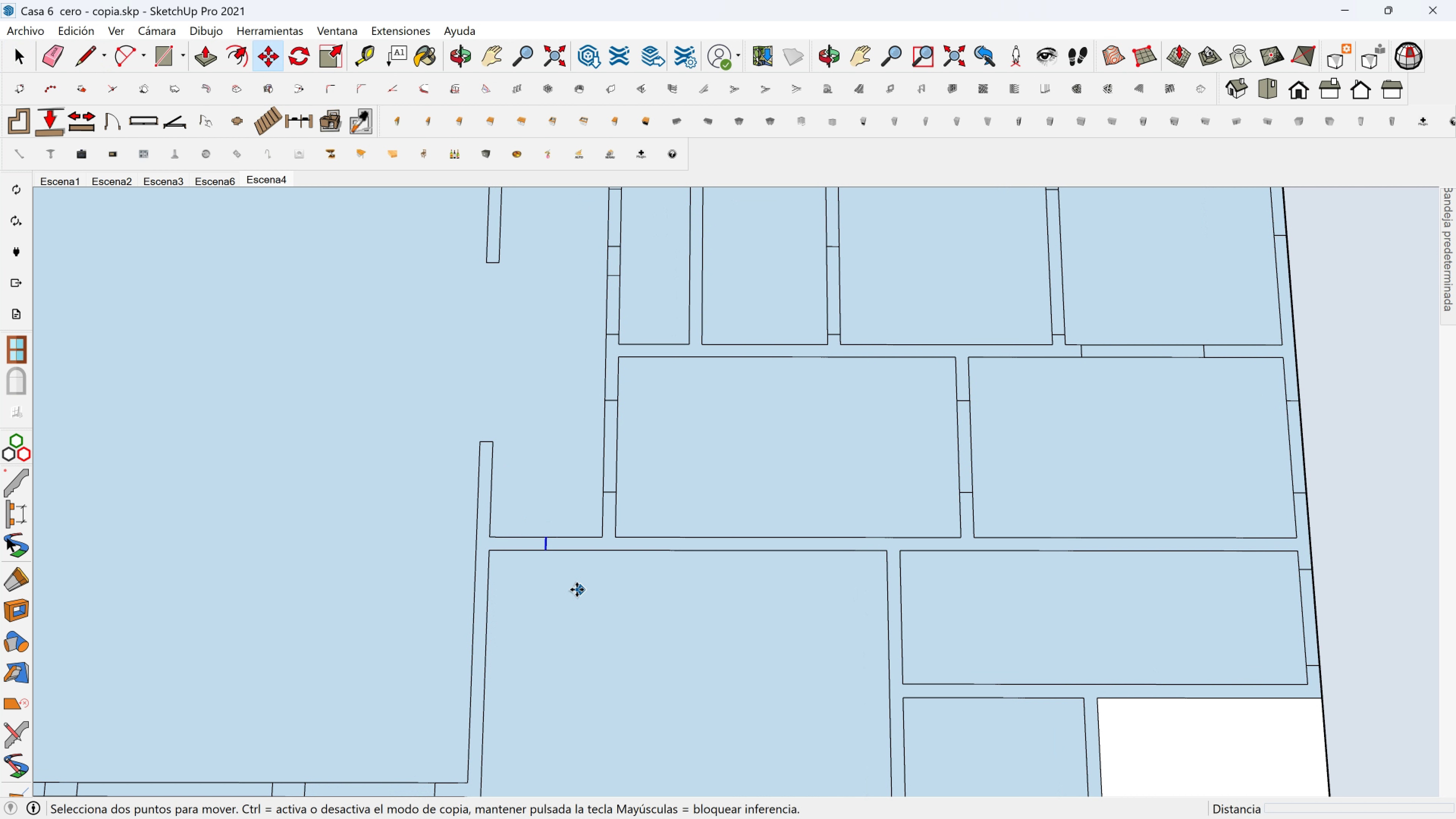 
key(M)
 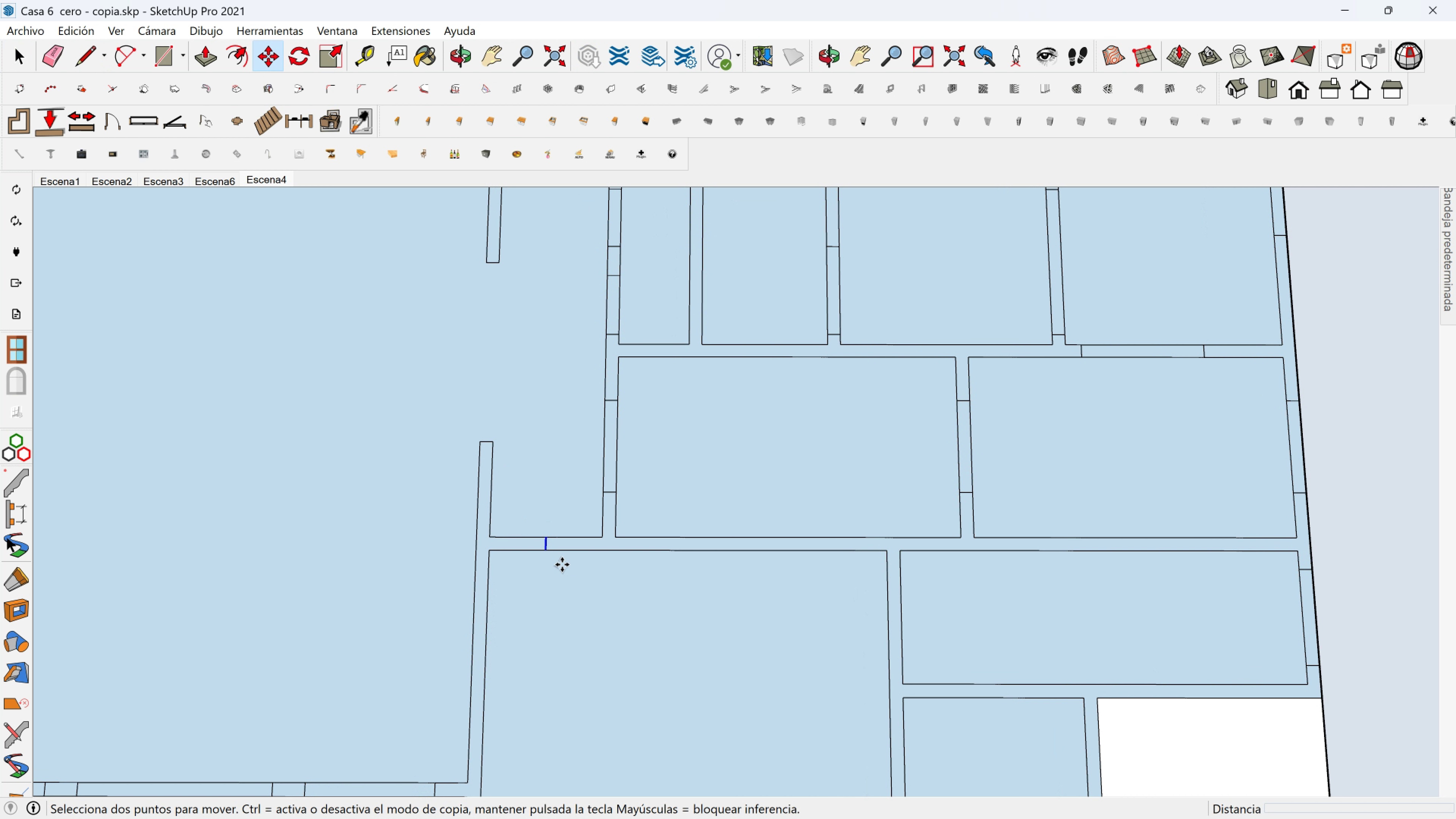 
left_click([562, 565])
 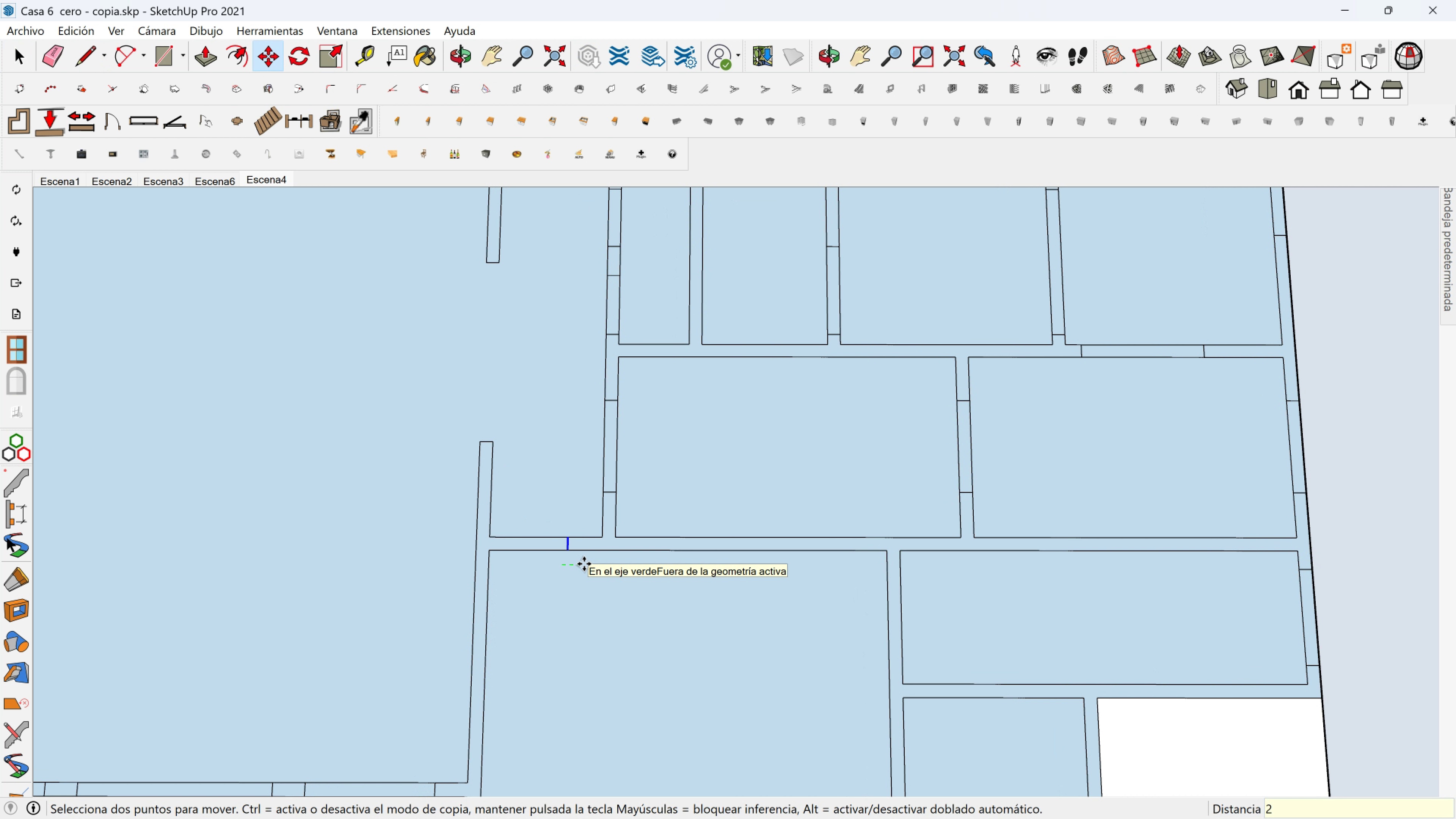 
key(2)
 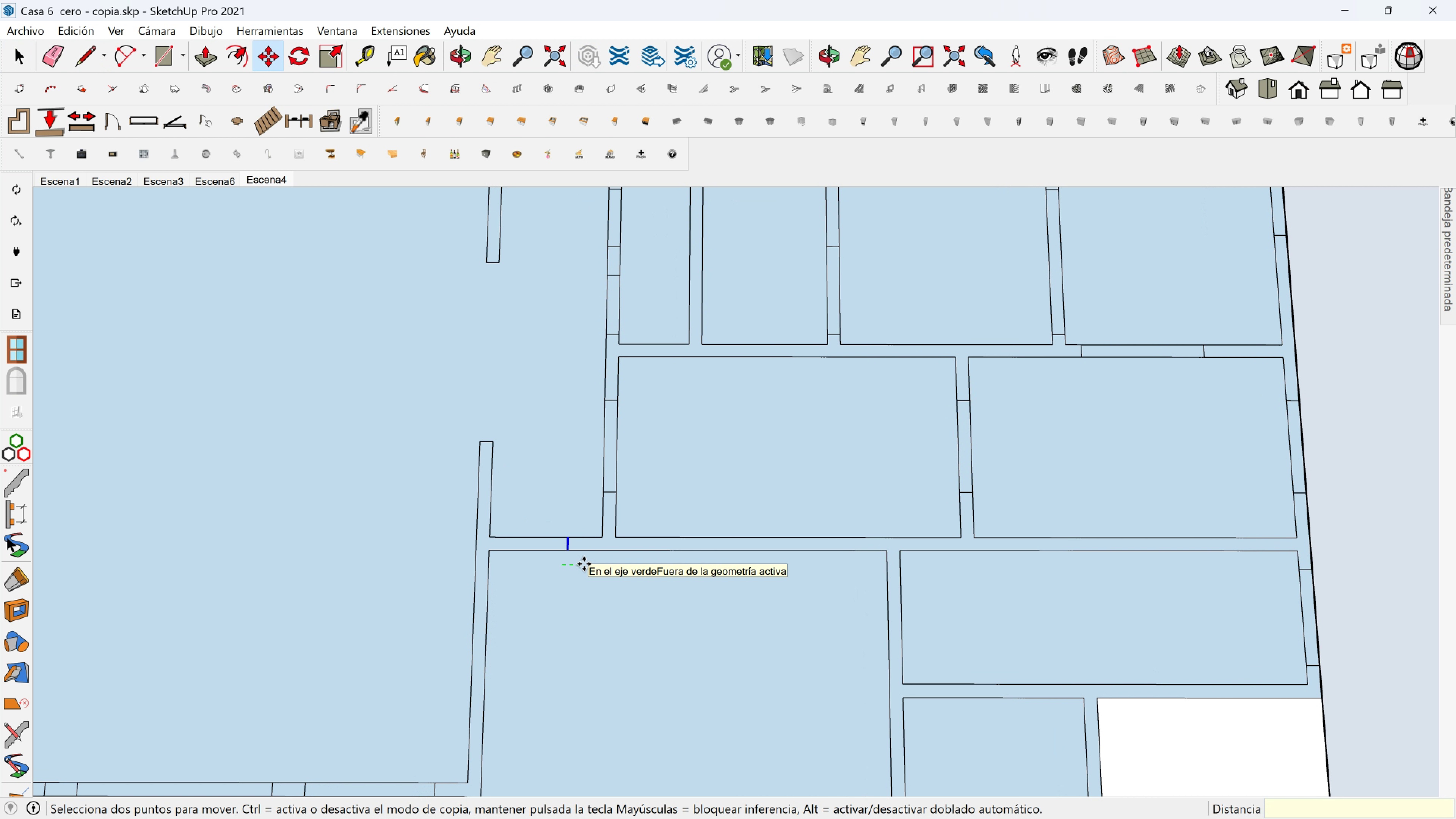 
key(Backspace)
 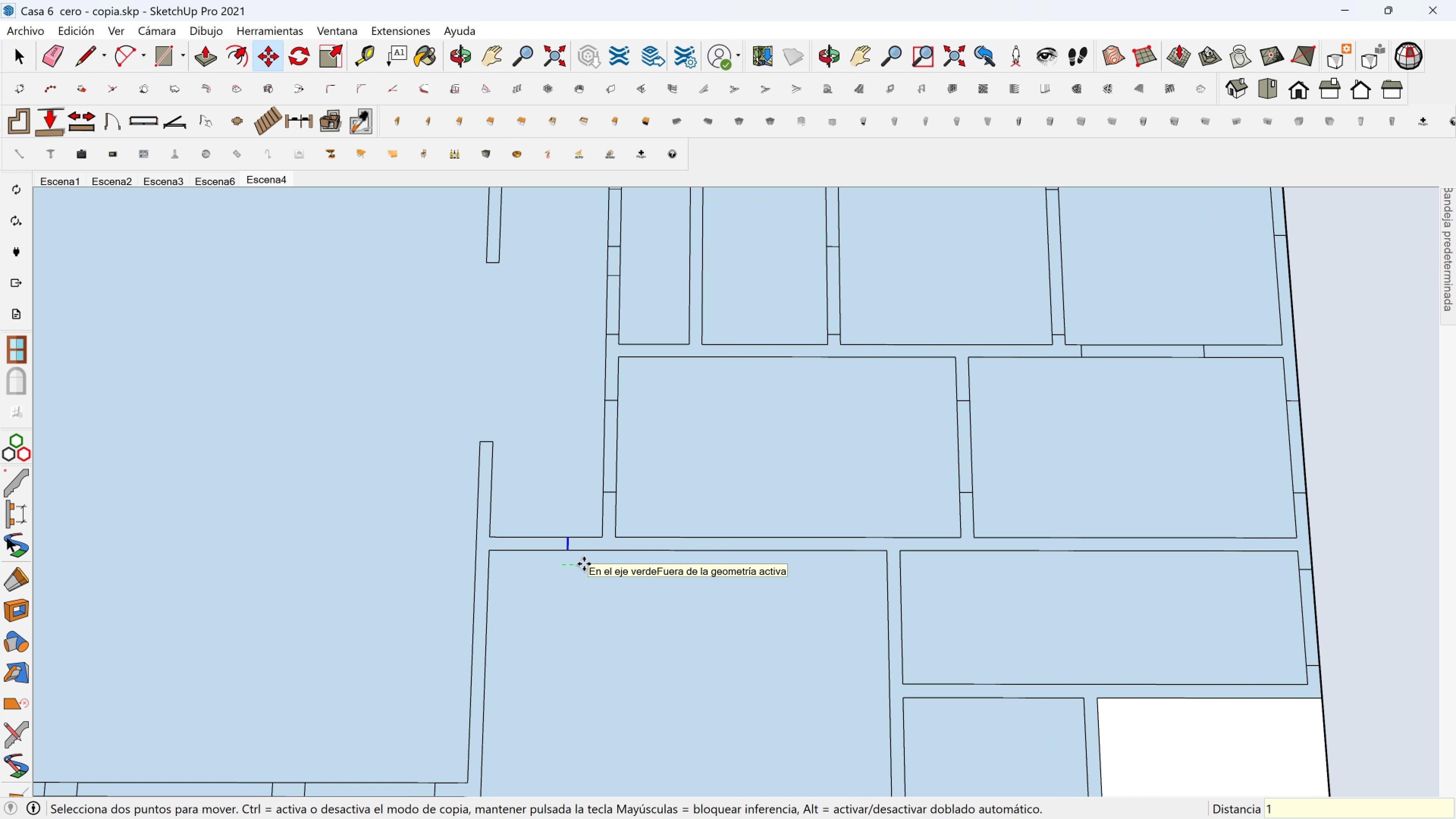 
key(1)
 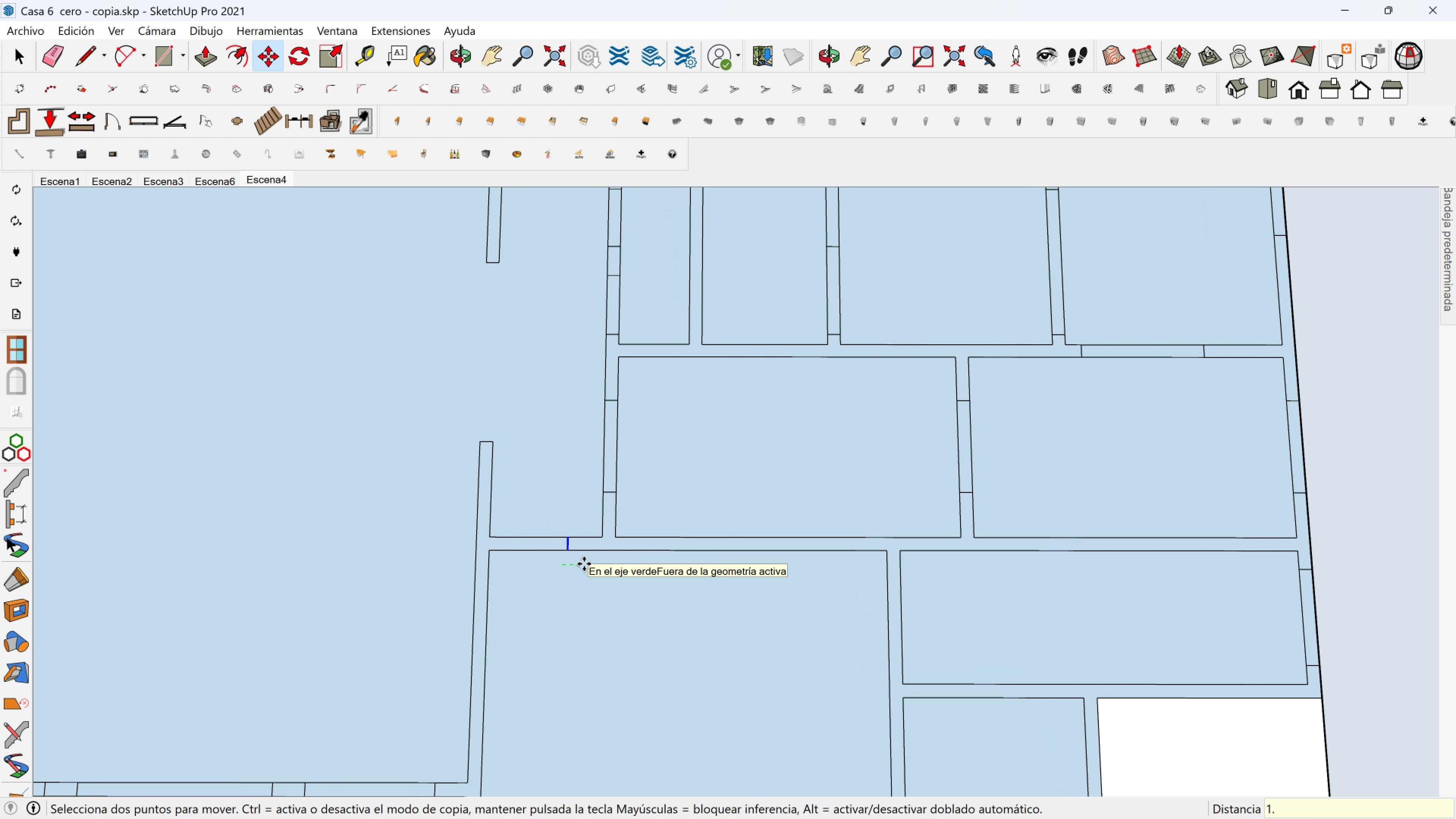 
key(Period)
 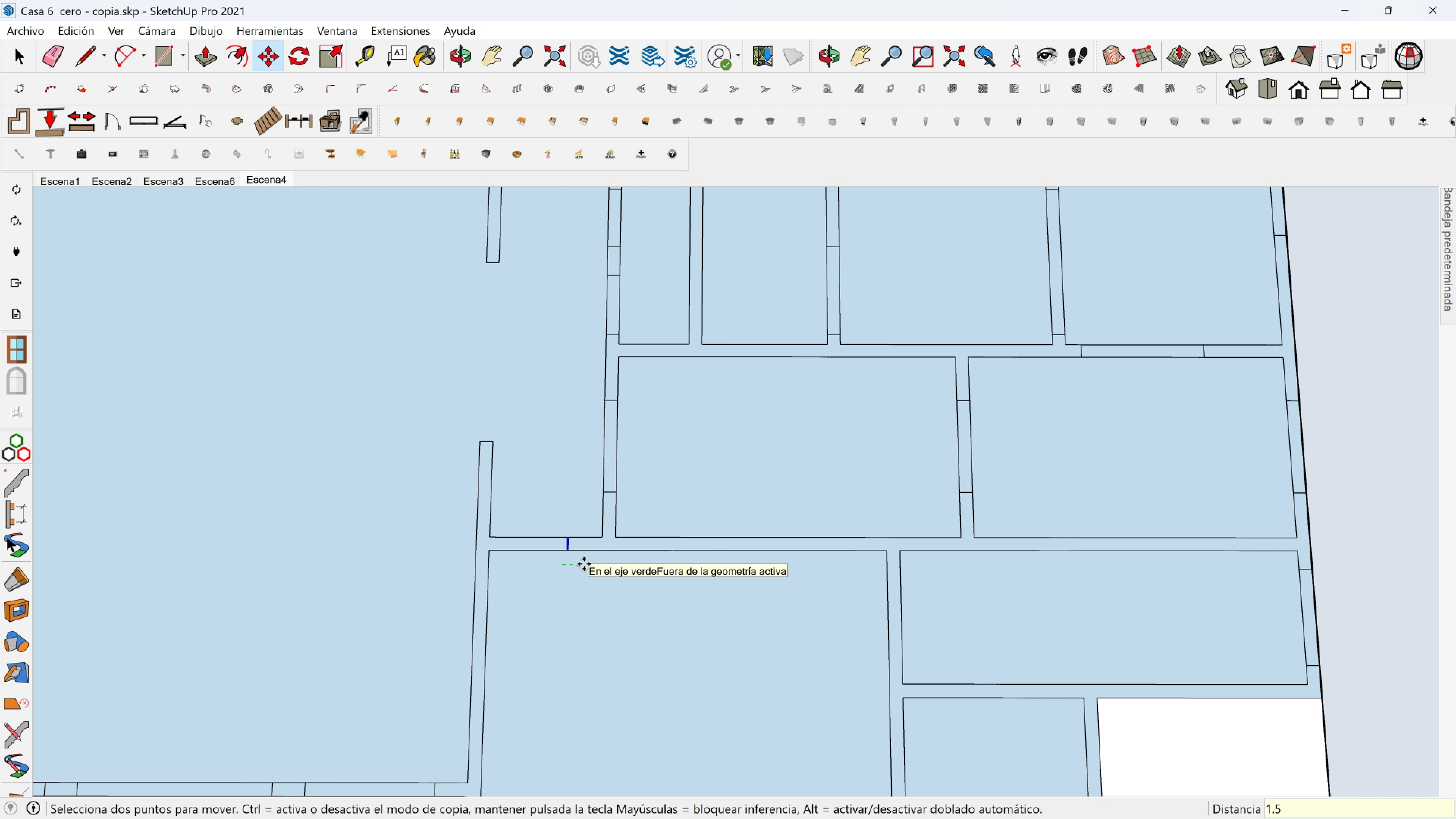 
key(5)
 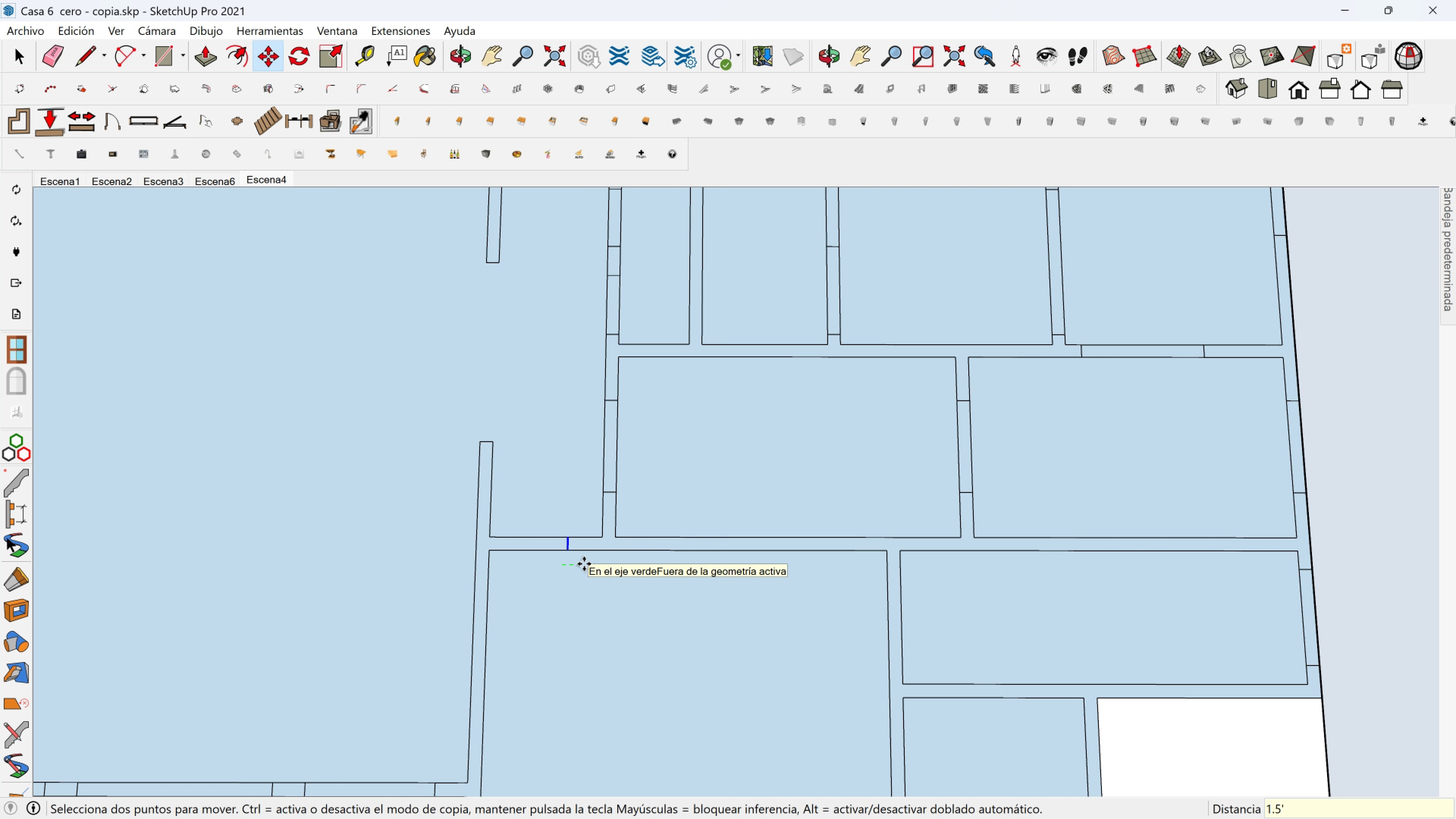 
key(BracketLeft)
 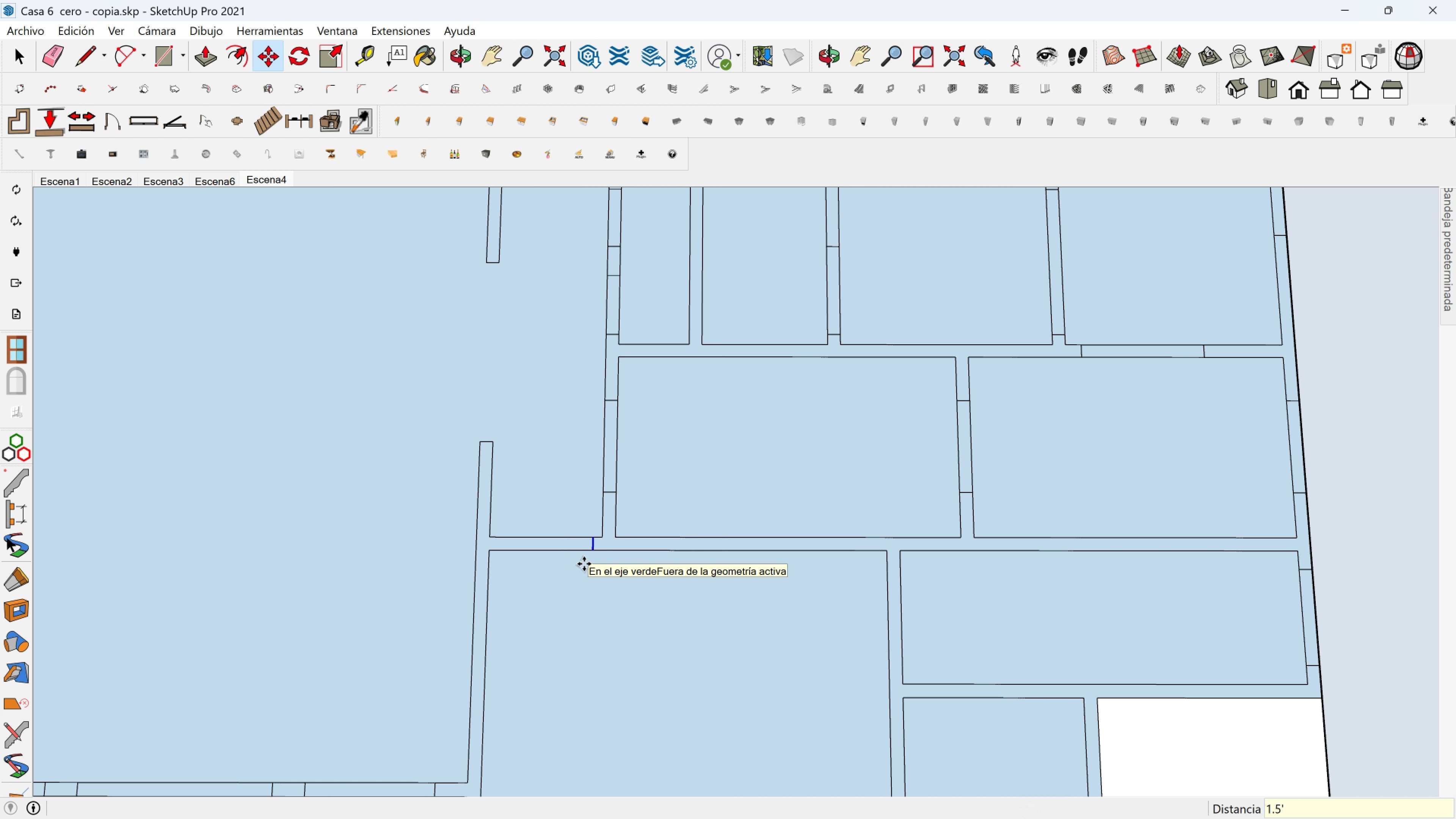 
key(Enter)
 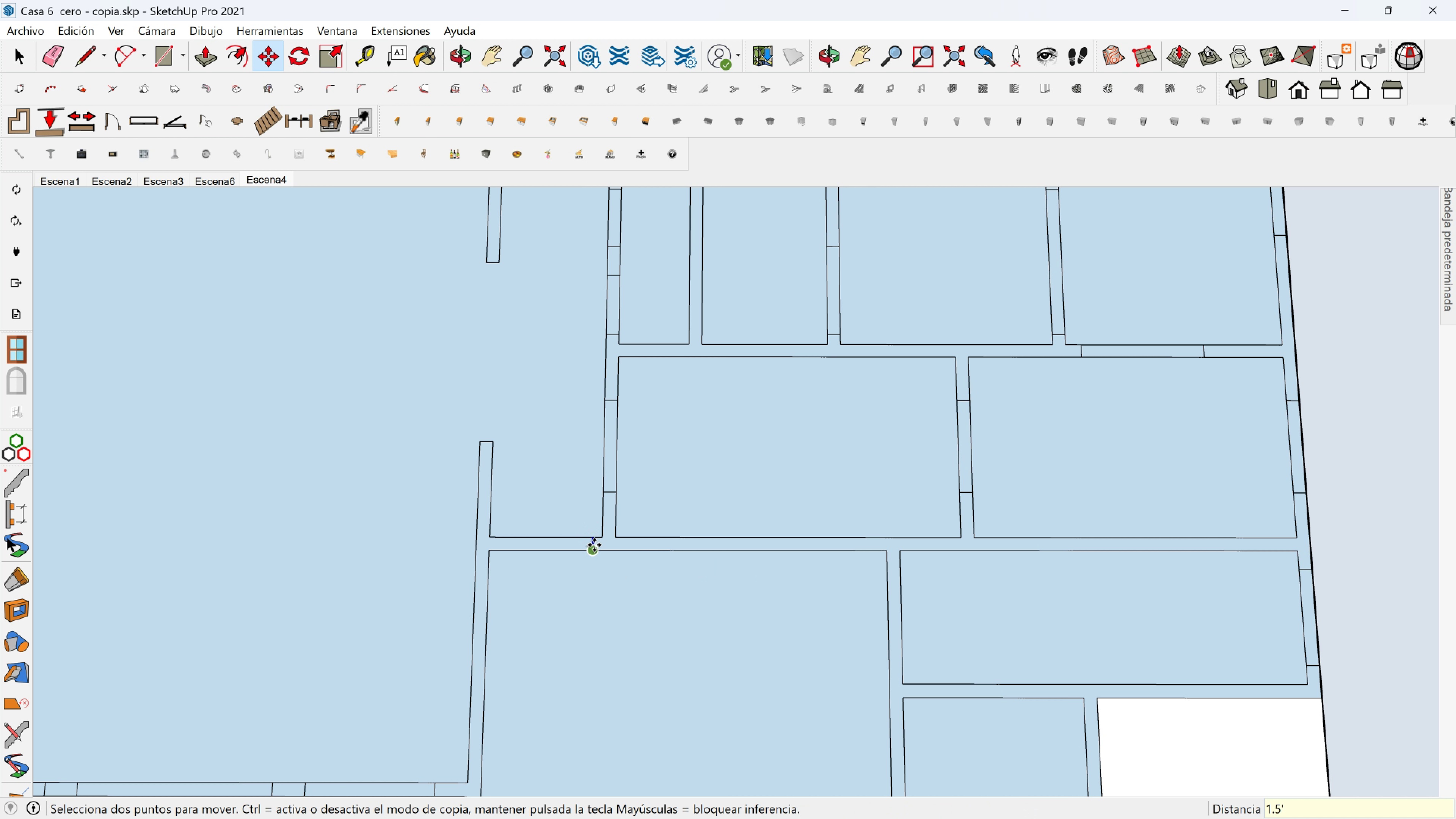 
left_click([595, 546])
 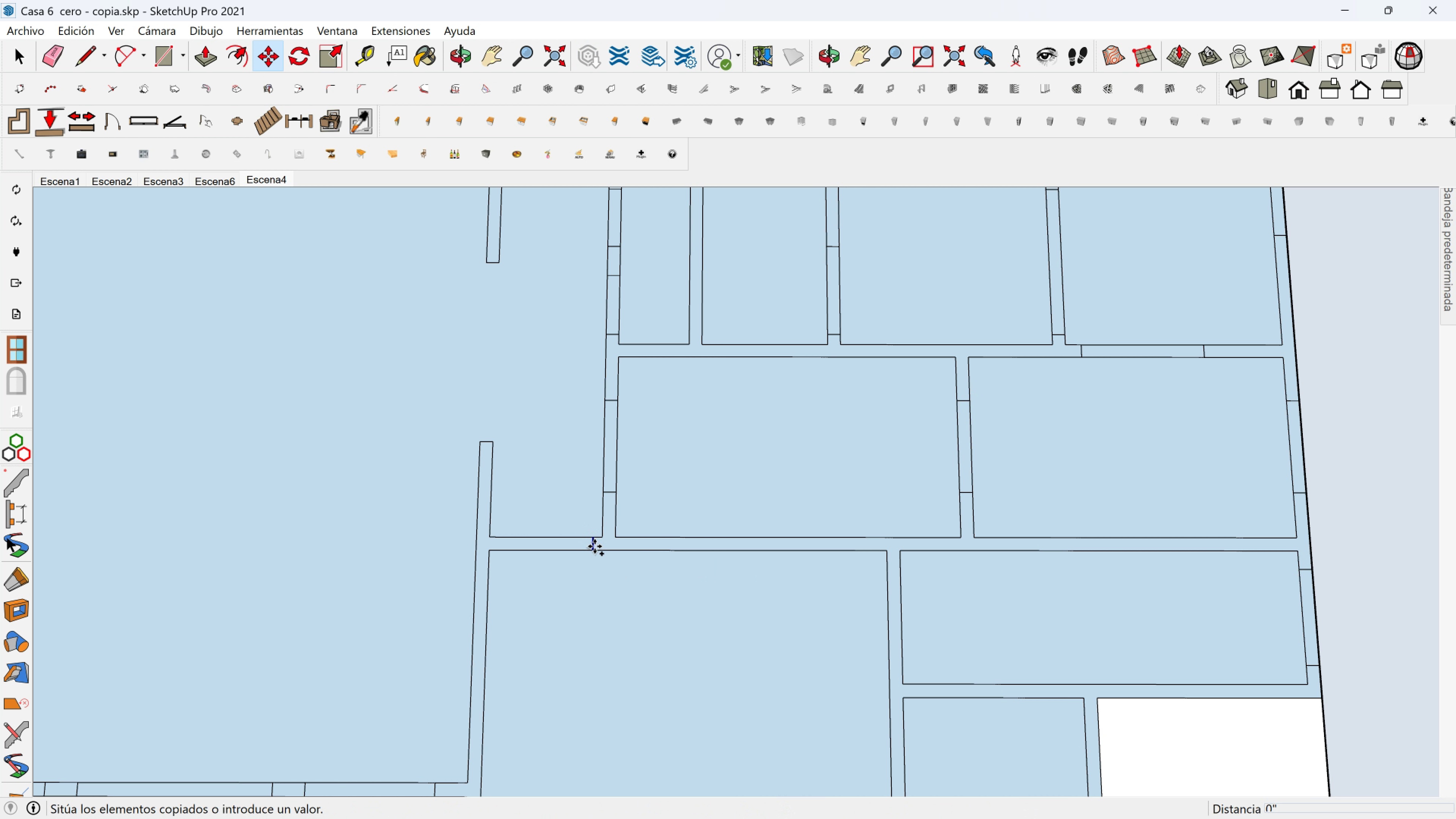 
key(Control+ControlLeft)
 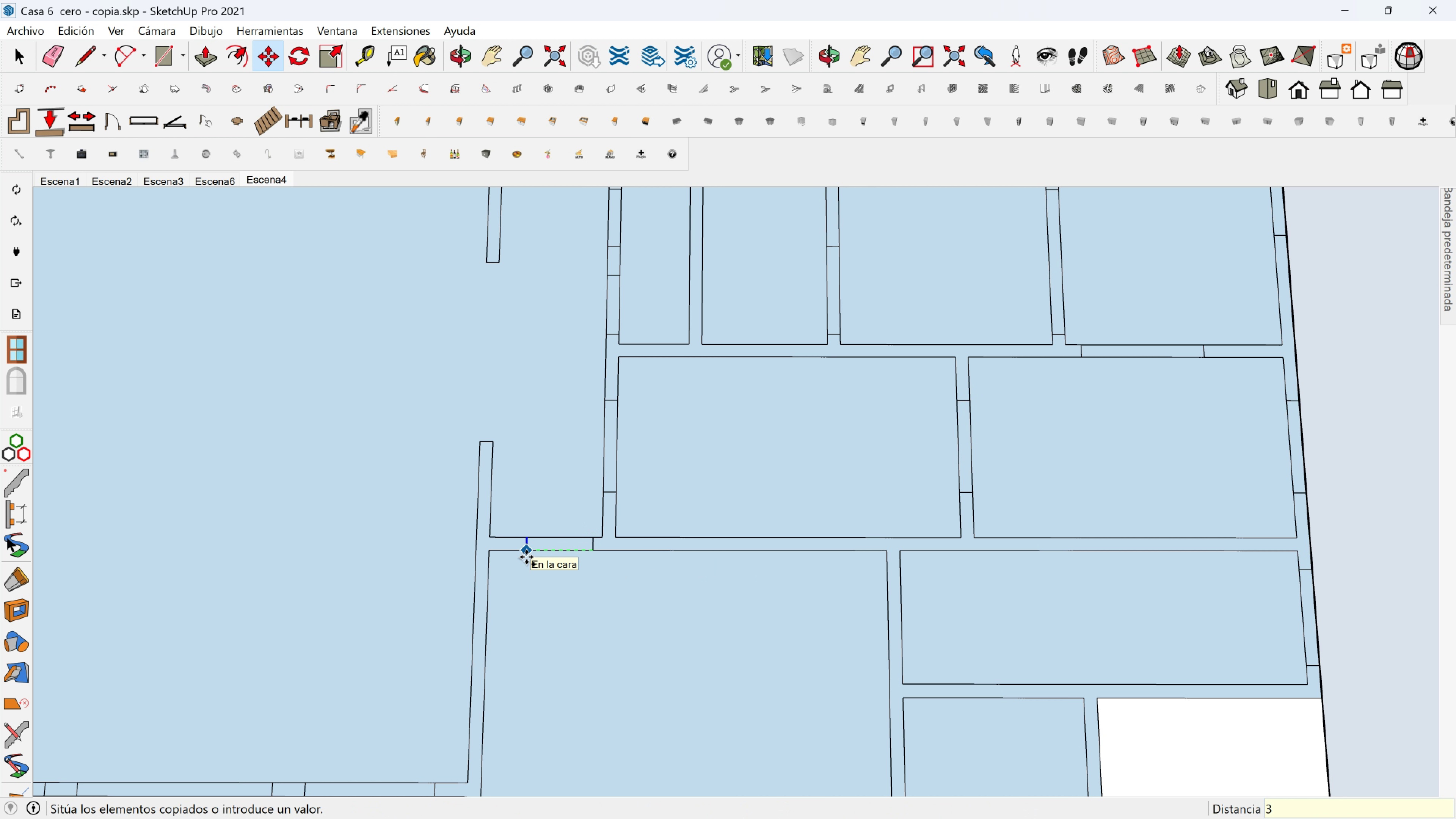 
type(36)
 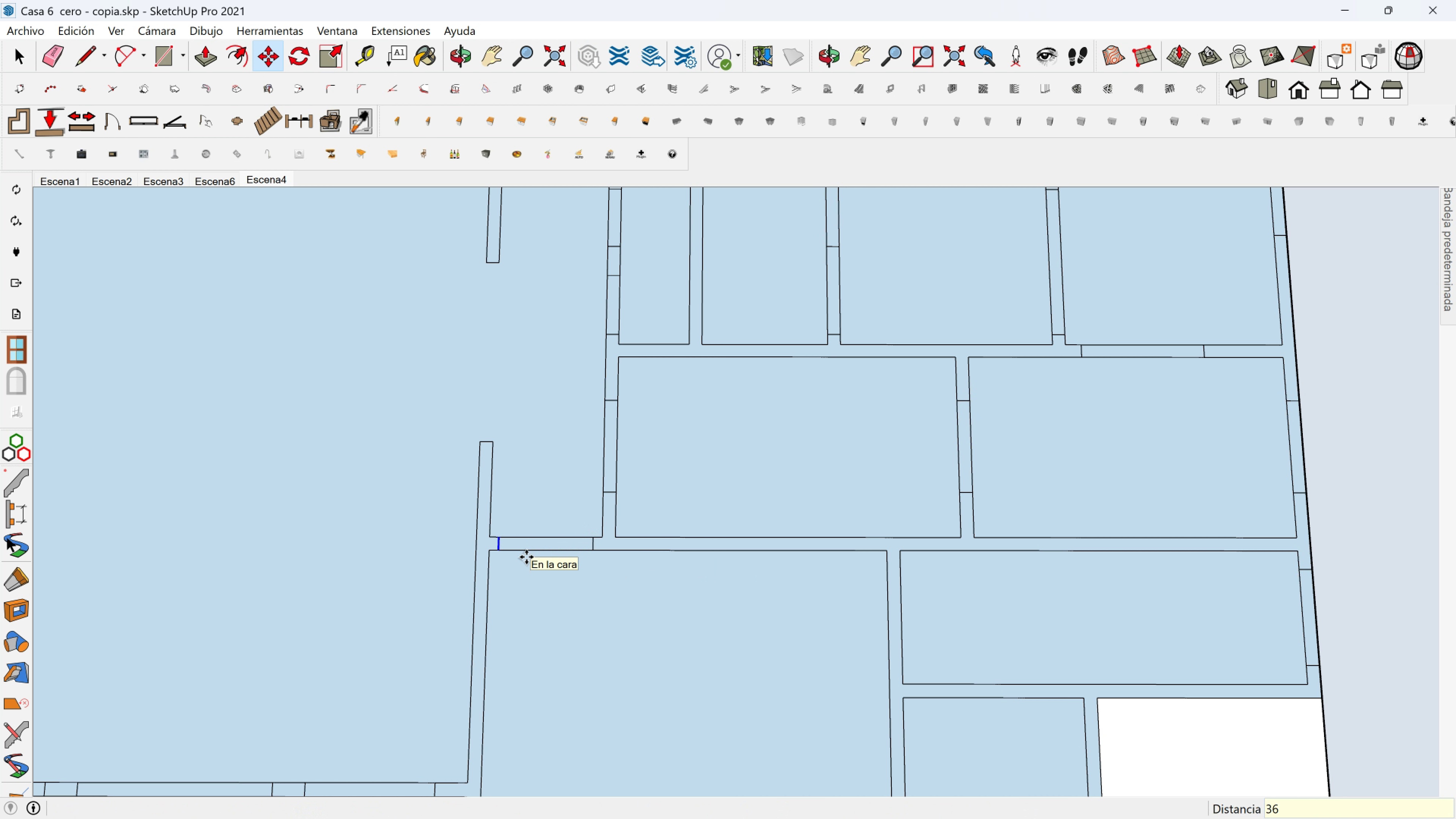 
key(Enter)
 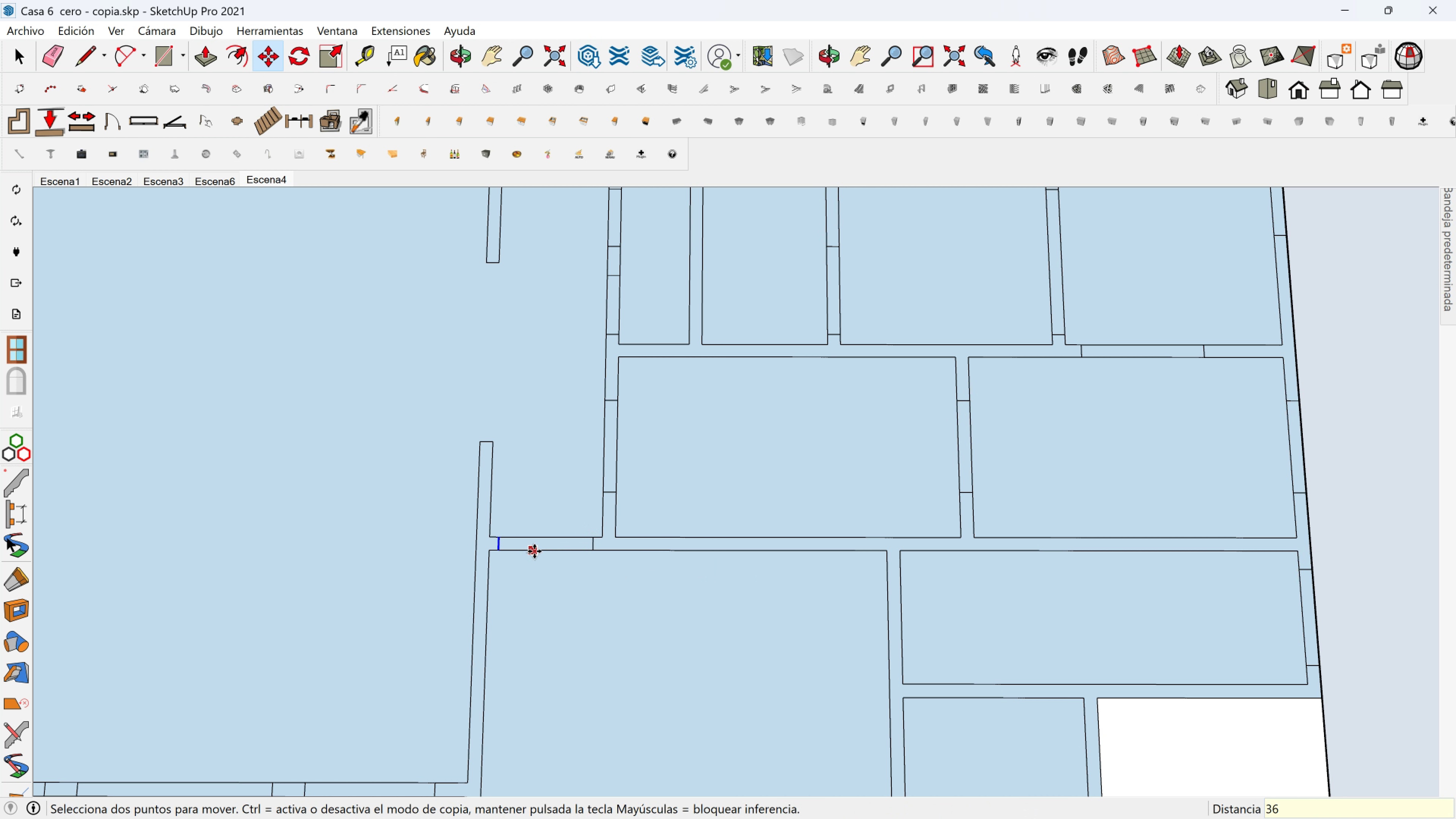 
key(Space)
 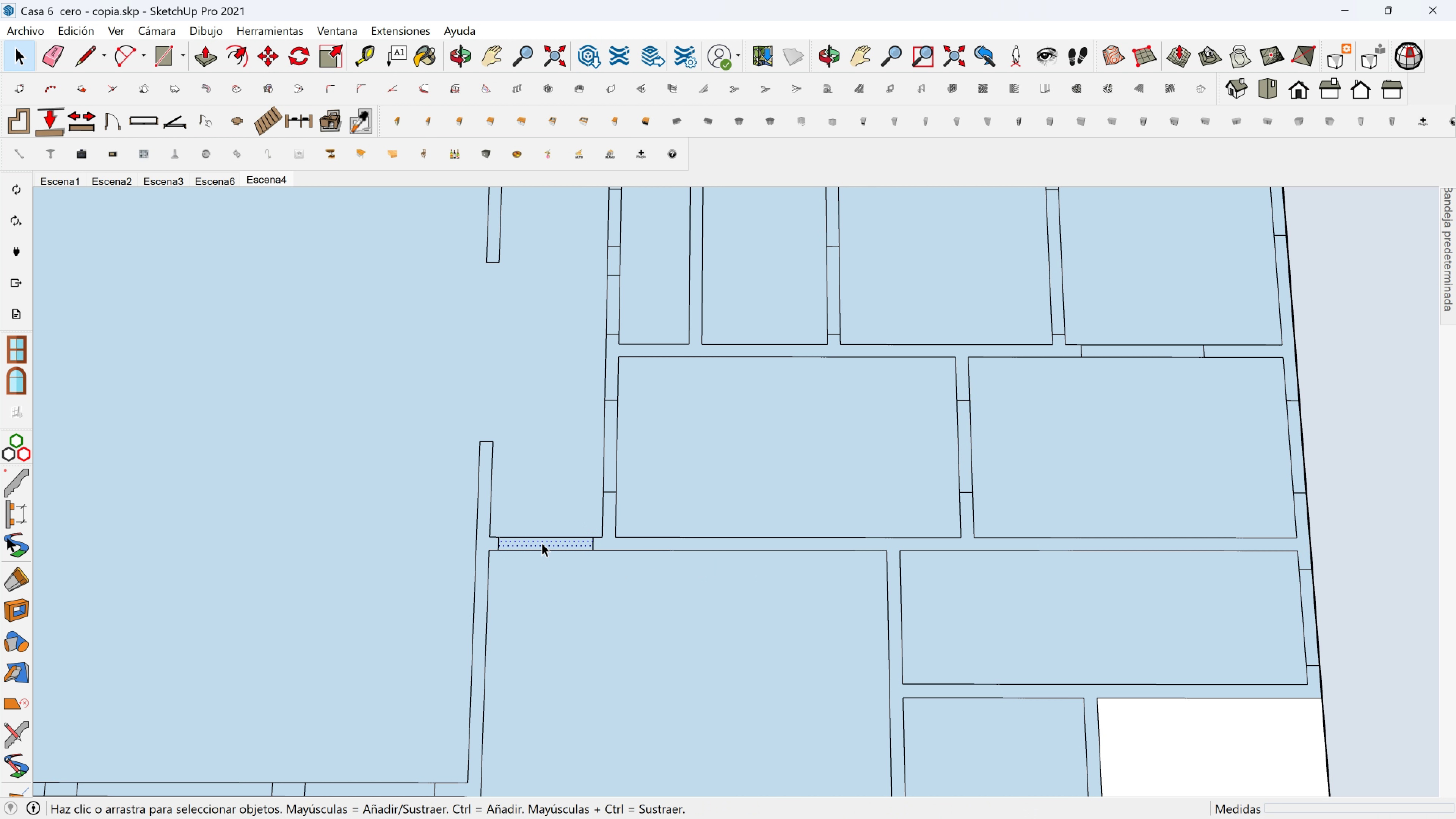 
left_click([542, 543])
 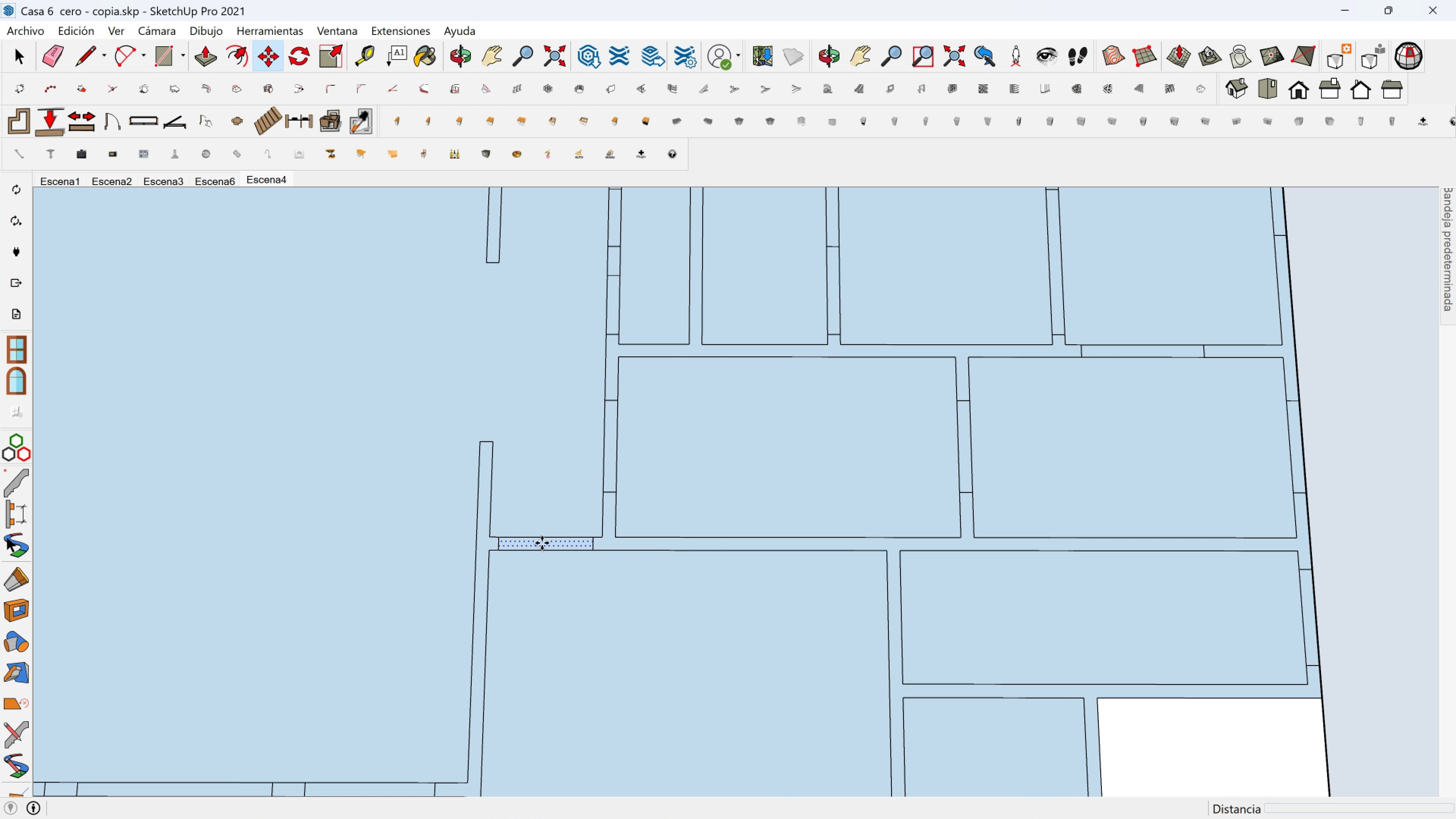 
key(M)
 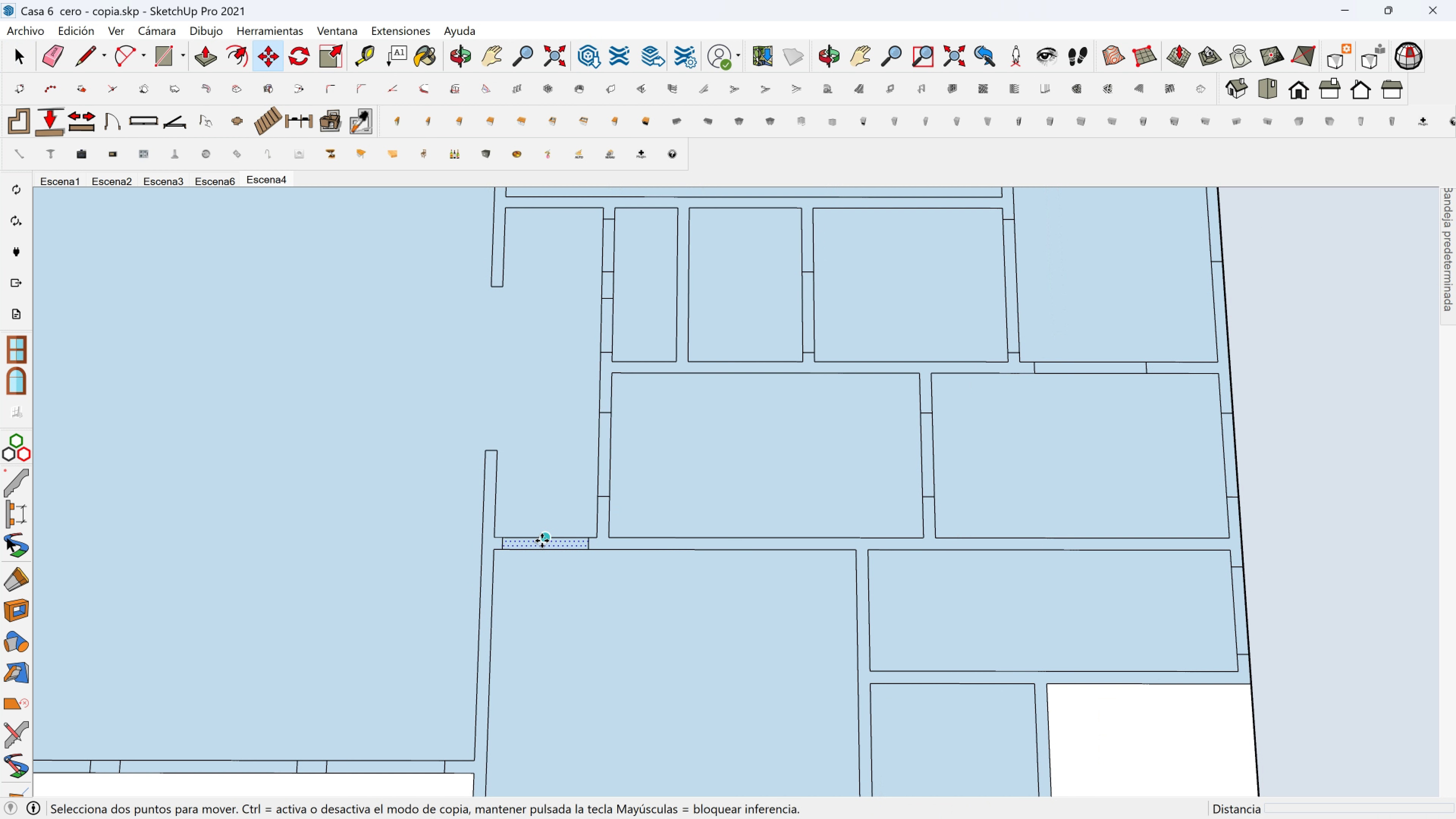 
scroll: coordinate [542, 541], scroll_direction: down, amount: 1.0
 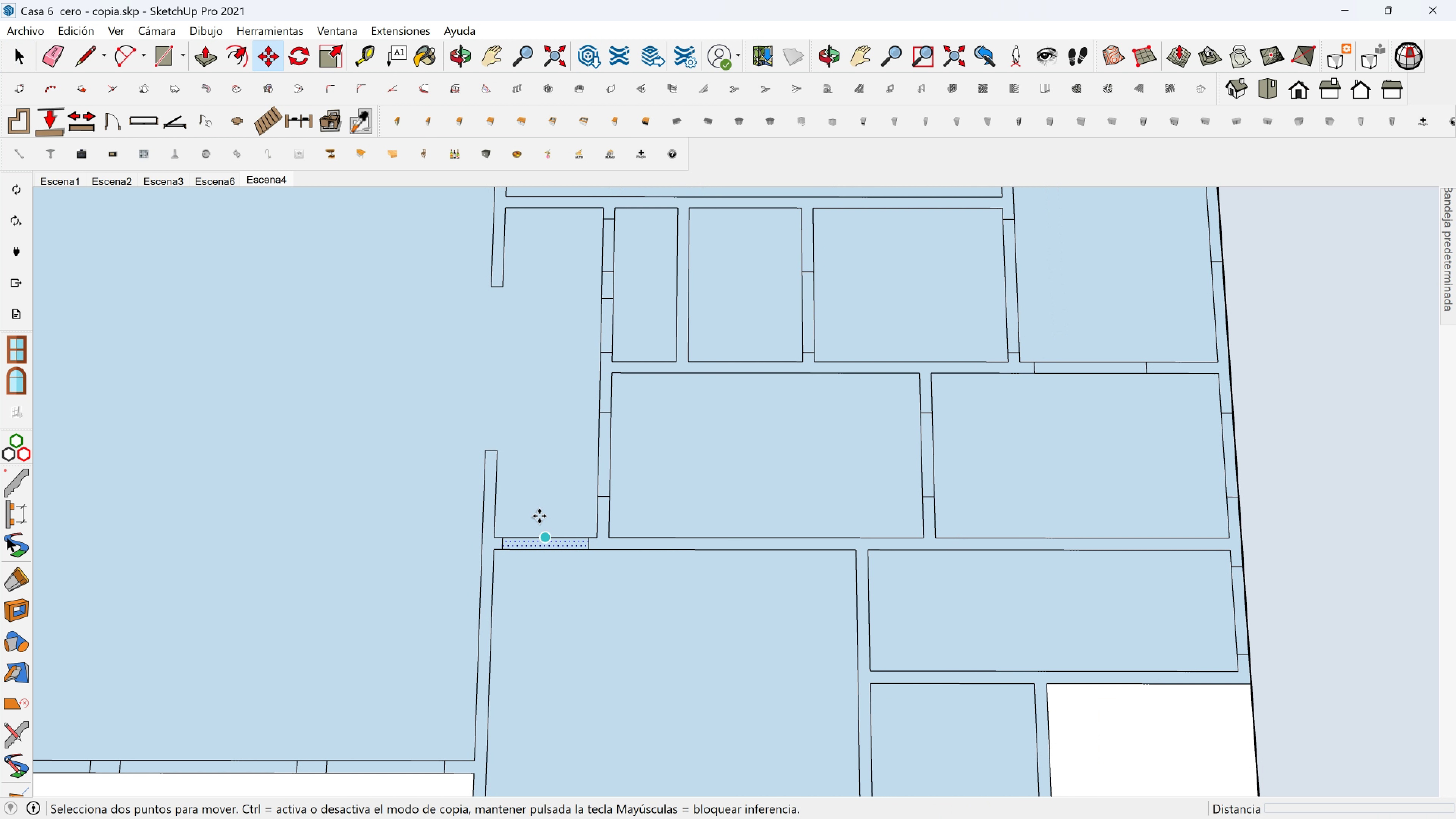 
hold_key(key=ShiftLeft, duration=0.33)
 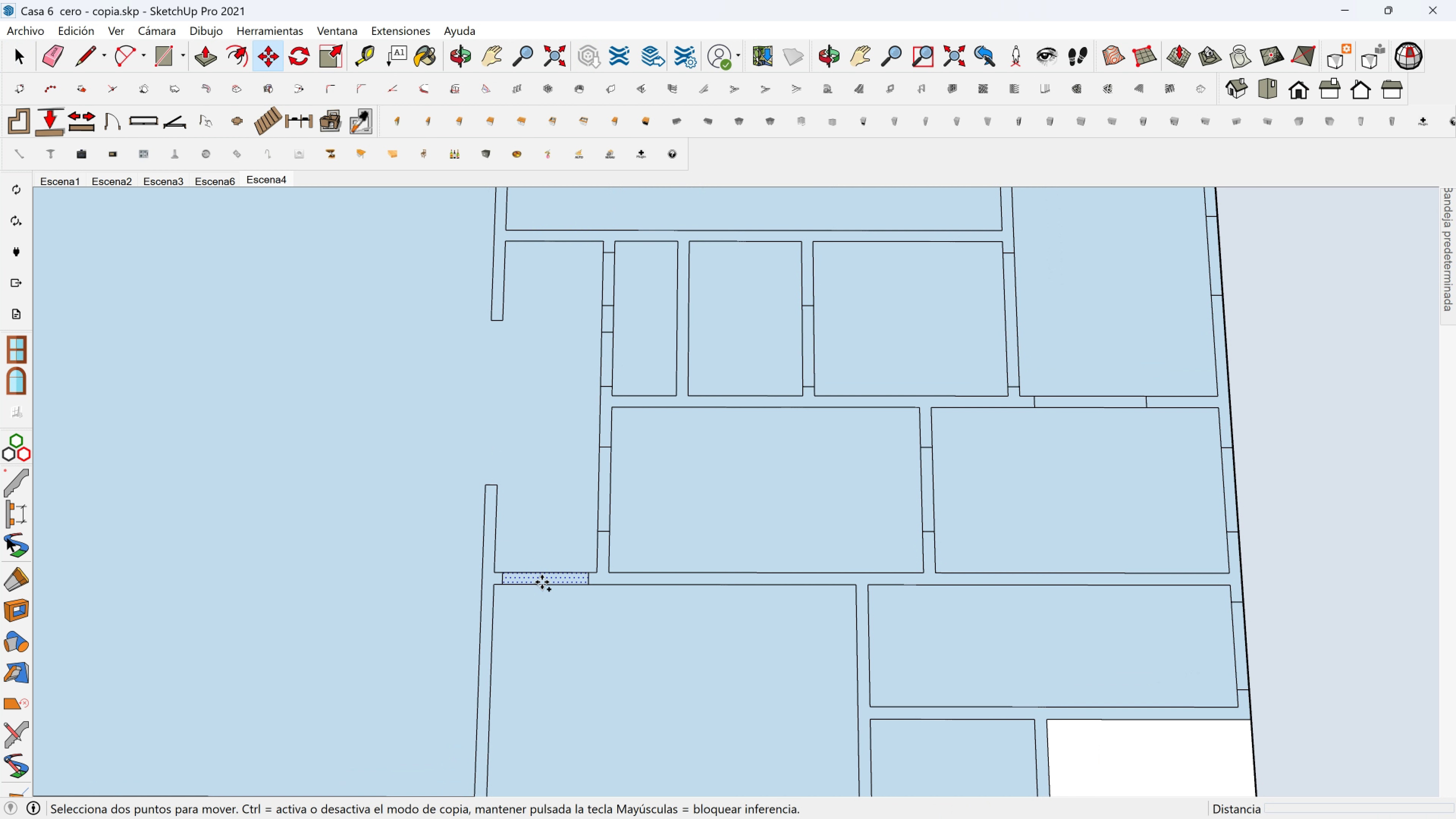 
key(Control+ControlLeft)
 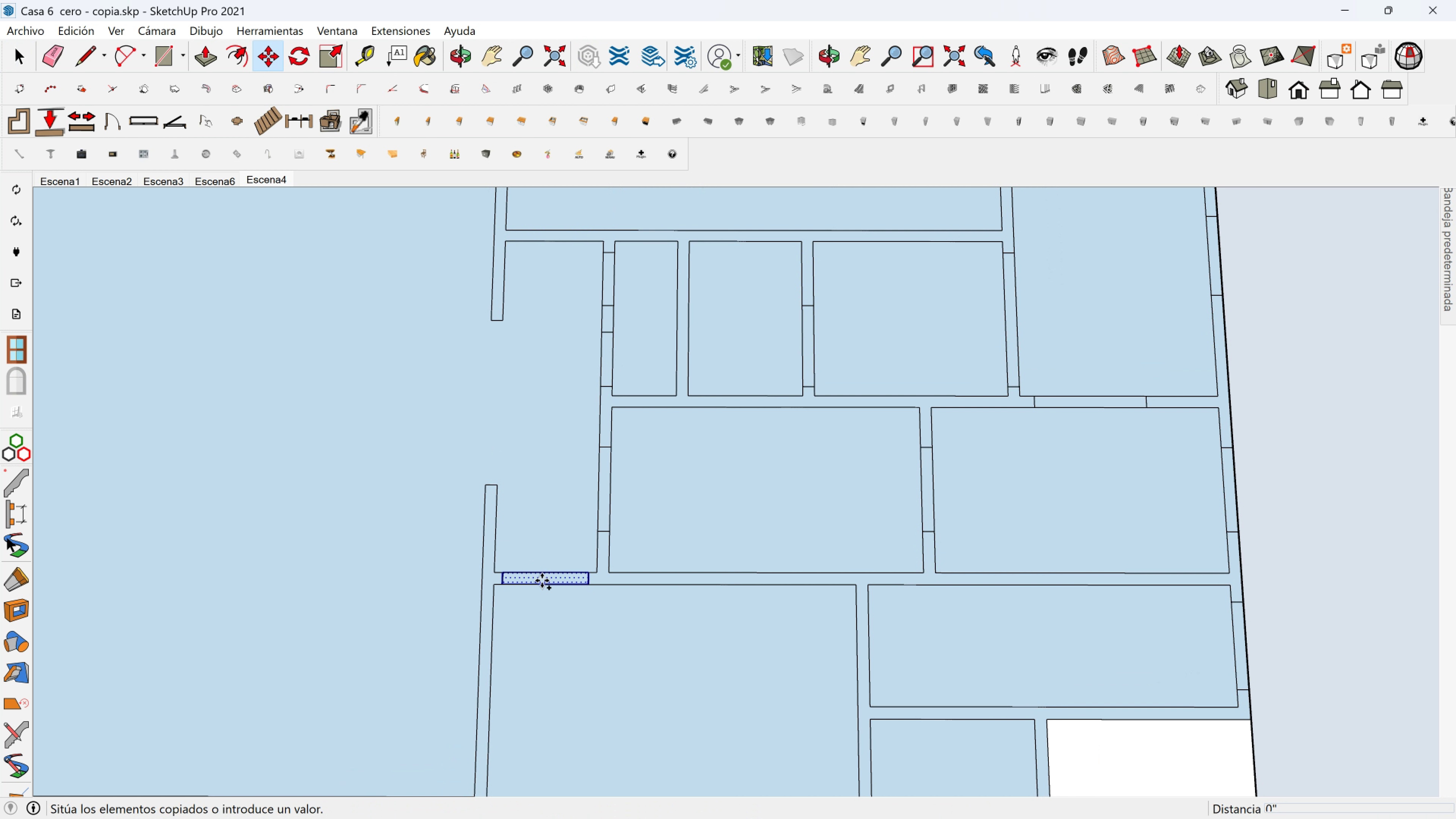 
left_click([542, 582])
 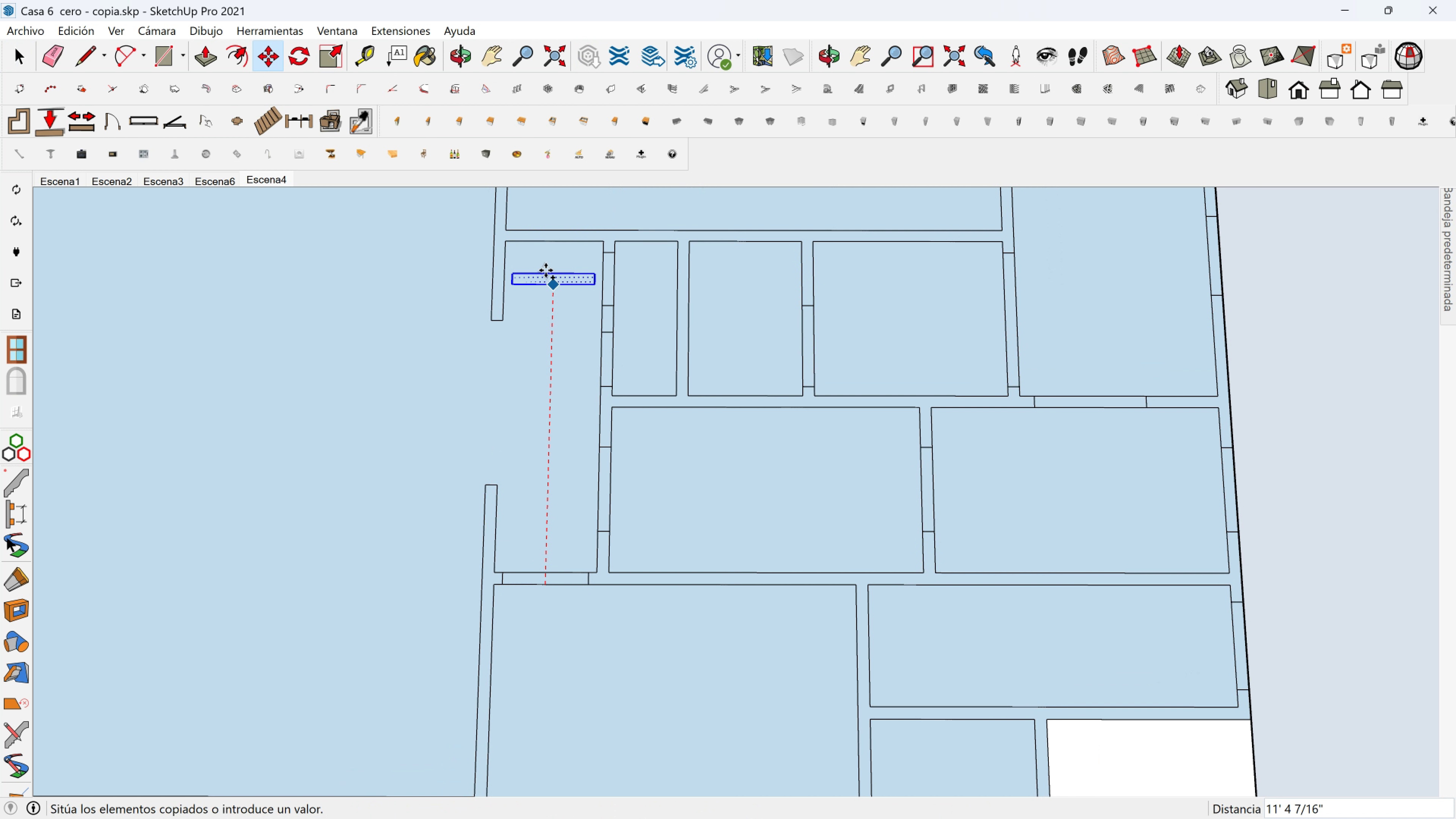 
hold_key(key=ShiftLeft, duration=1.03)
left_click([555, 239])
 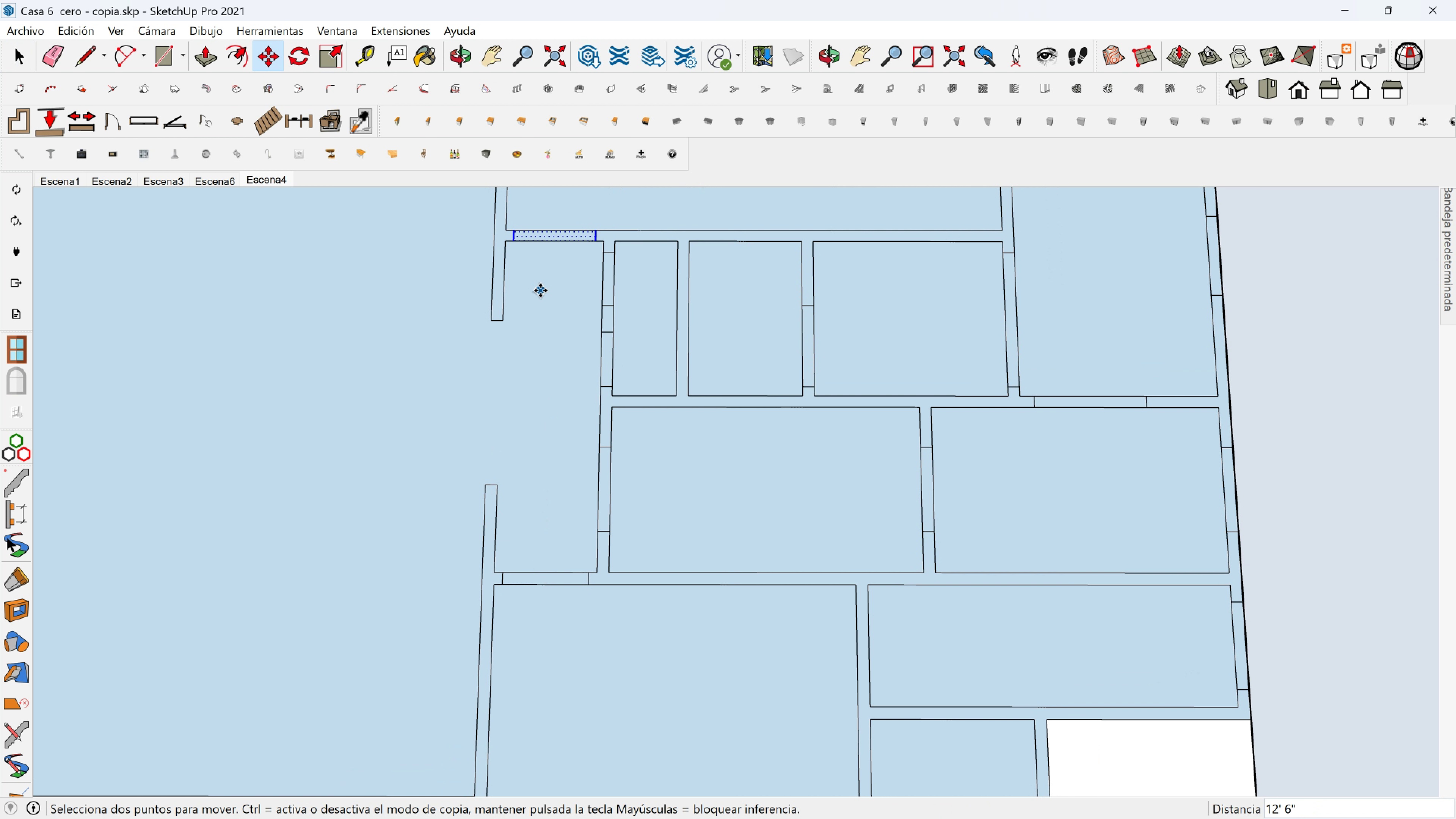 
hold_key(key=ShiftLeft, duration=0.44)
 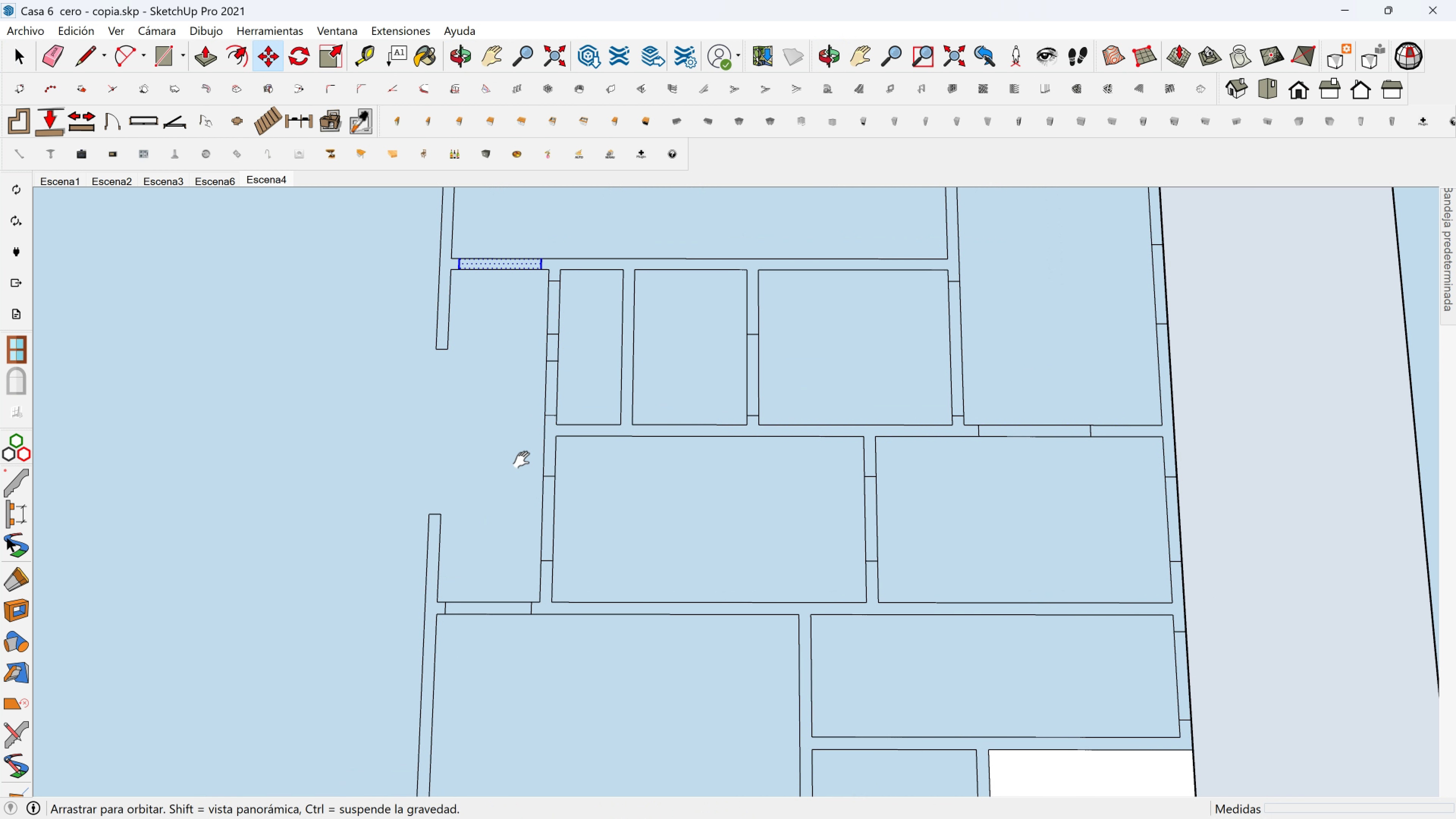 
hold_key(key=ShiftLeft, duration=0.44)
 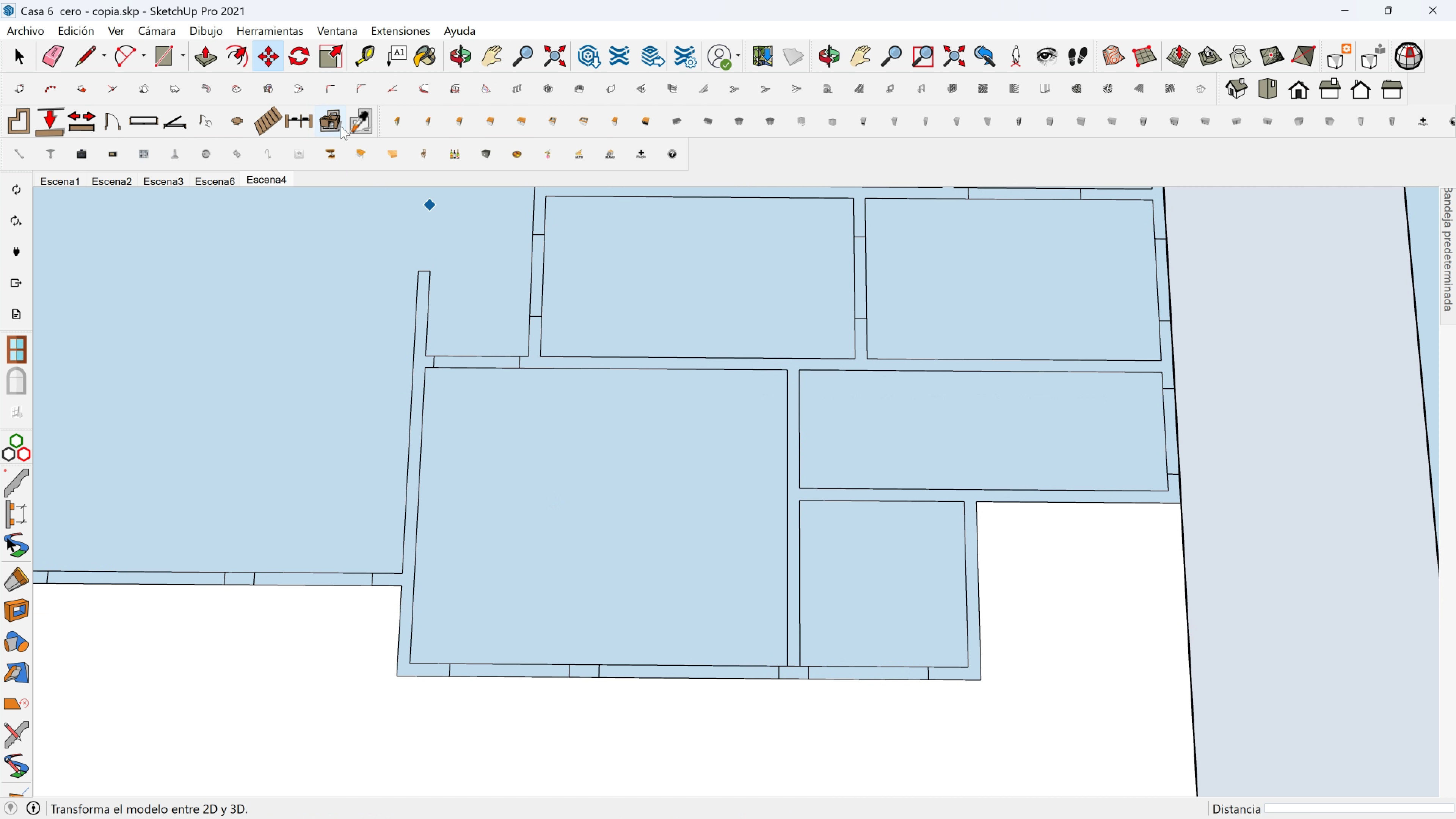 
left_click([60, 52])
 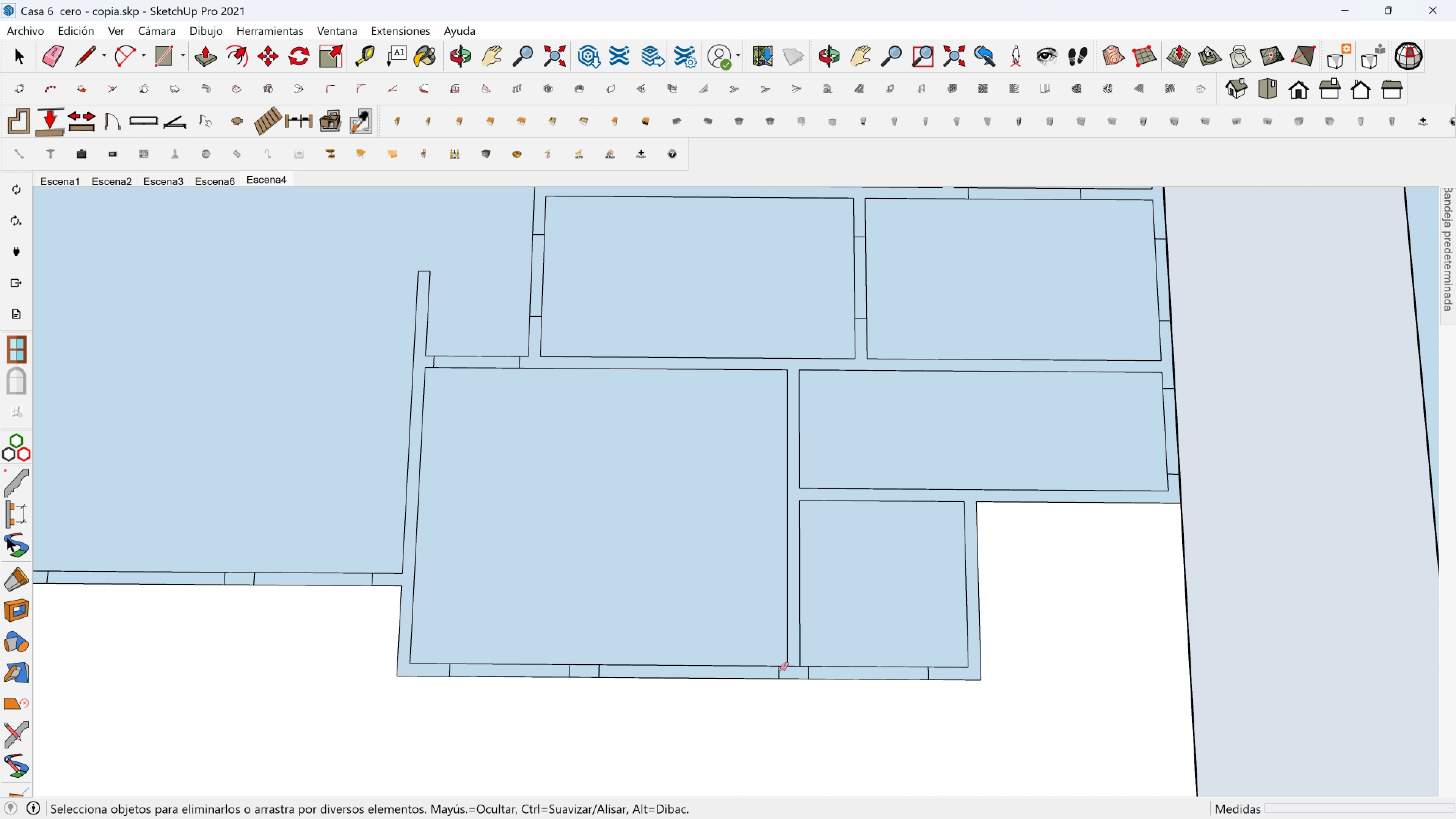 
scroll: coordinate [793, 665], scroll_direction: up, amount: 4.0
 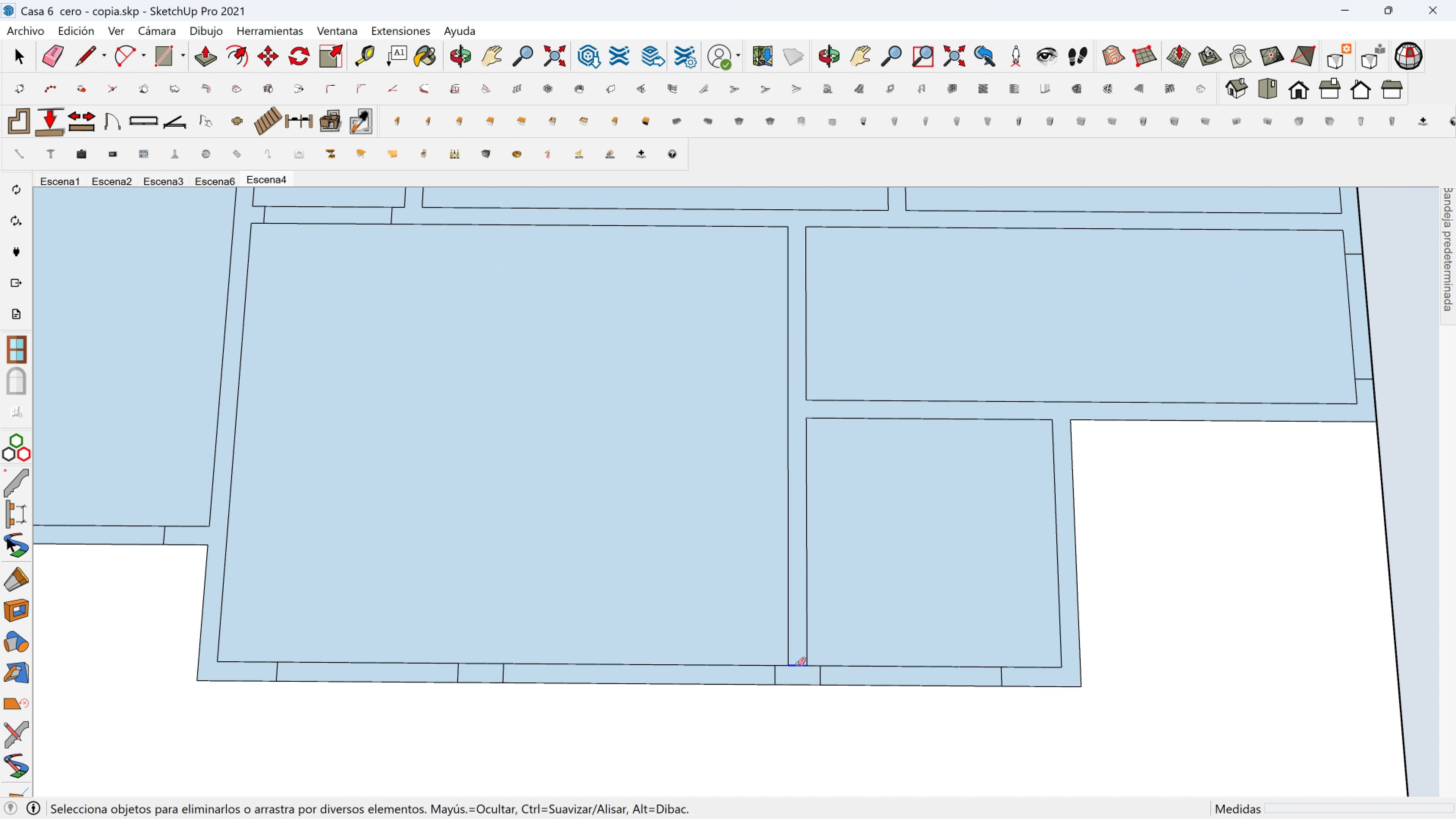 
left_click([798, 664])
 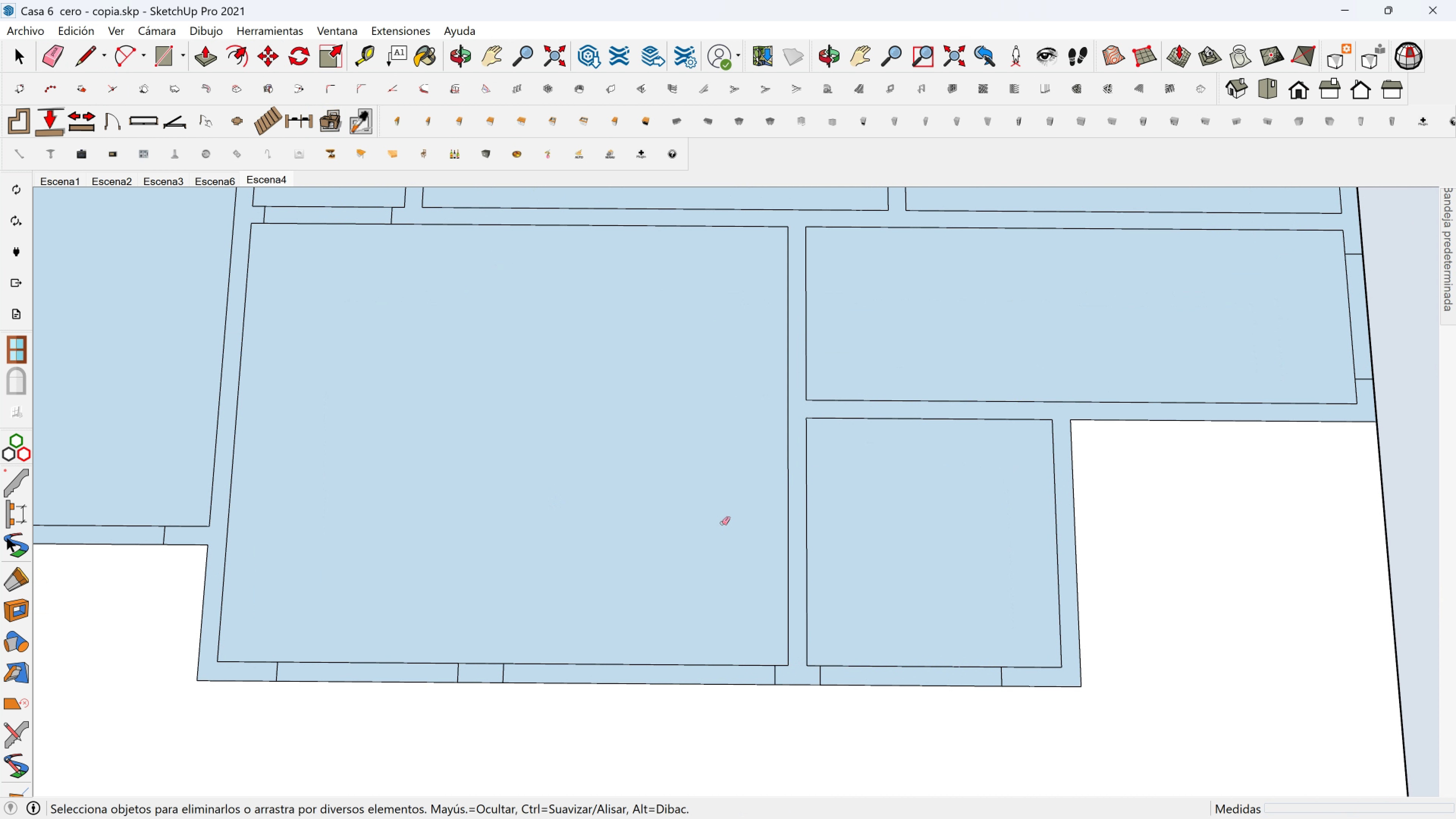 
scroll: coordinate [722, 530], scroll_direction: down, amount: 1.0
 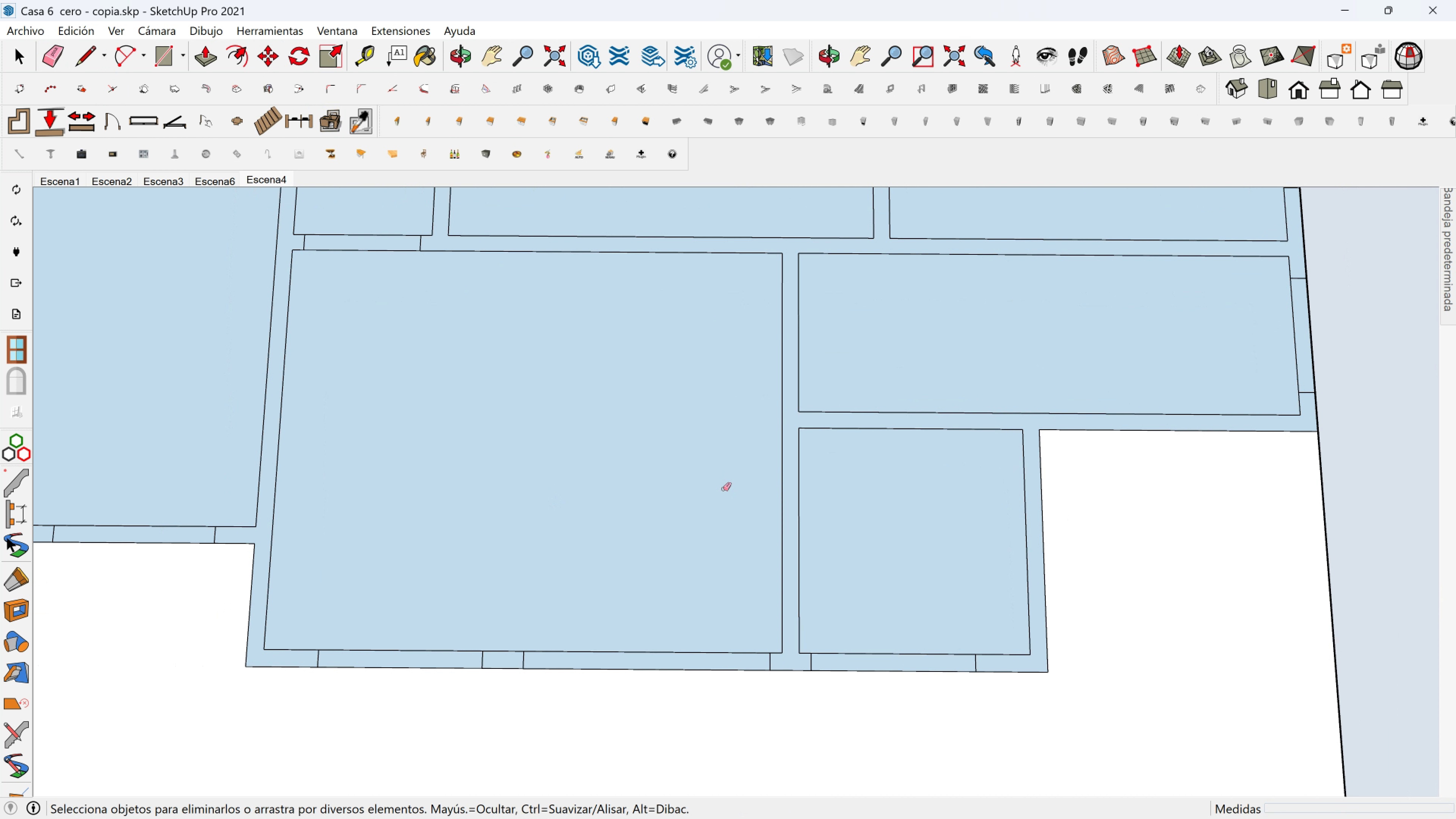 
hold_key(key=ShiftLeft, duration=0.34)
 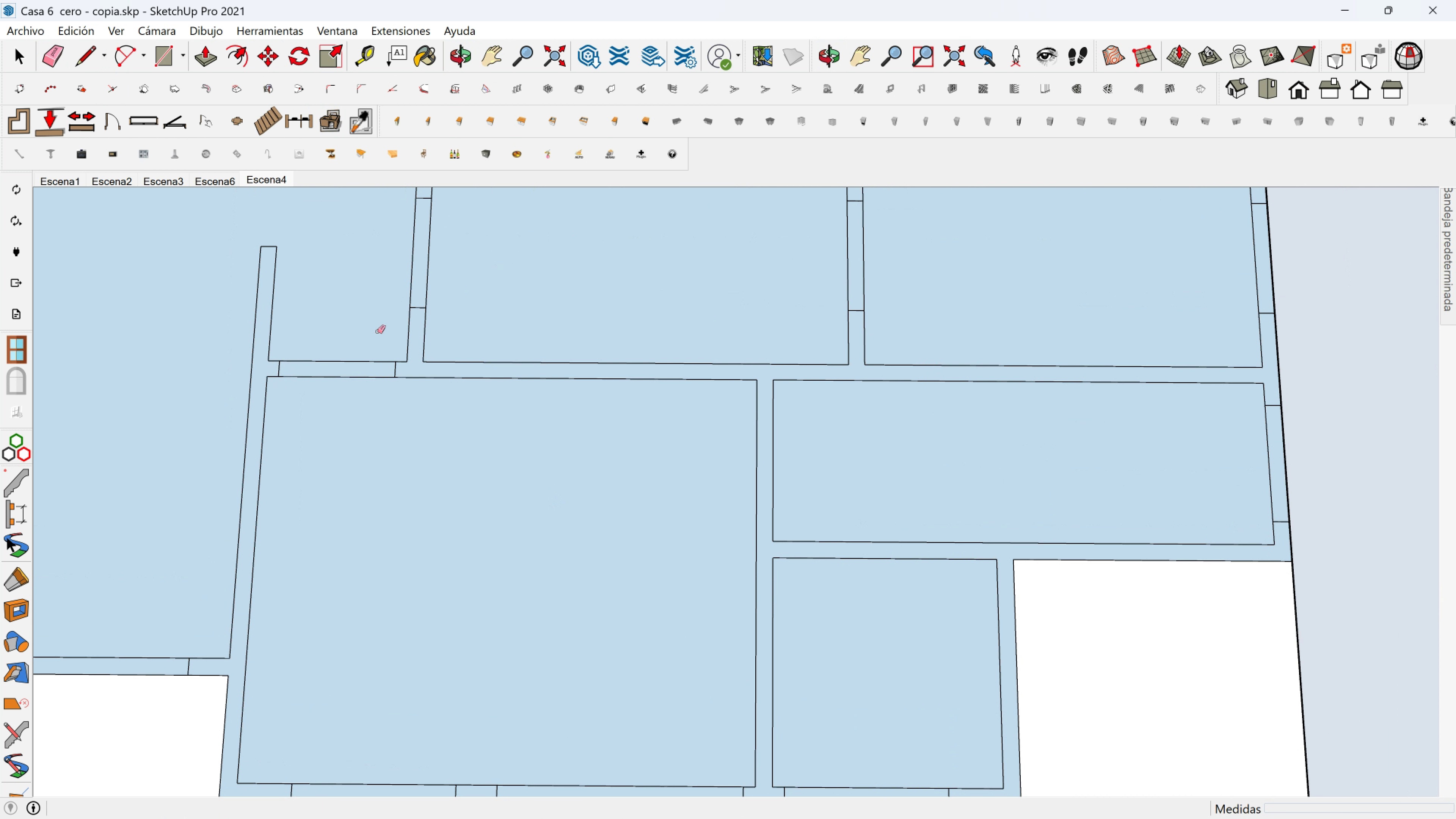 
scroll: coordinate [410, 417], scroll_direction: down, amount: 3.0
 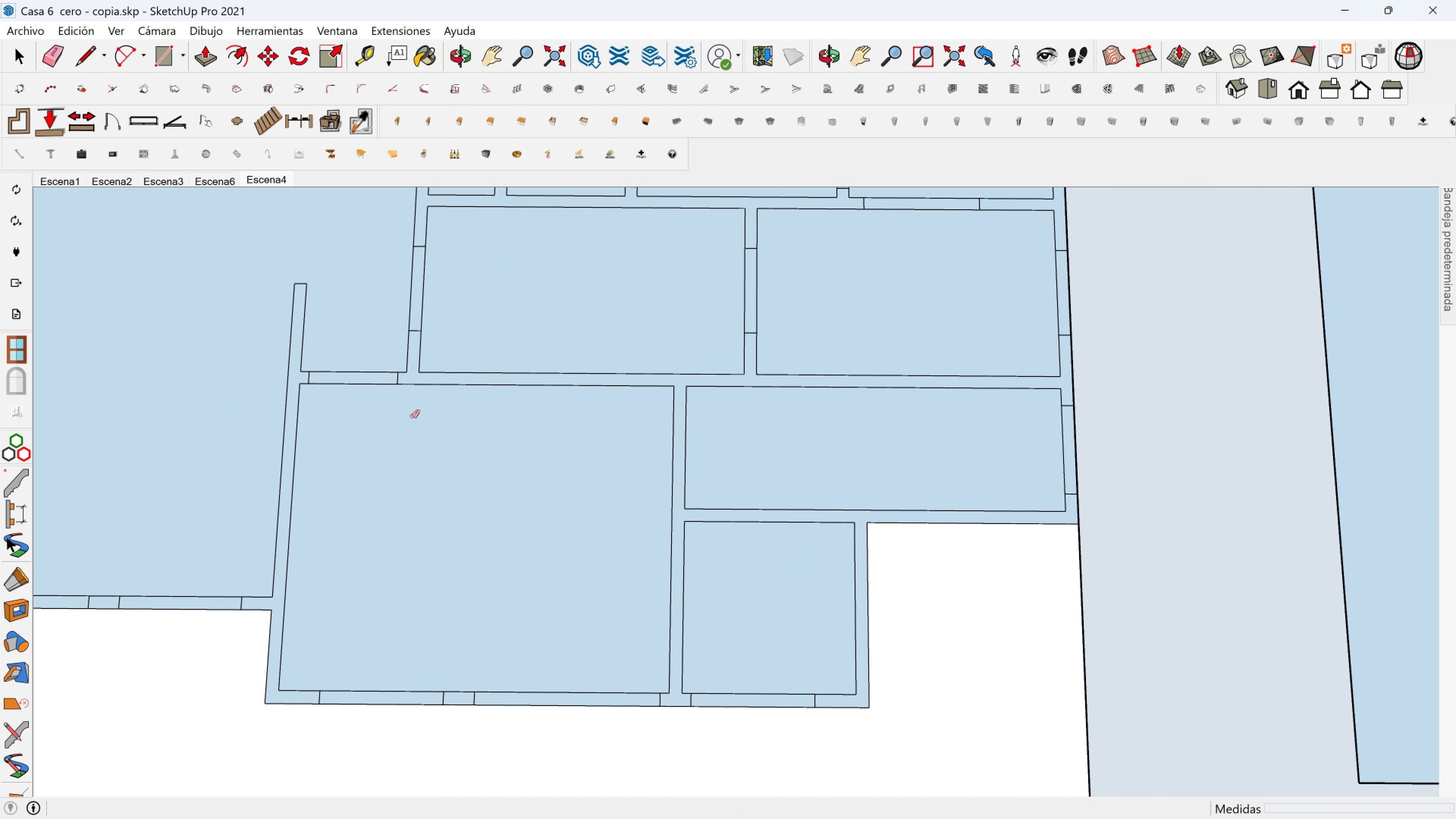 
key(Shift+ShiftLeft)
 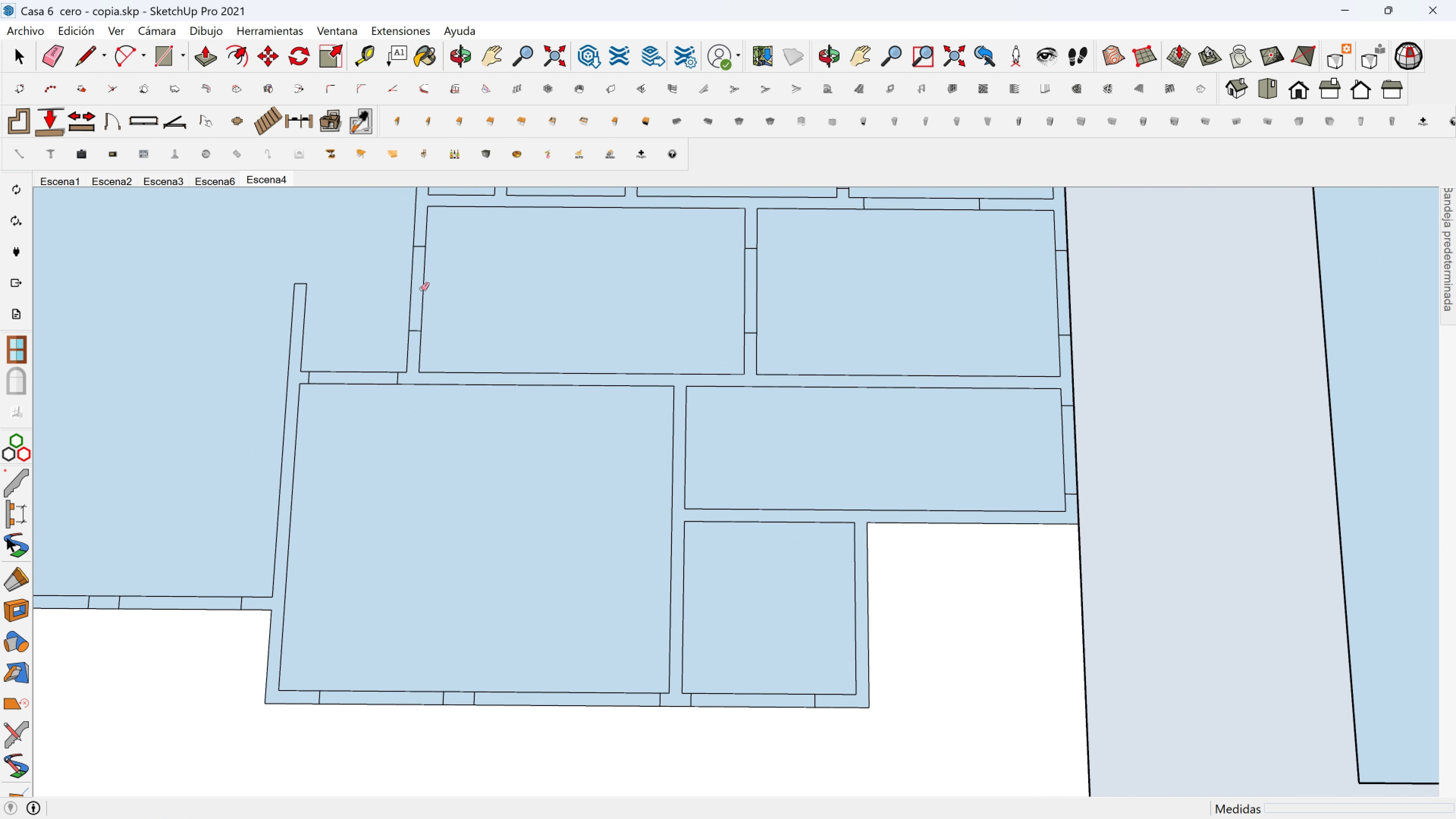 
key(Space)
 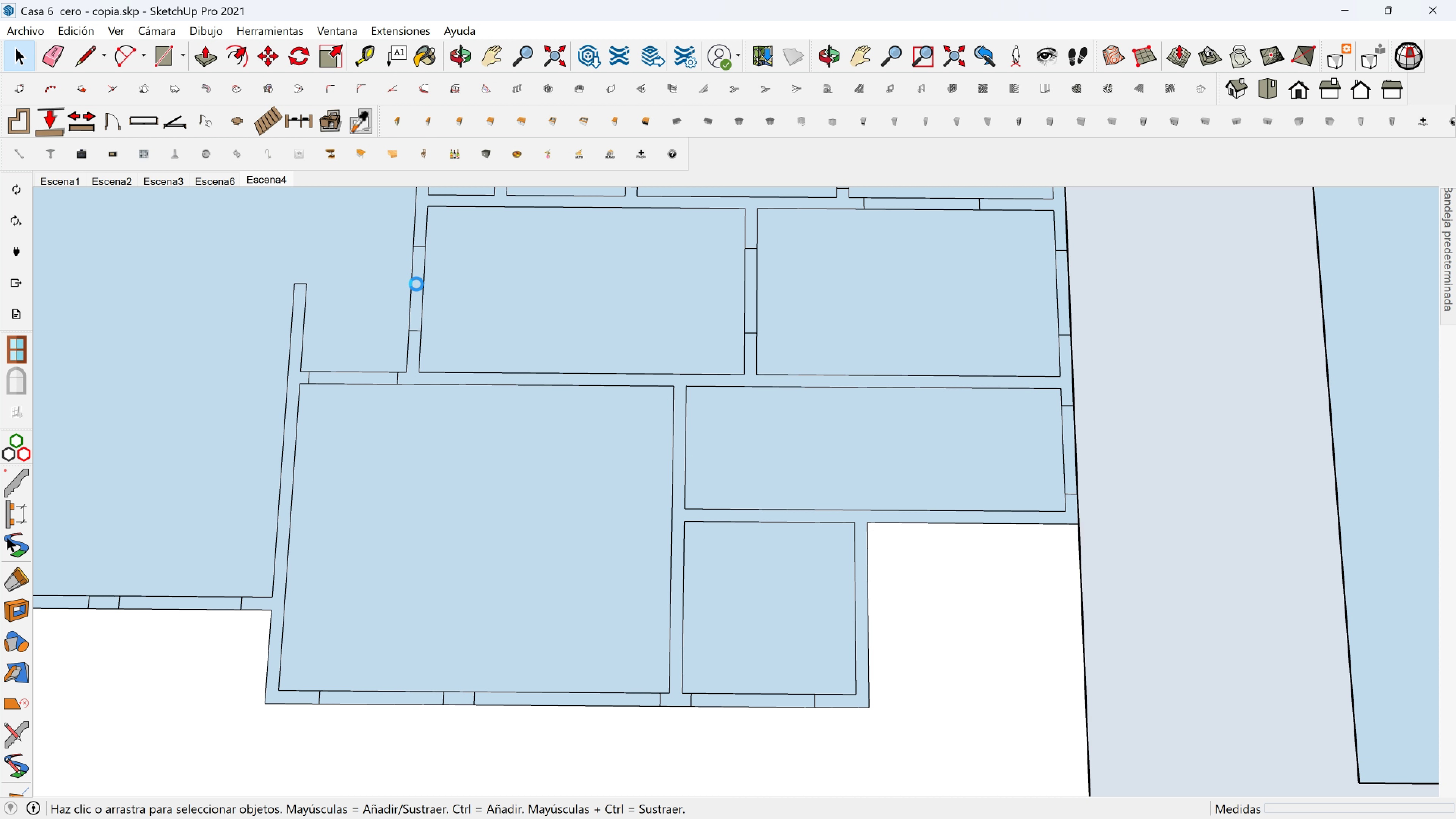 
scroll: coordinate [419, 278], scroll_direction: up, amount: 3.0
 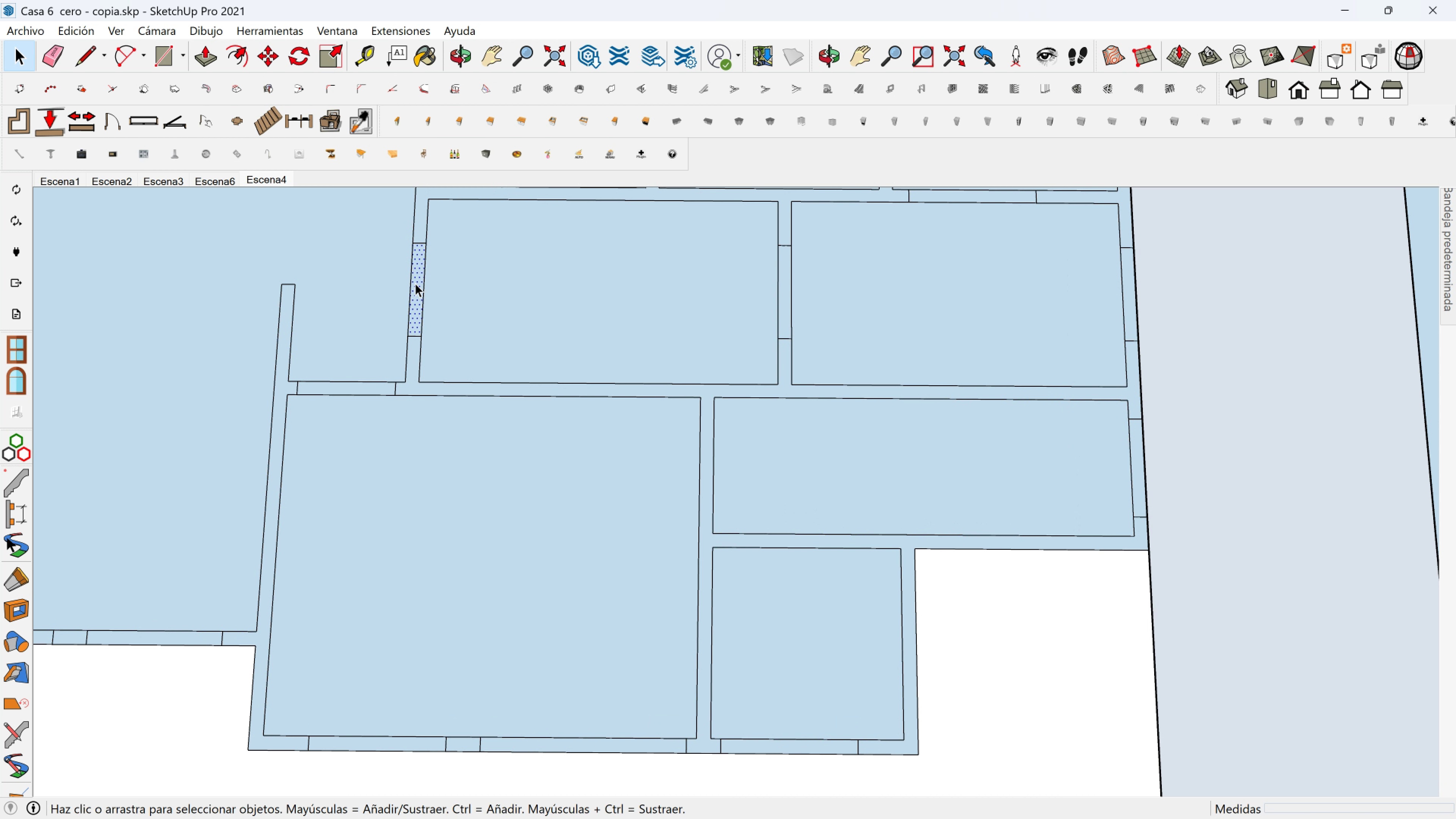 
left_click([415, 283])
 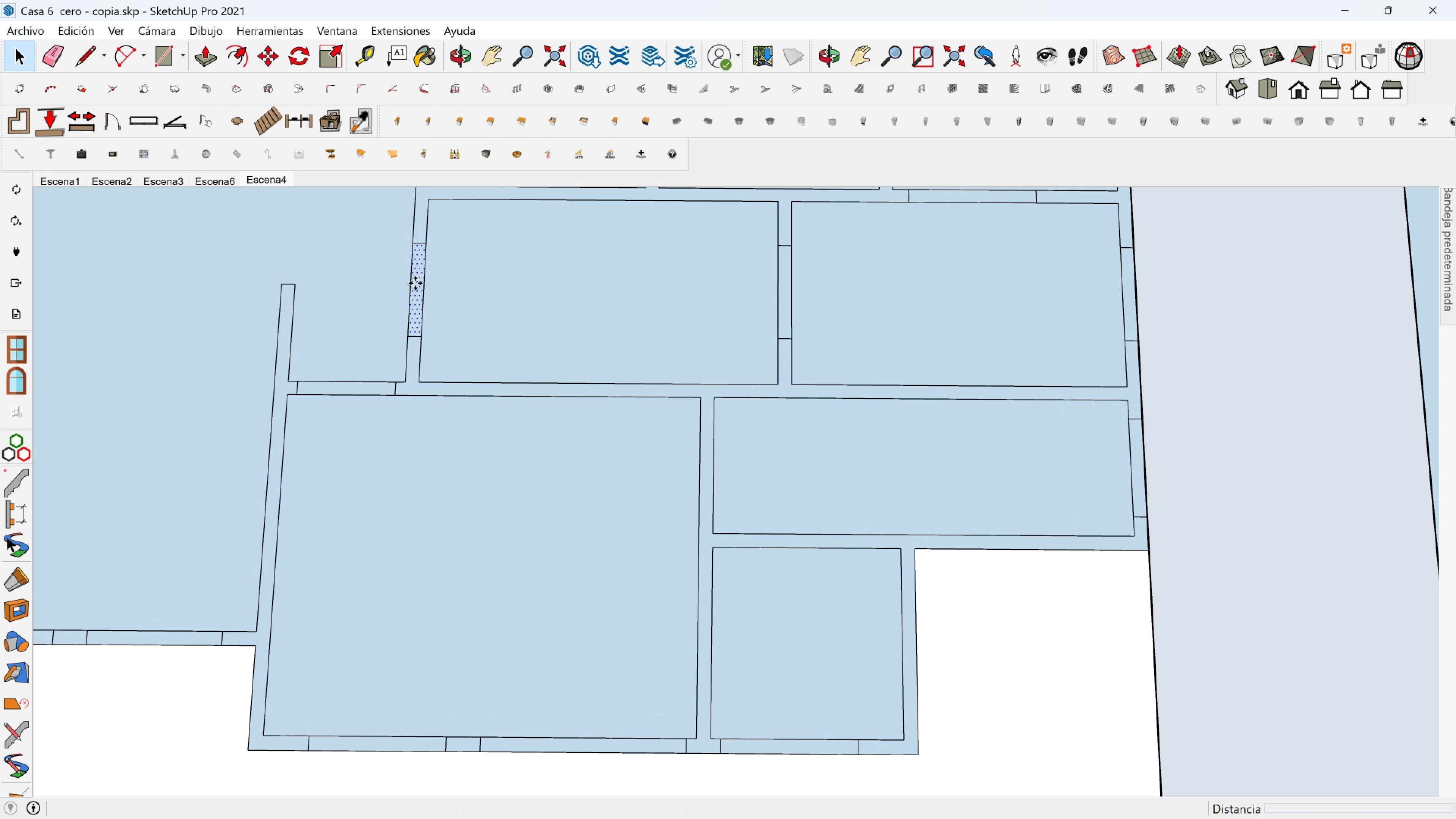 
key(M)
 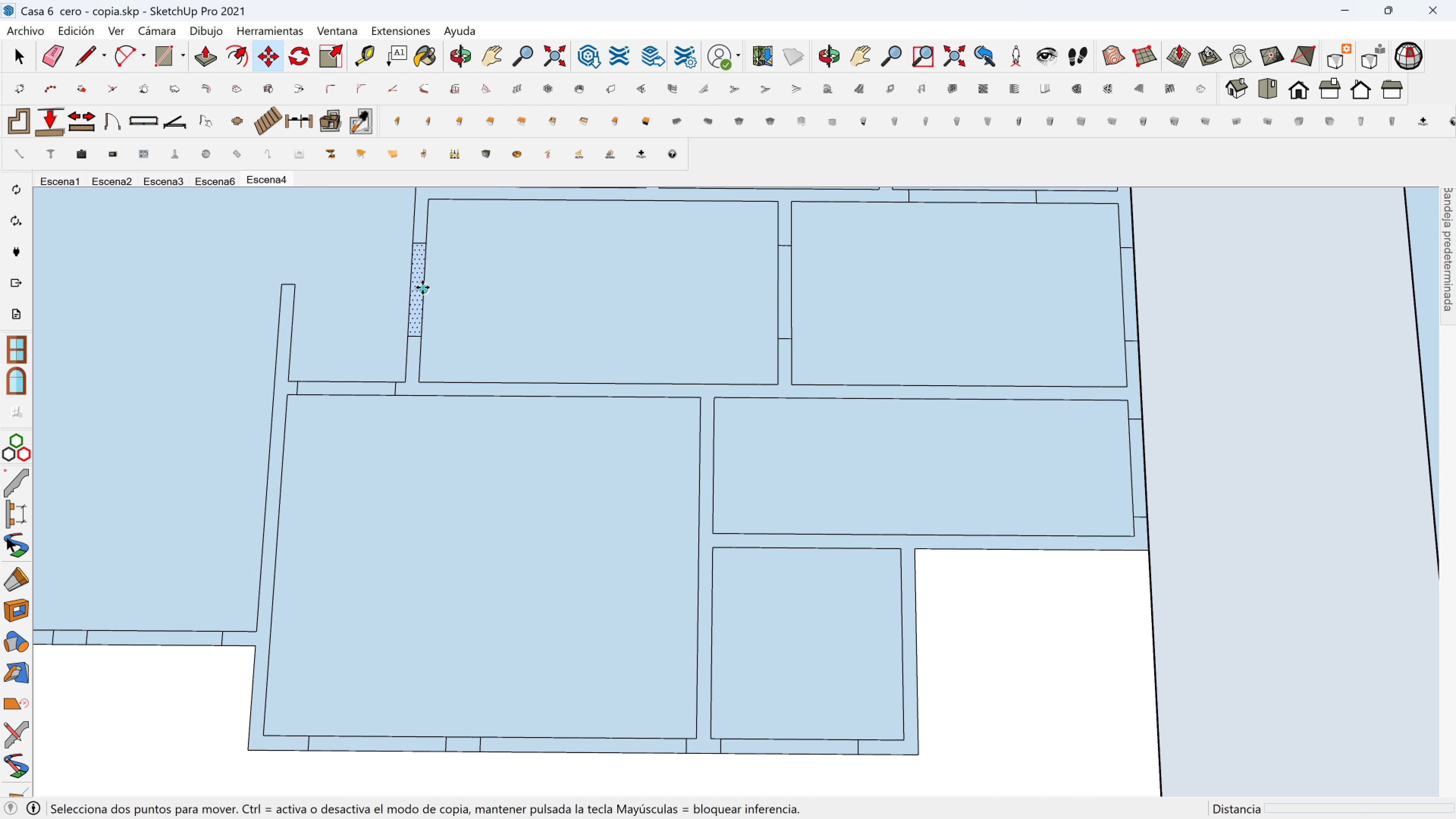 
key(Control+ControlLeft)
 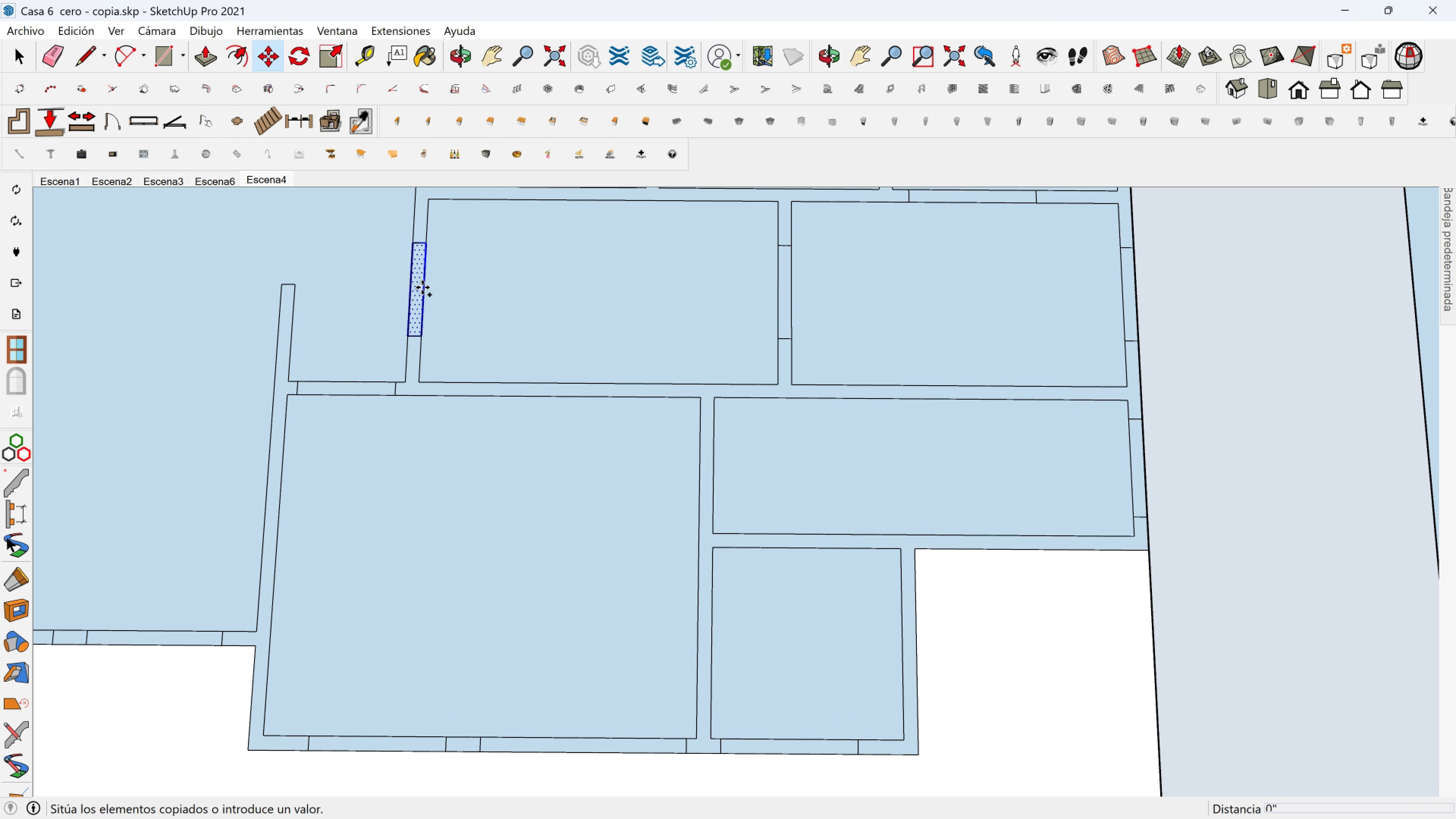 
left_click([422, 287])
 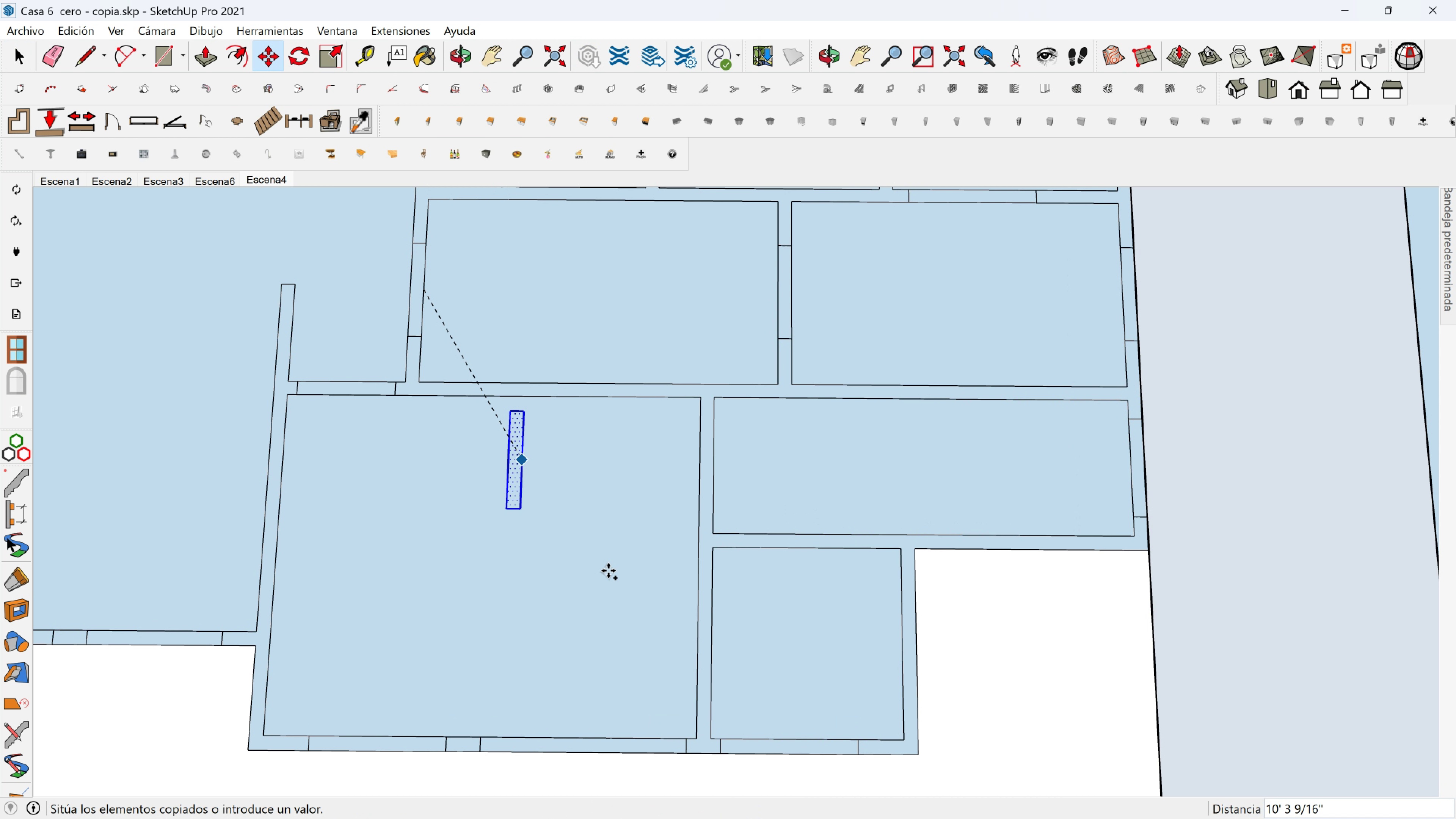 
key(Shift+ShiftLeft)
 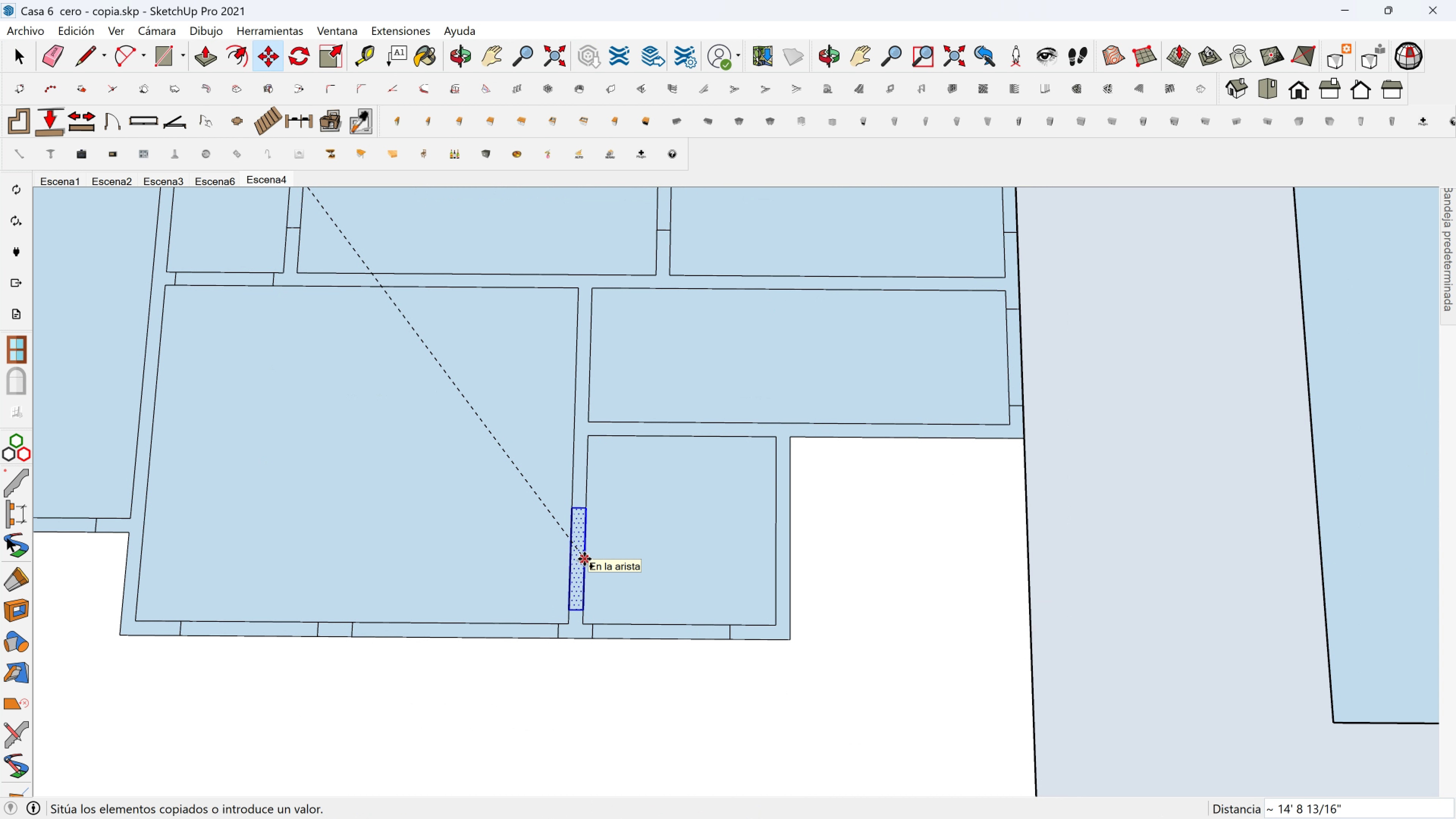 
left_click([584, 559])
 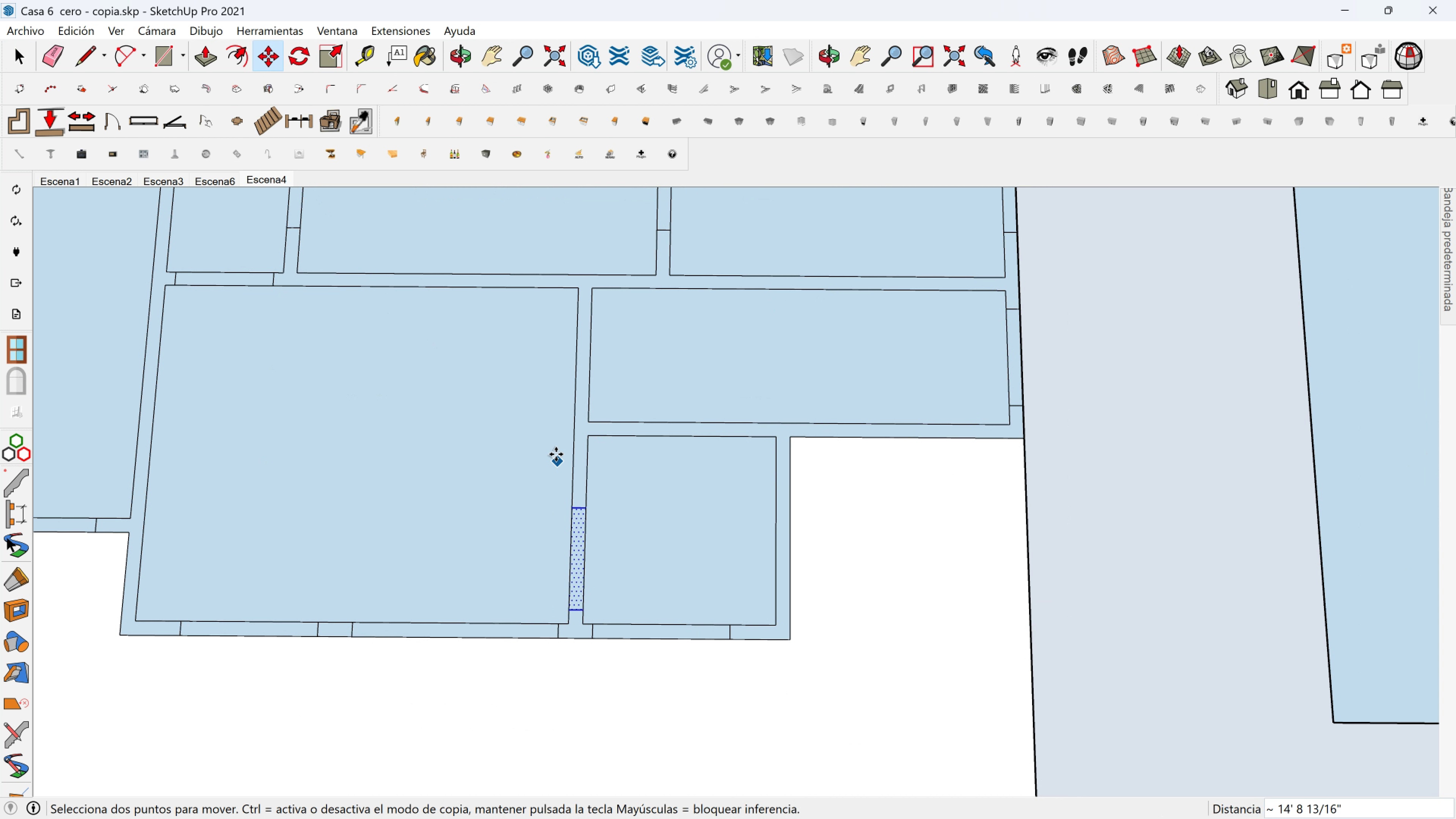 
hold_key(key=ShiftLeft, duration=0.4)
 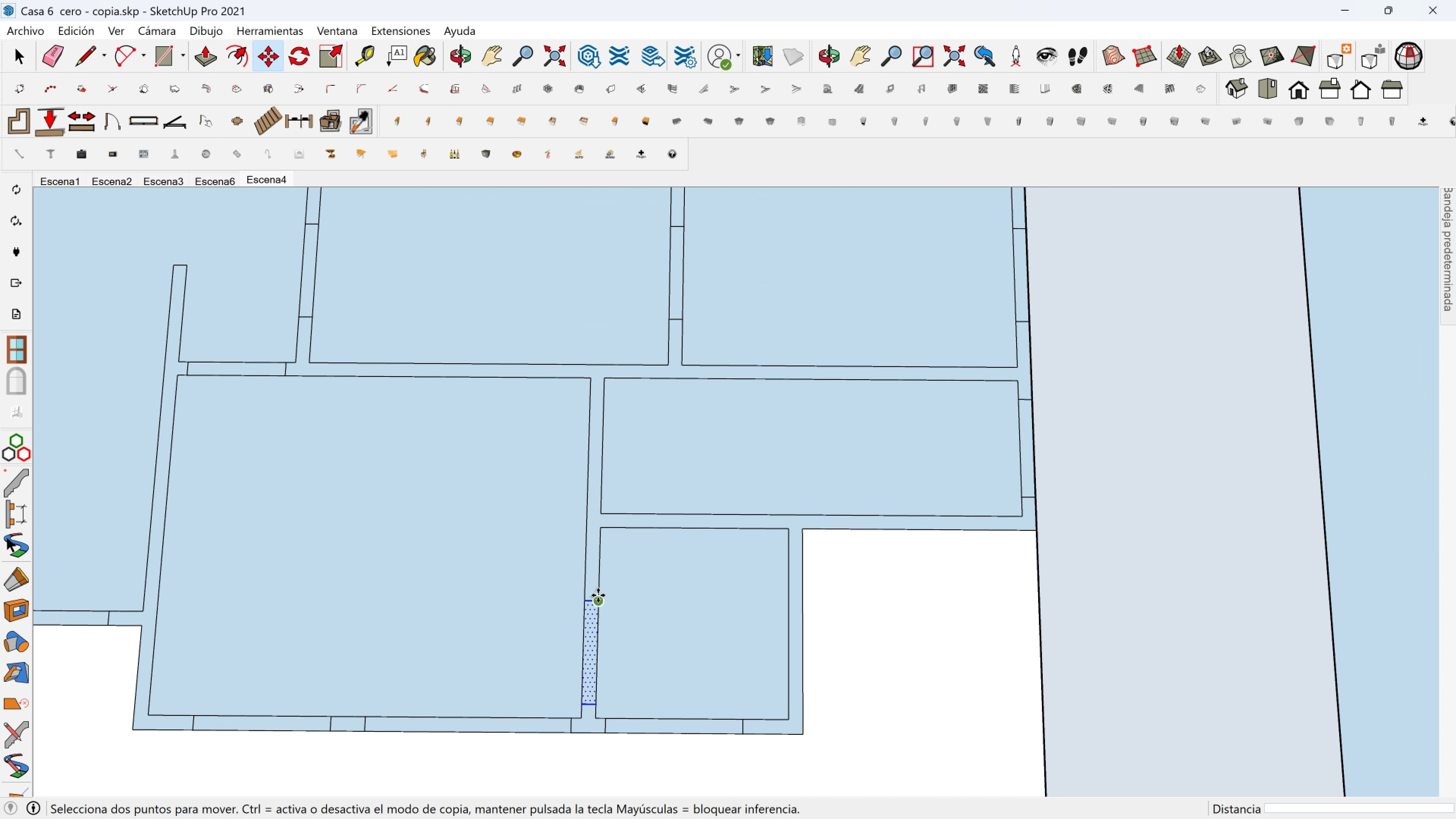 
hold_key(key=ShiftLeft, duration=0.3)
 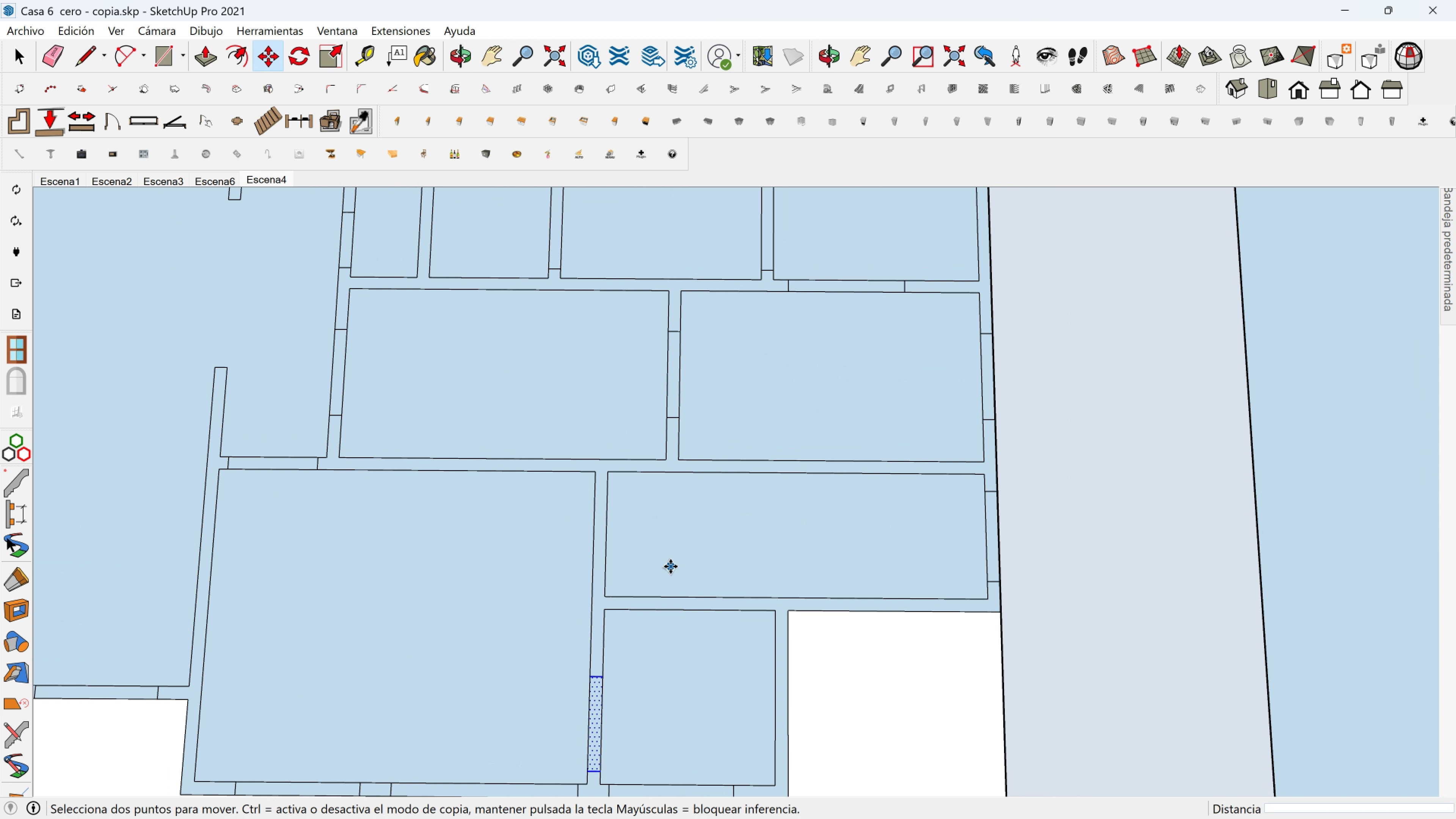 
scroll: coordinate [670, 566], scroll_direction: down, amount: 2.0
 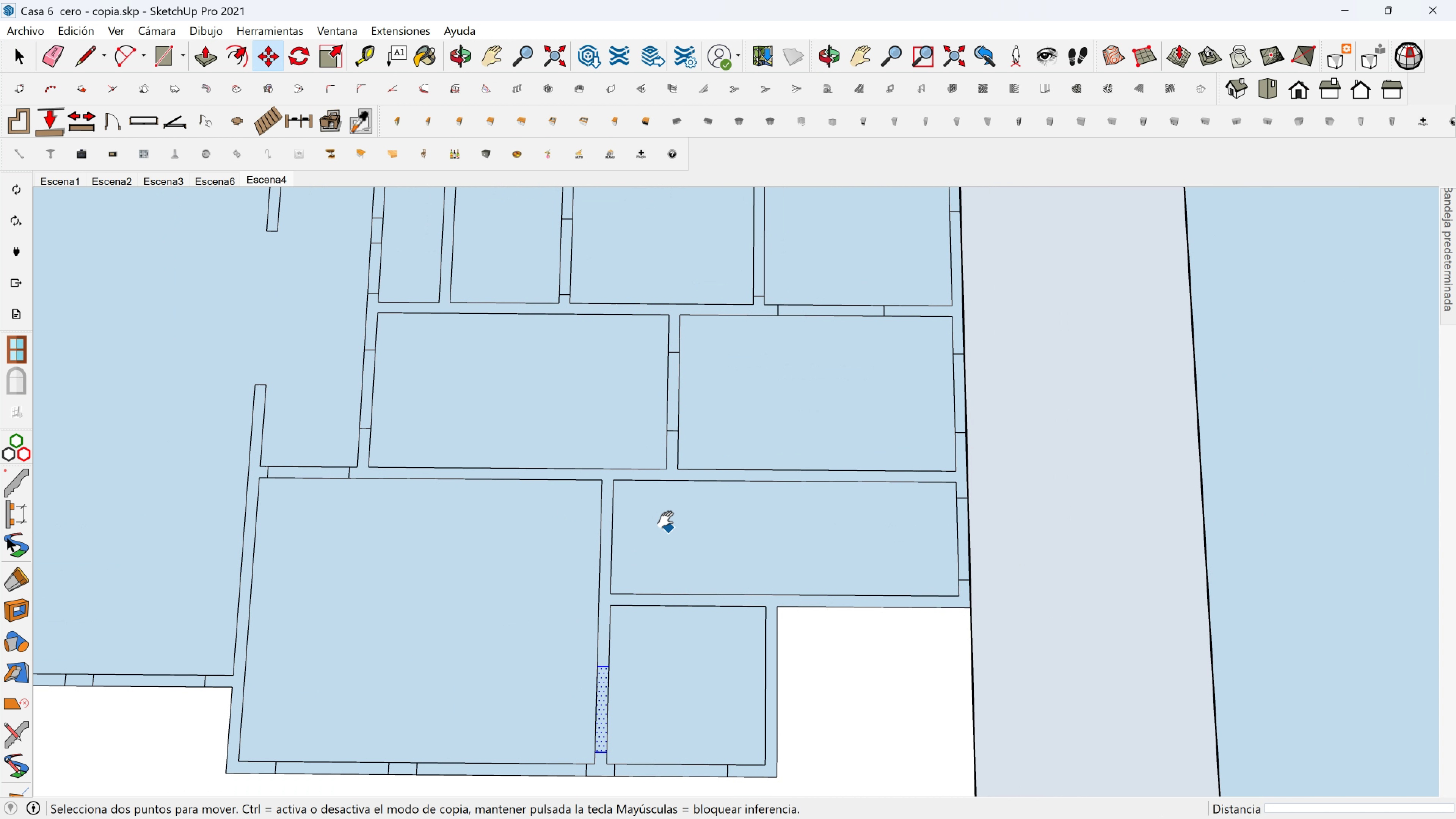 
key(Shift+ShiftLeft)
 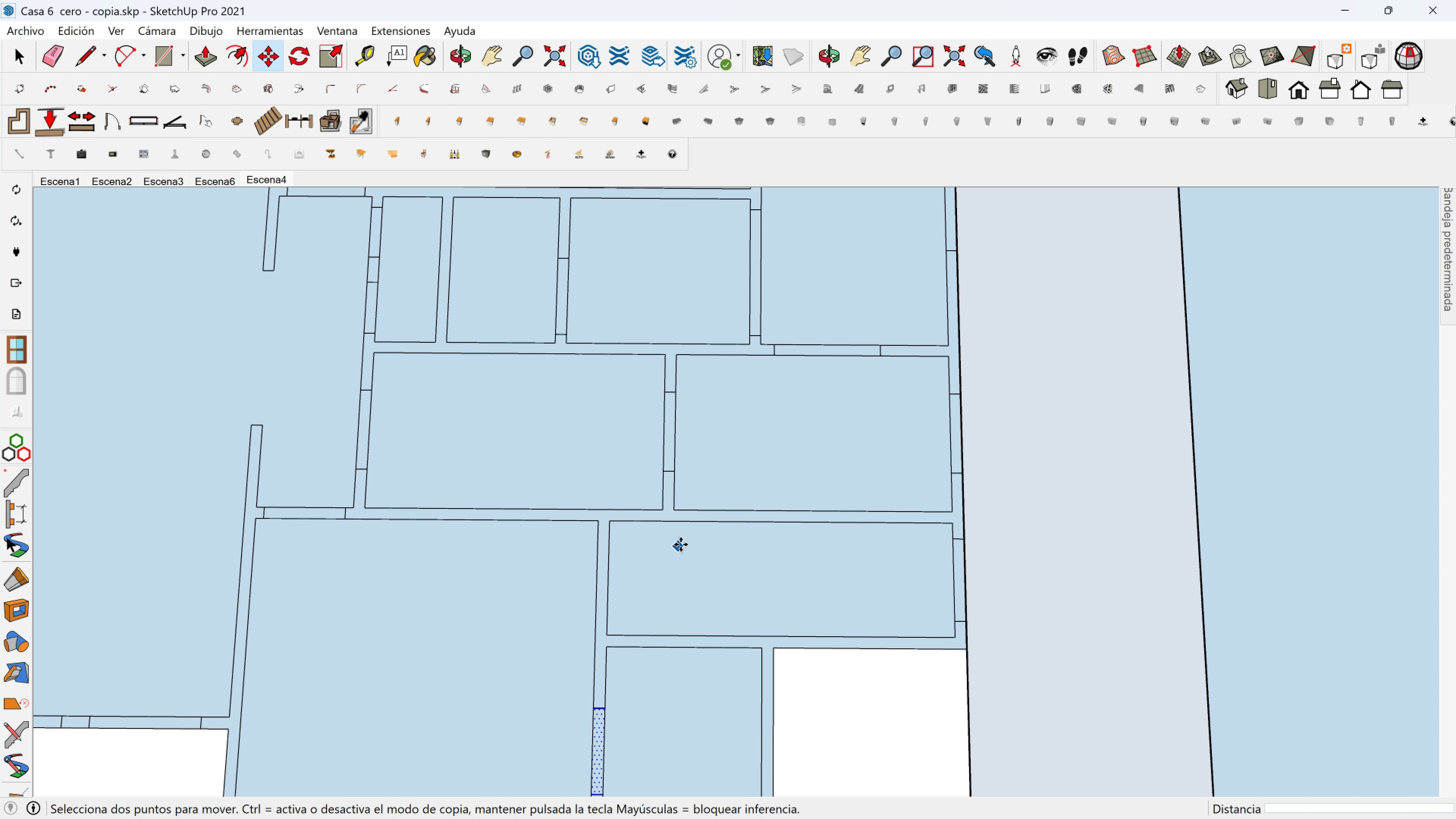 
scroll: coordinate [700, 600], scroll_direction: down, amount: 2.0
 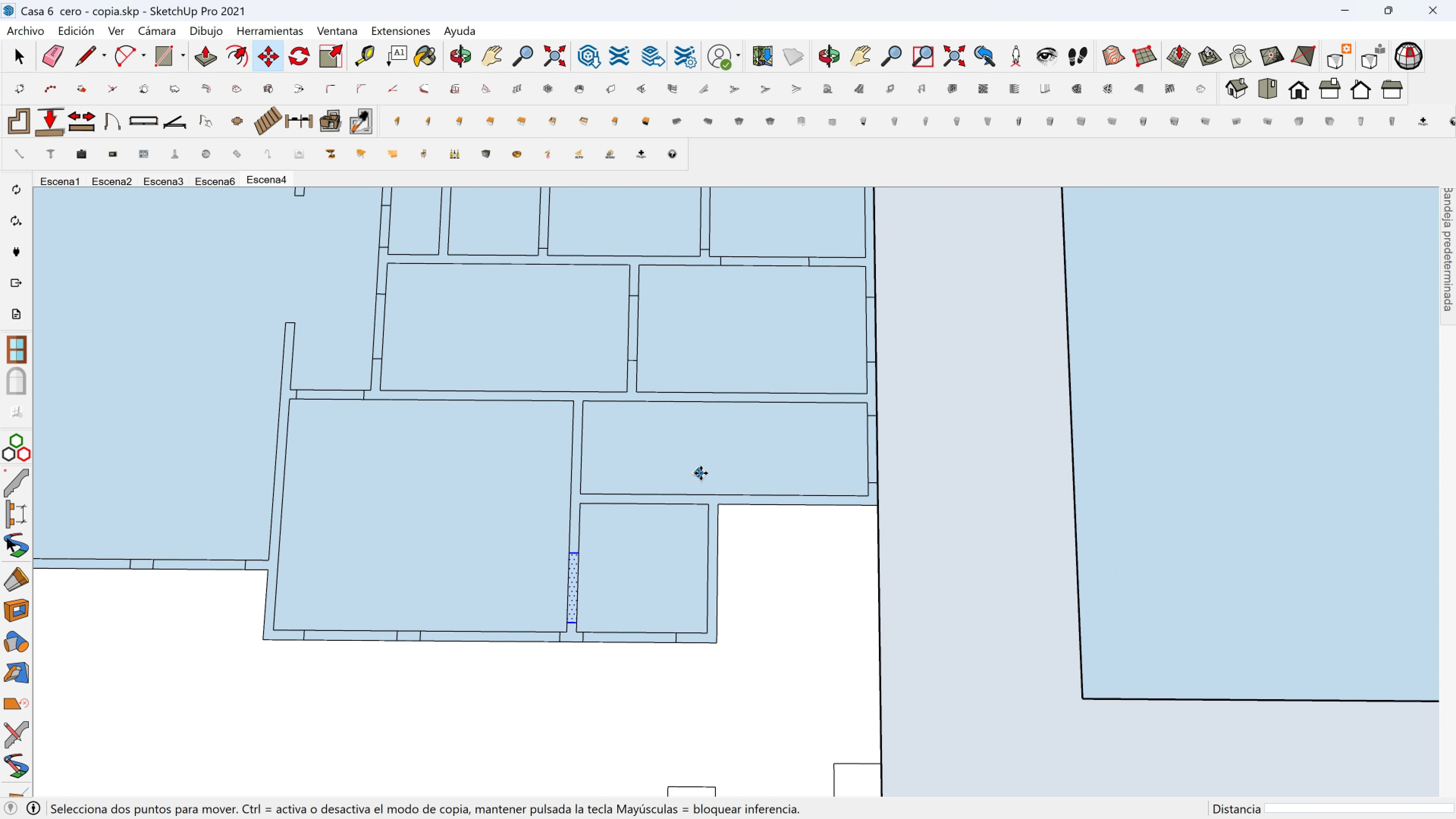 
key(Shift+ShiftLeft)
 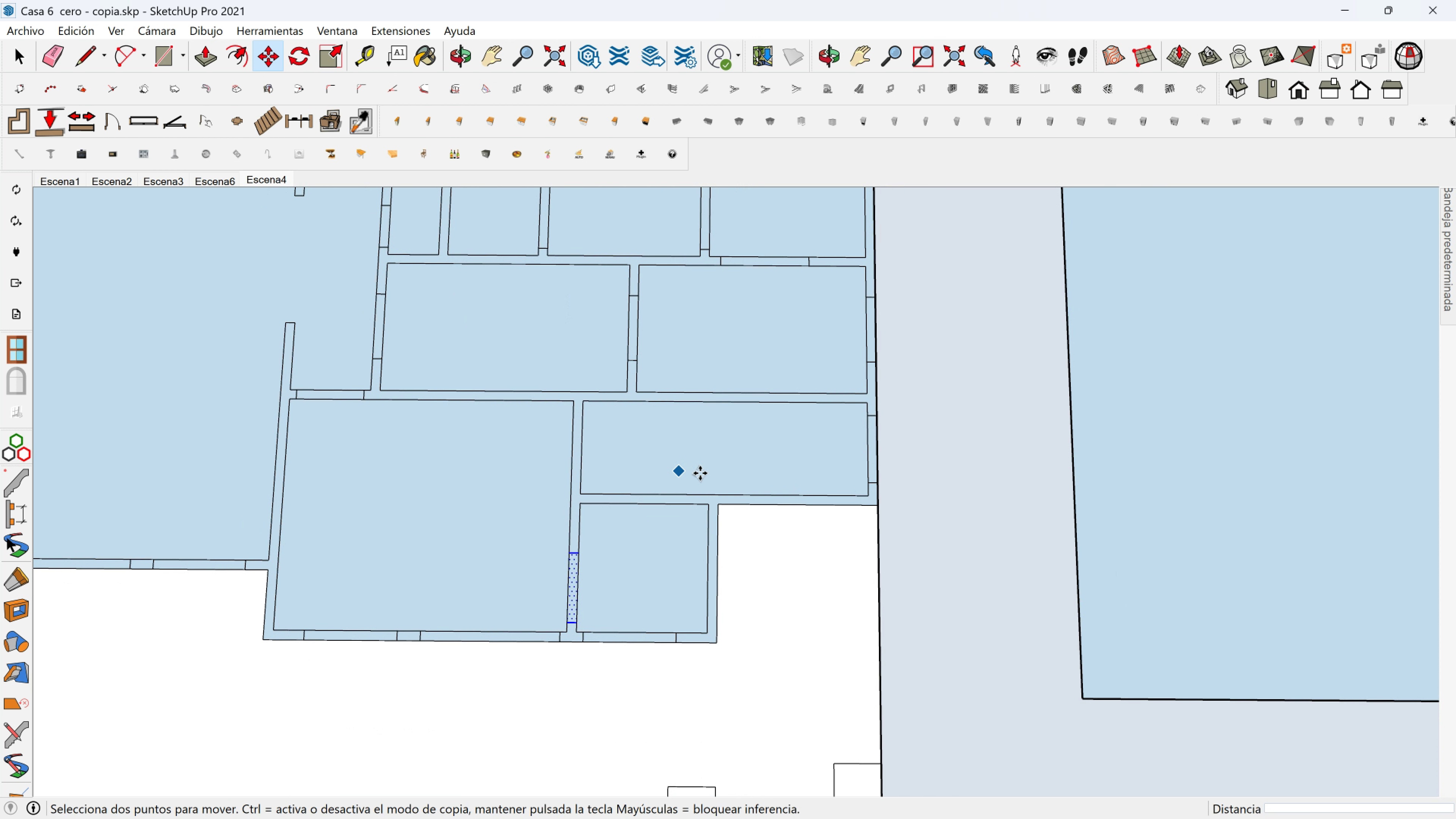 
scroll: coordinate [701, 473], scroll_direction: up, amount: 1.0
 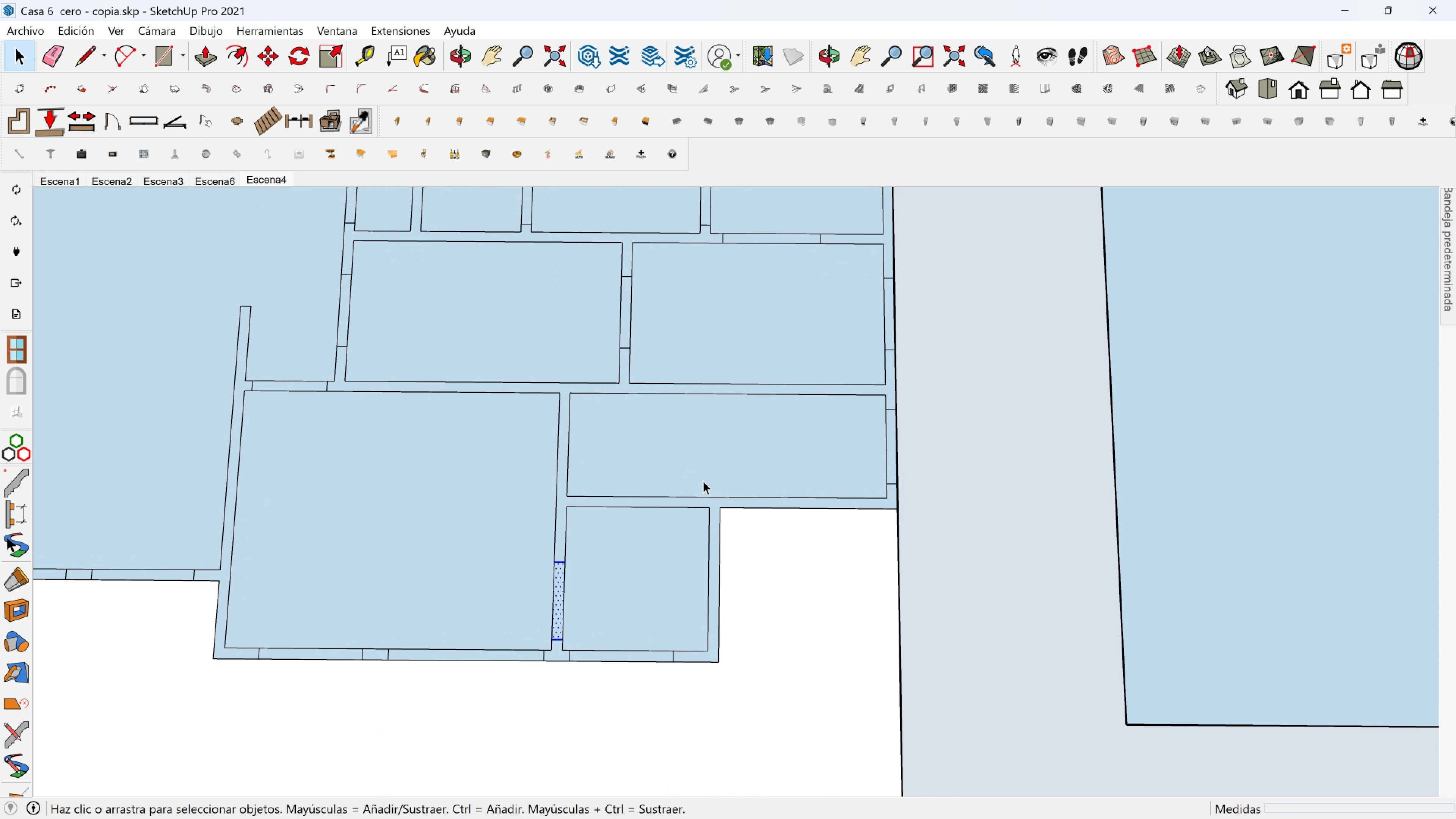 
key(Space)
 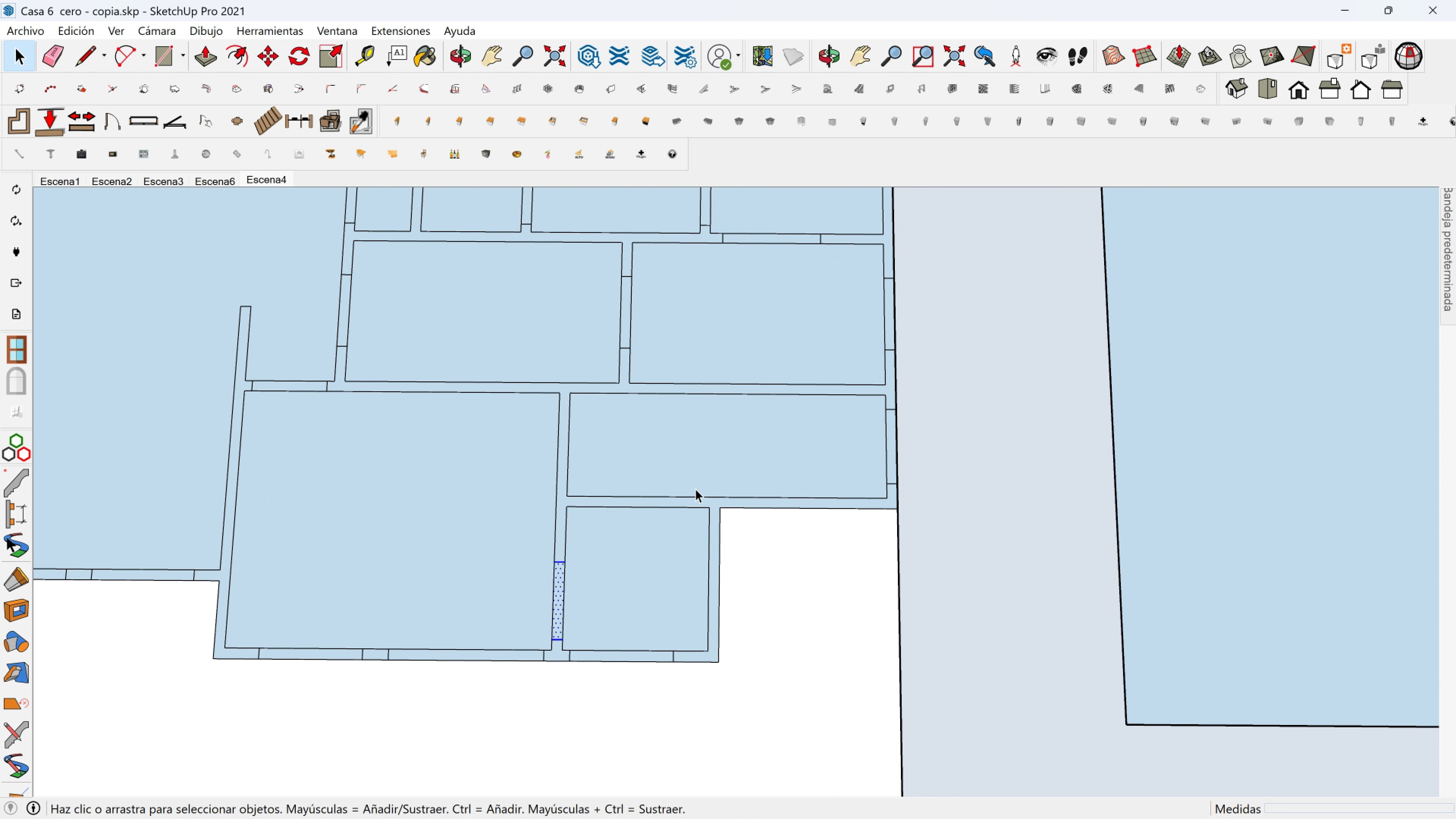 
scroll: coordinate [695, 489], scroll_direction: up, amount: 2.0
 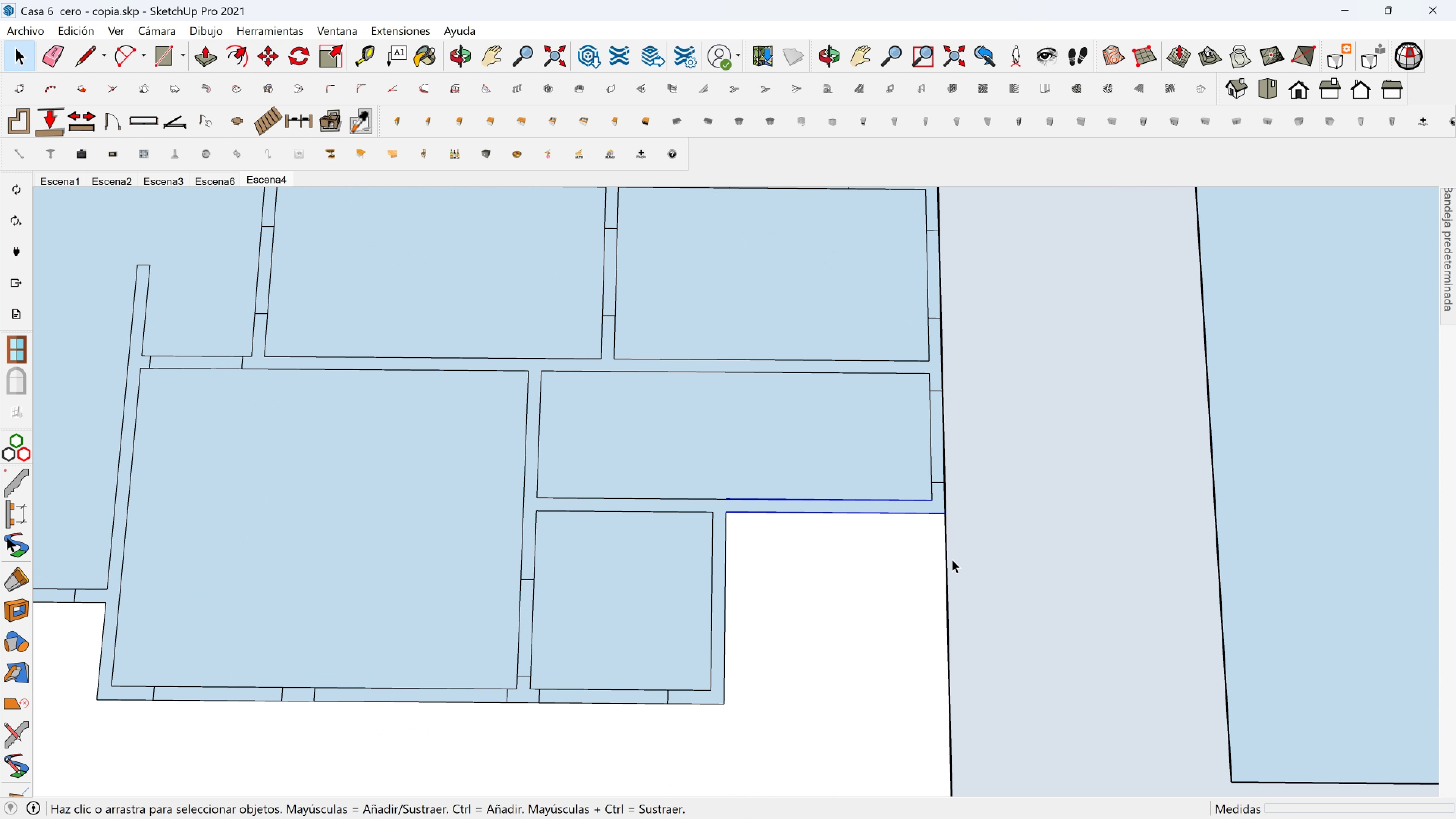 
key(M)
 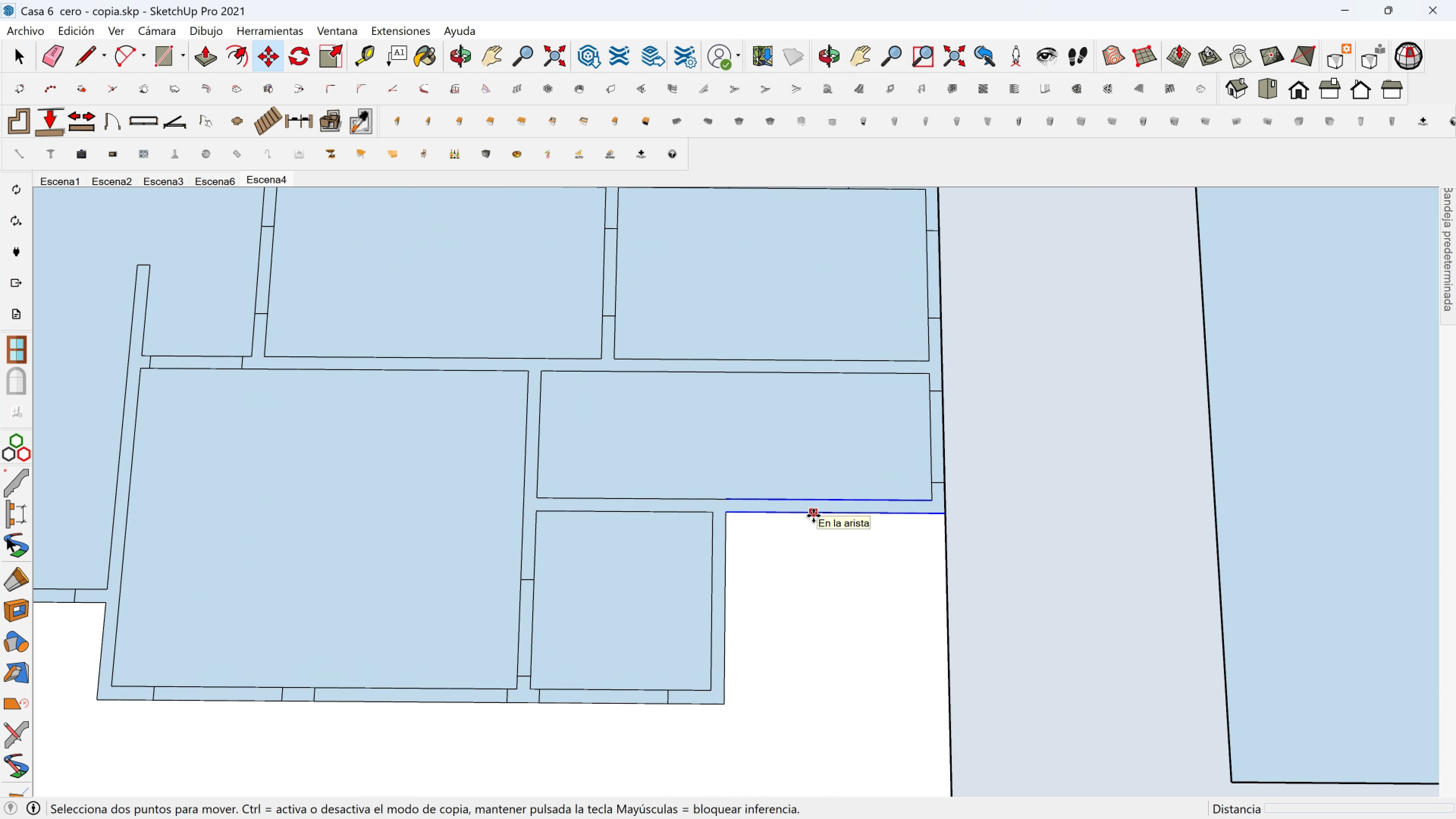 
left_click([813, 516])
 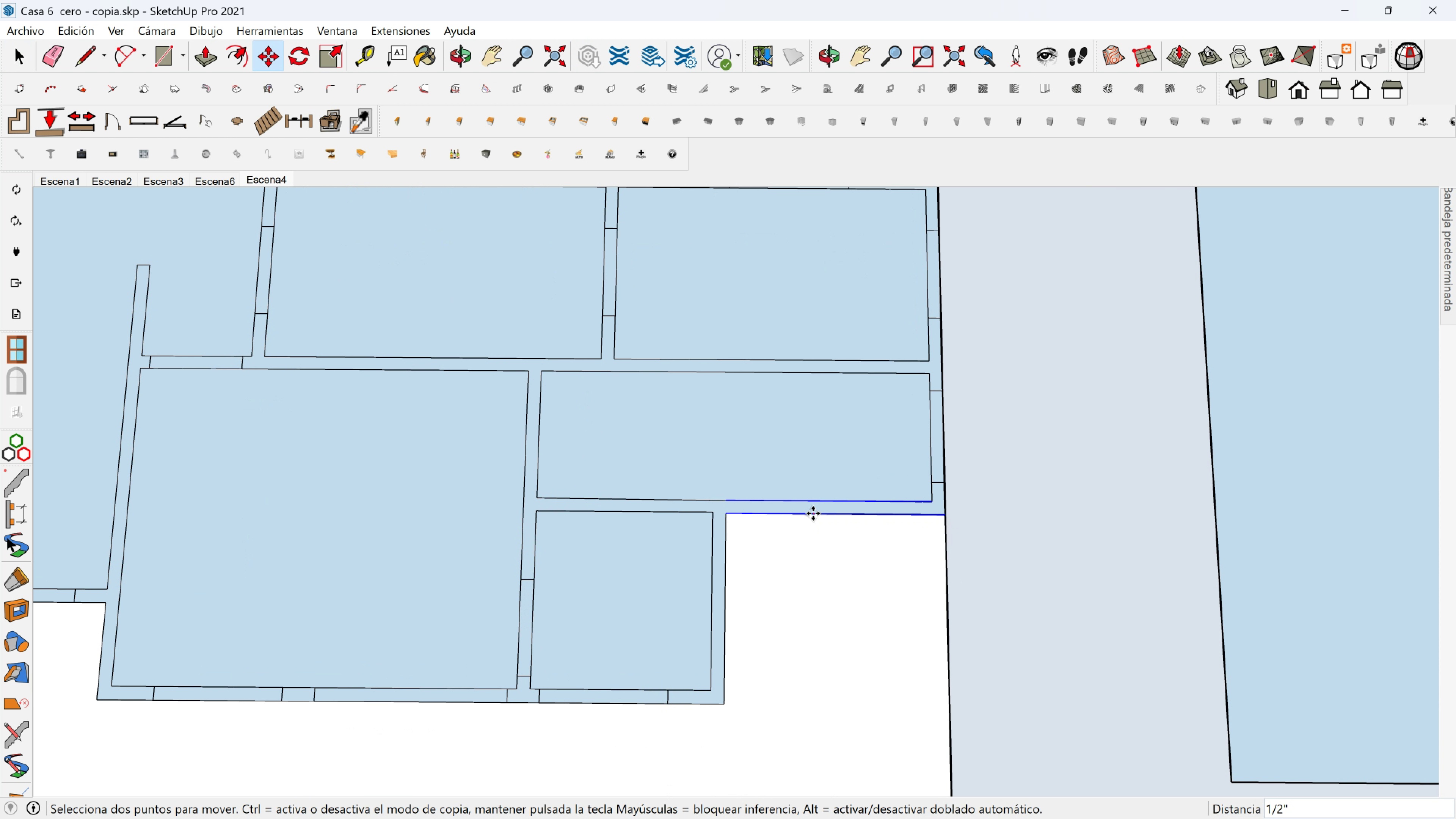 
key(Control+ControlLeft)
 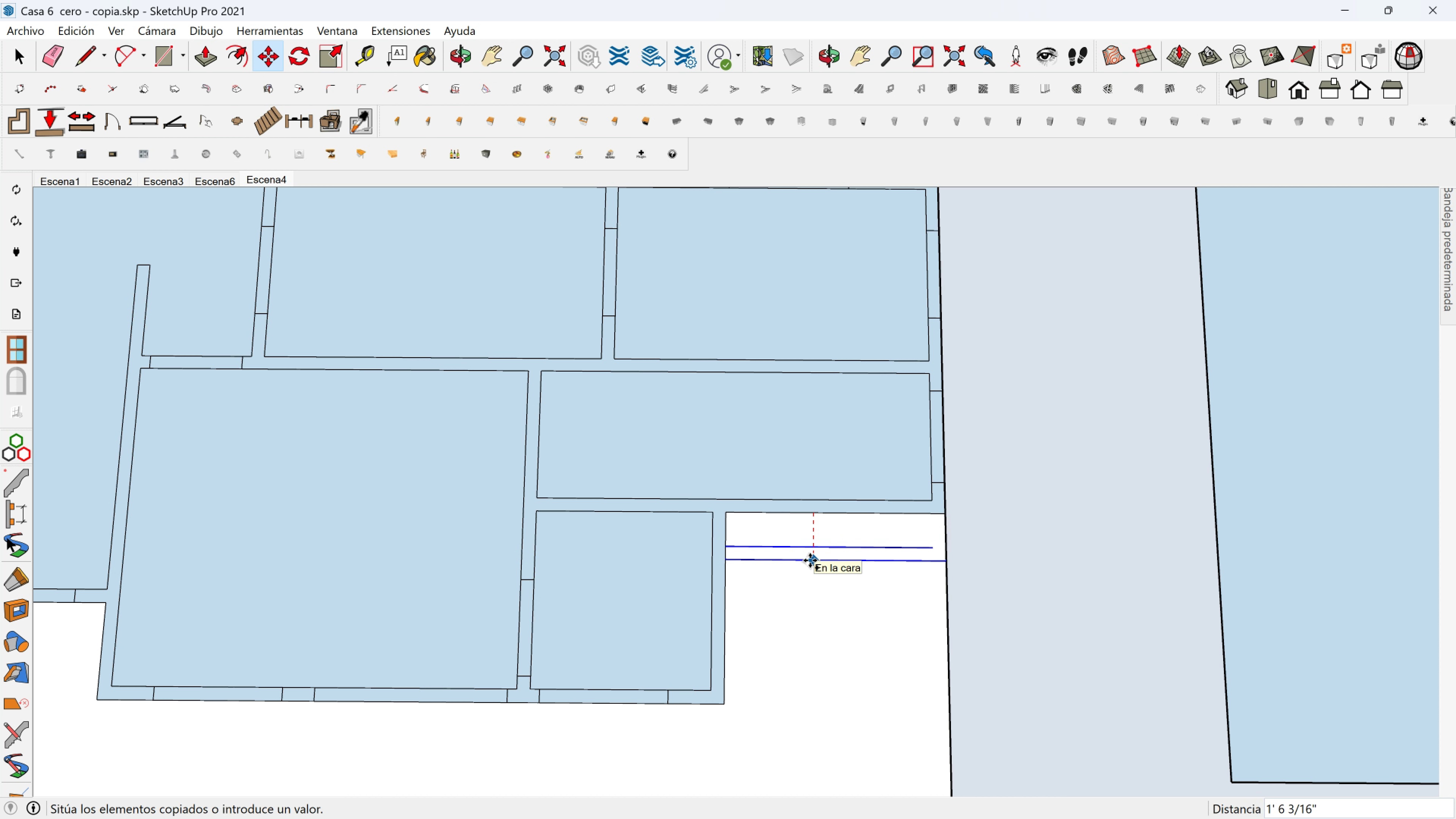 
key(Escape)
 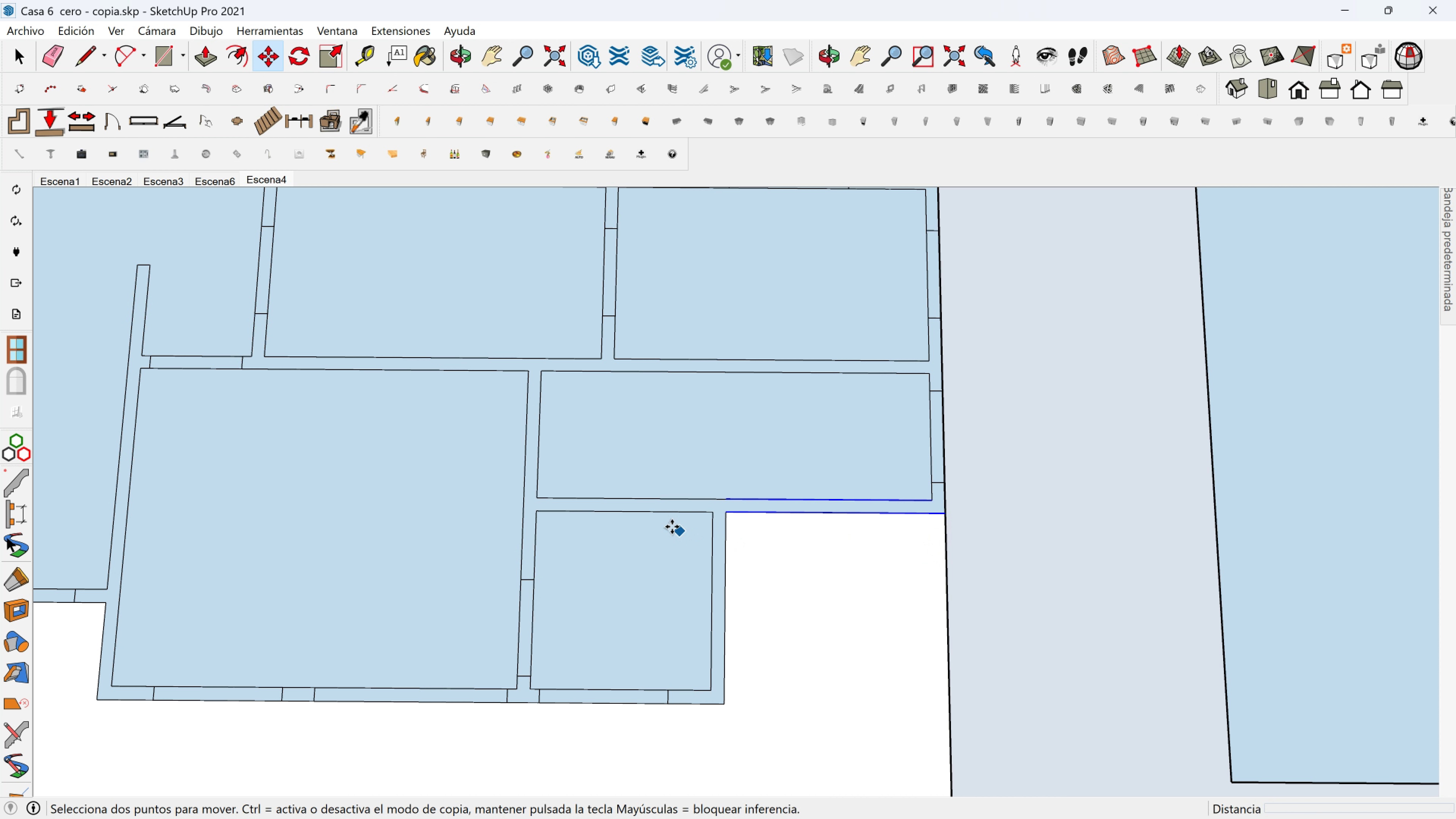 
key(Space)
 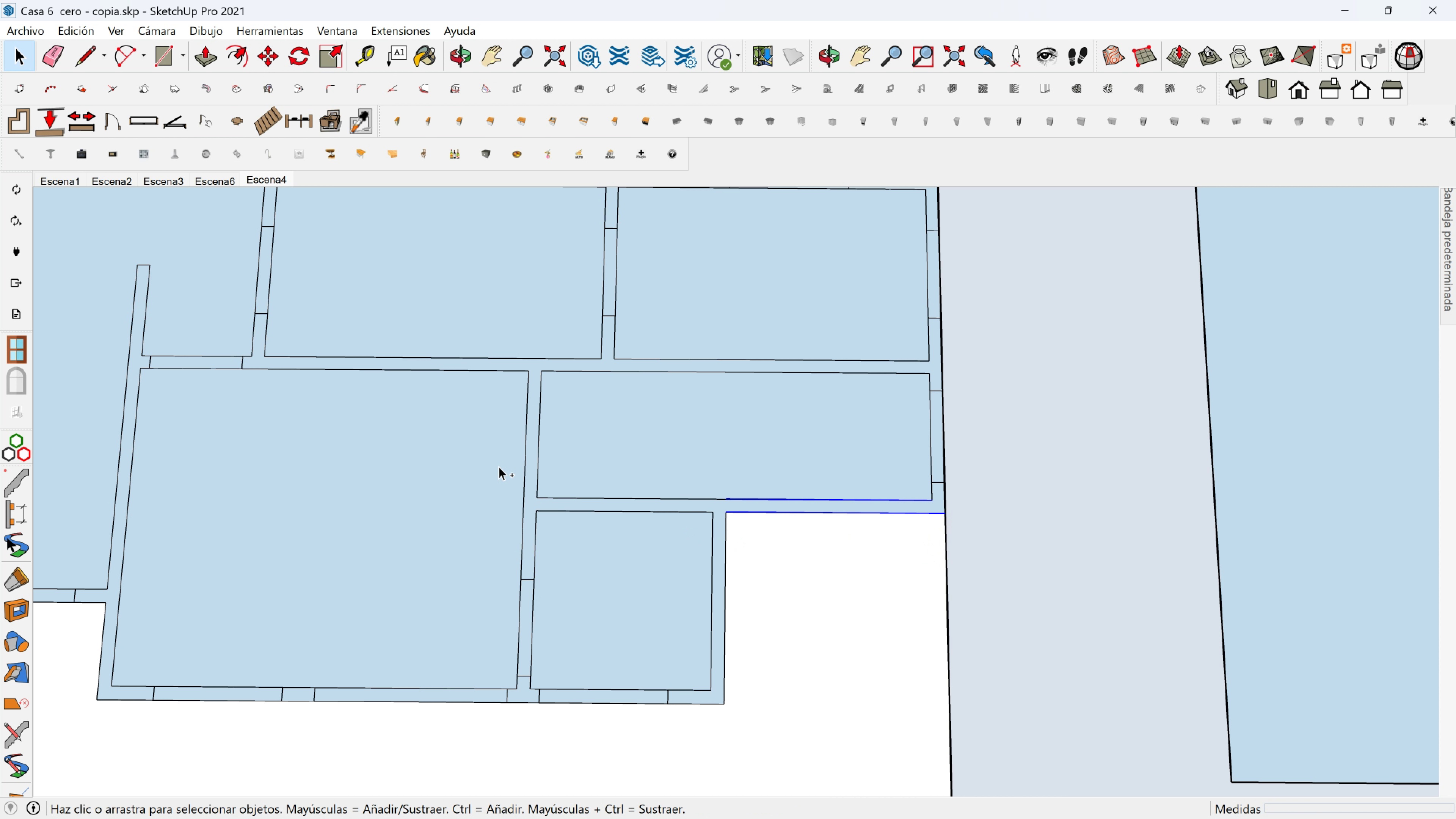 
hold_key(key=ControlLeft, duration=0.79)
 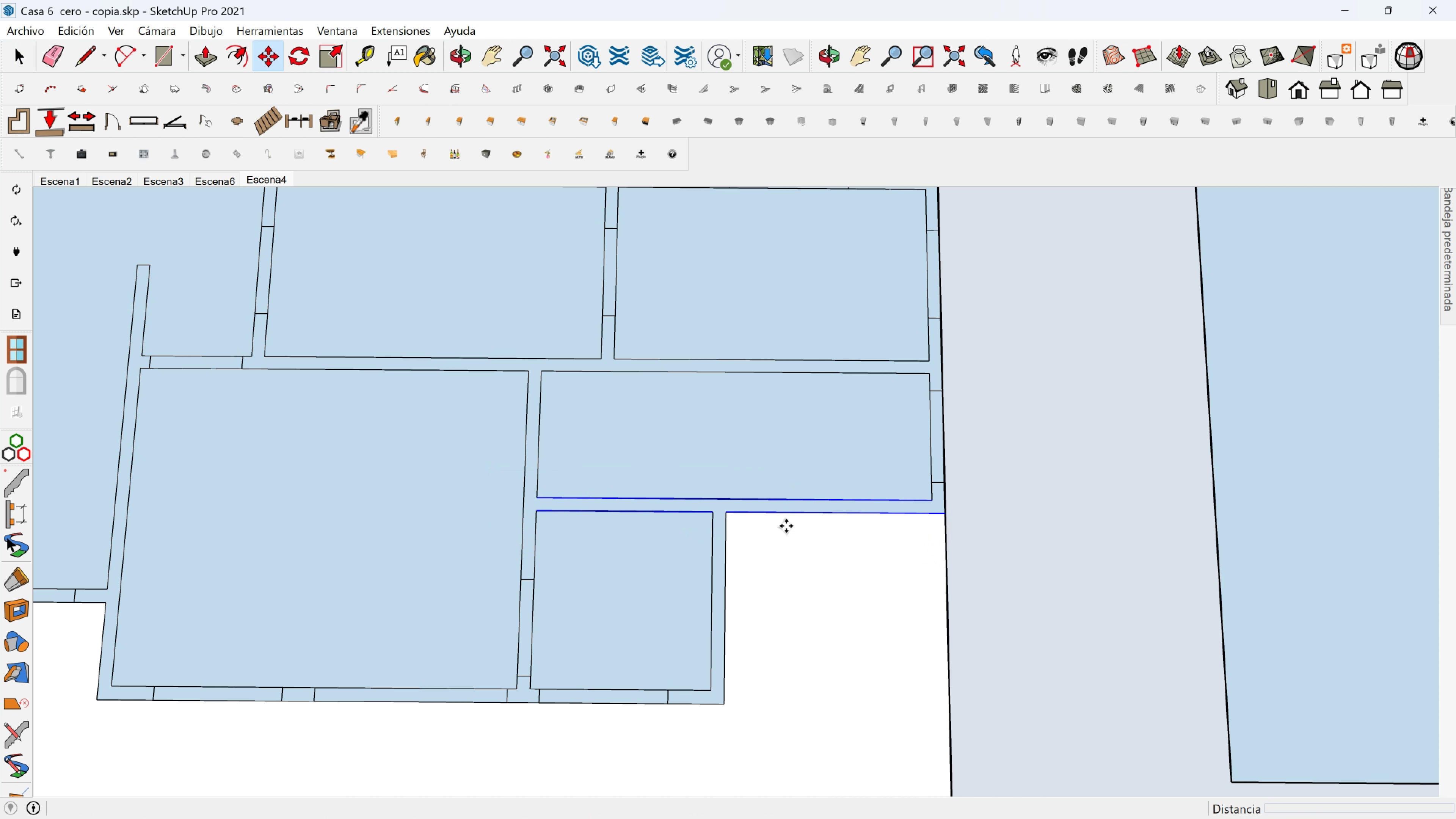 
key(M)
 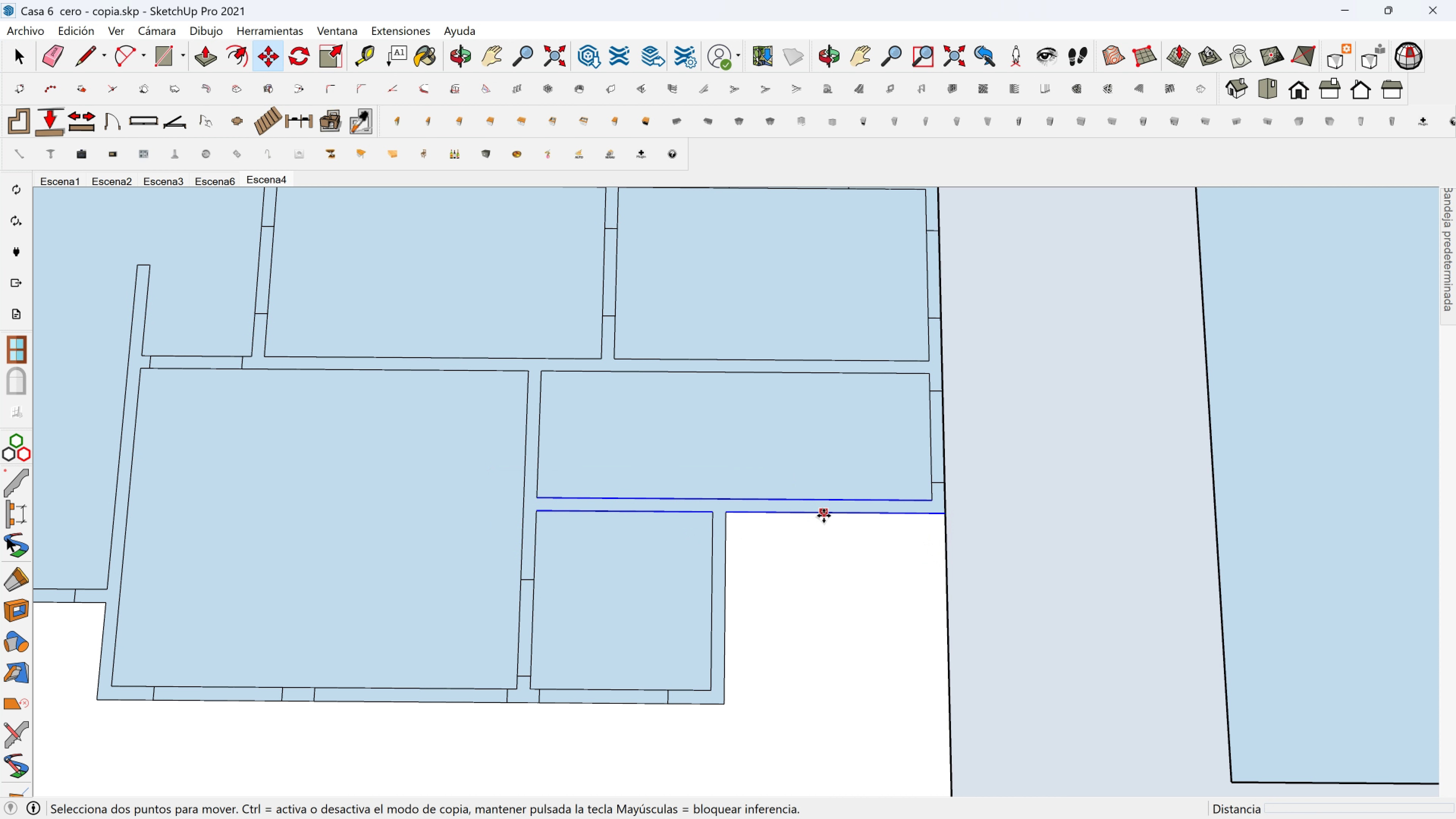 
left_click([824, 516])
 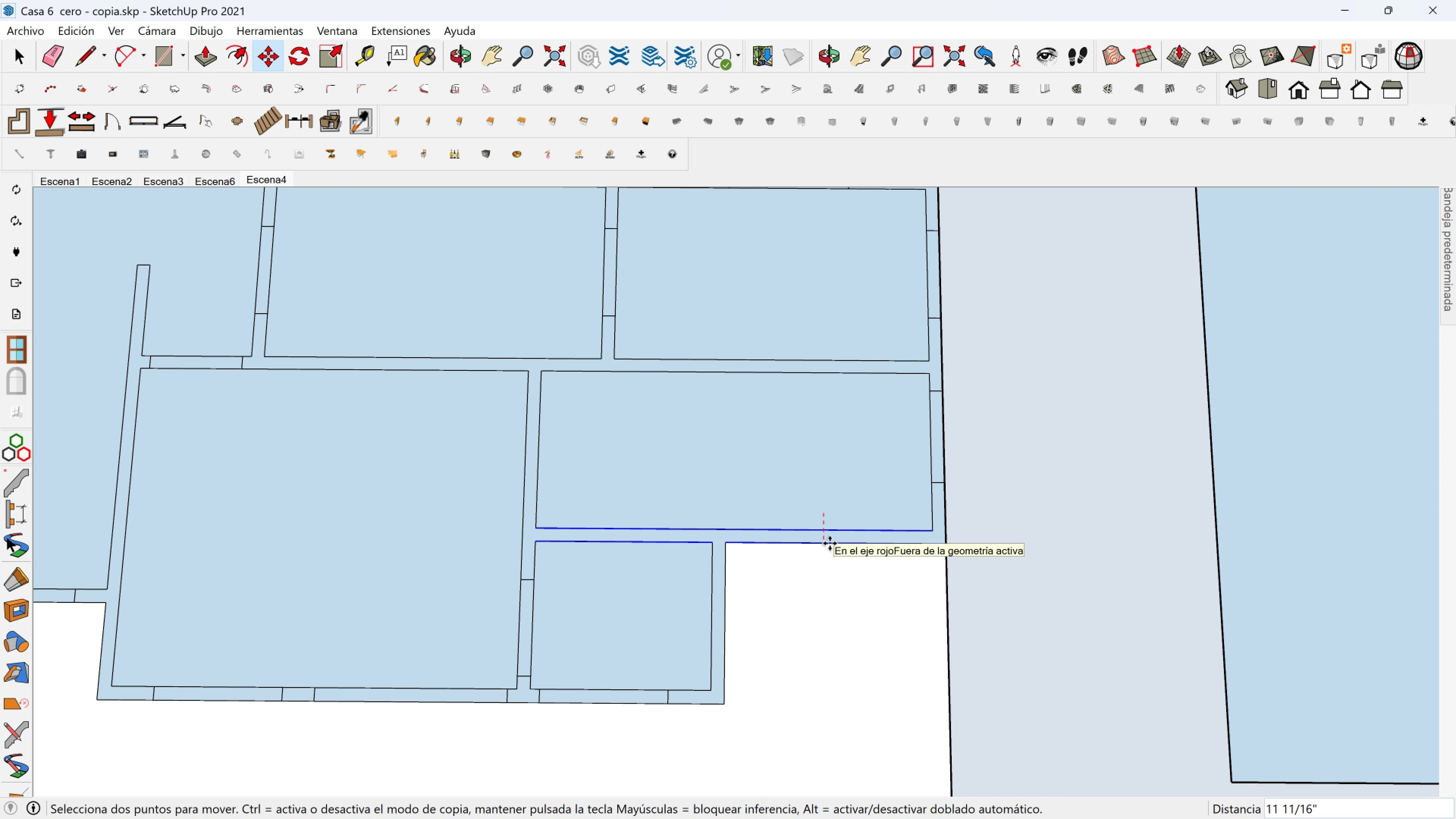 
wait(6.23)
 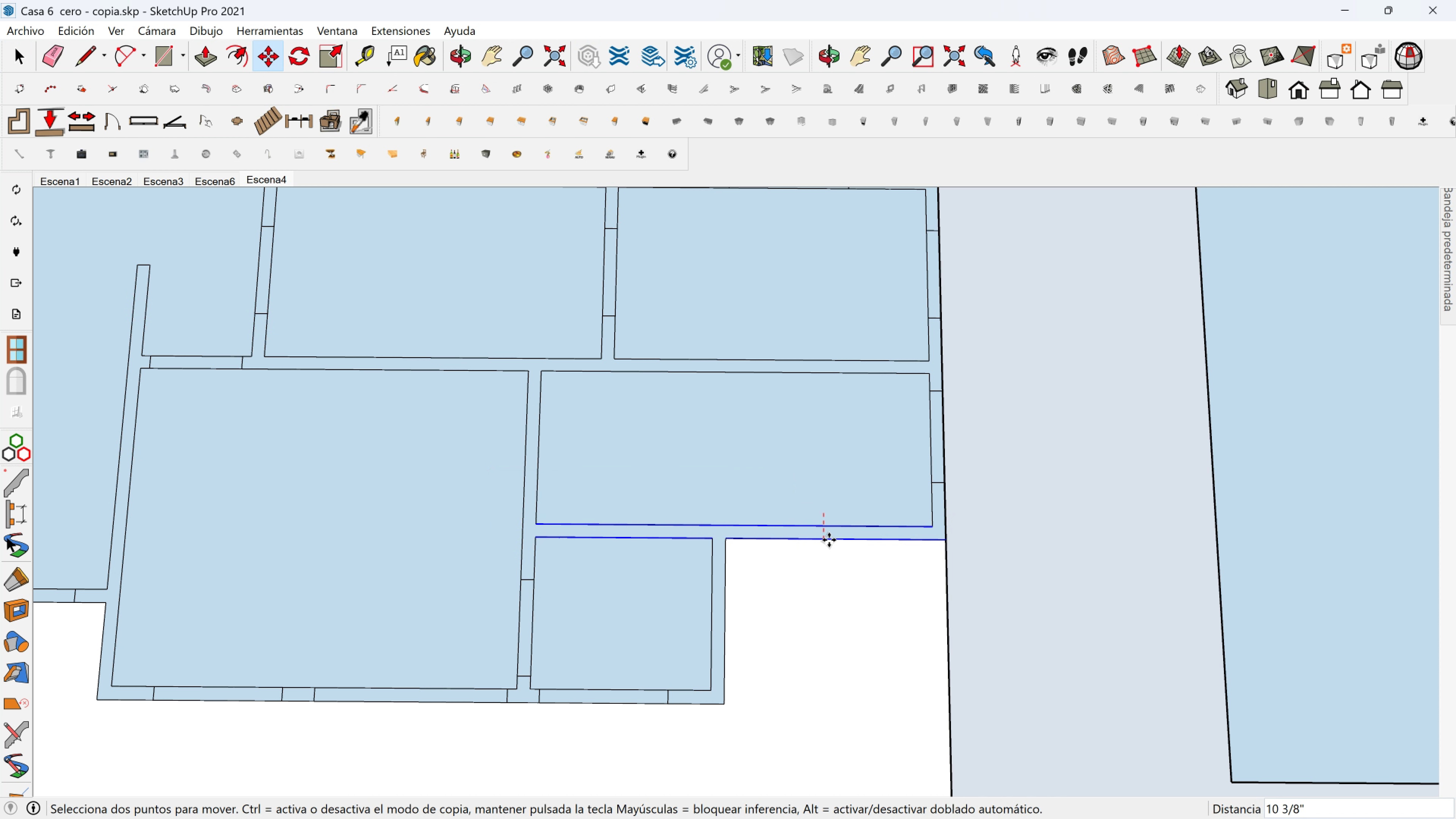 
key(Escape)
 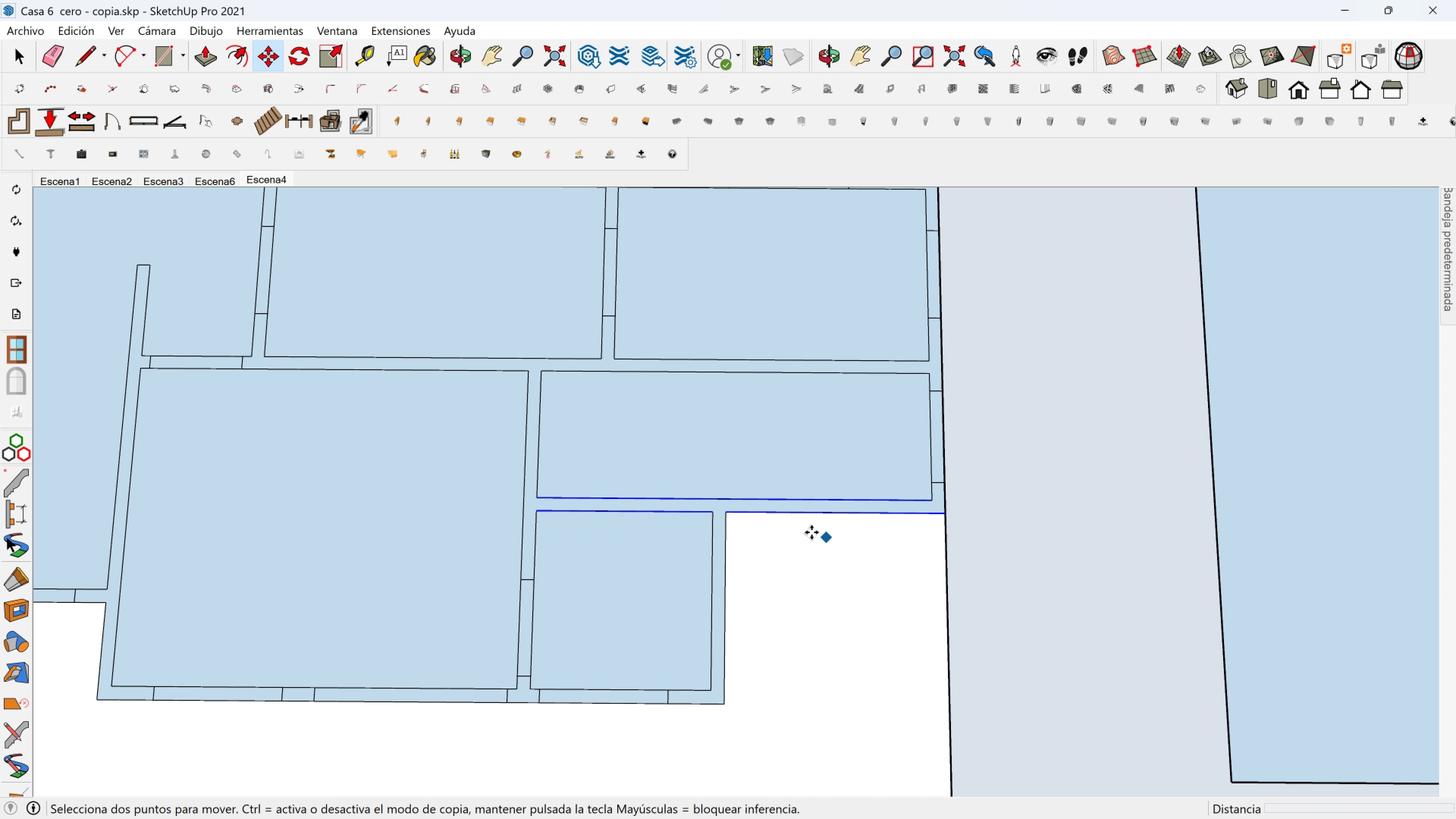 
scroll: coordinate [808, 529], scroll_direction: down, amount: 3.0
 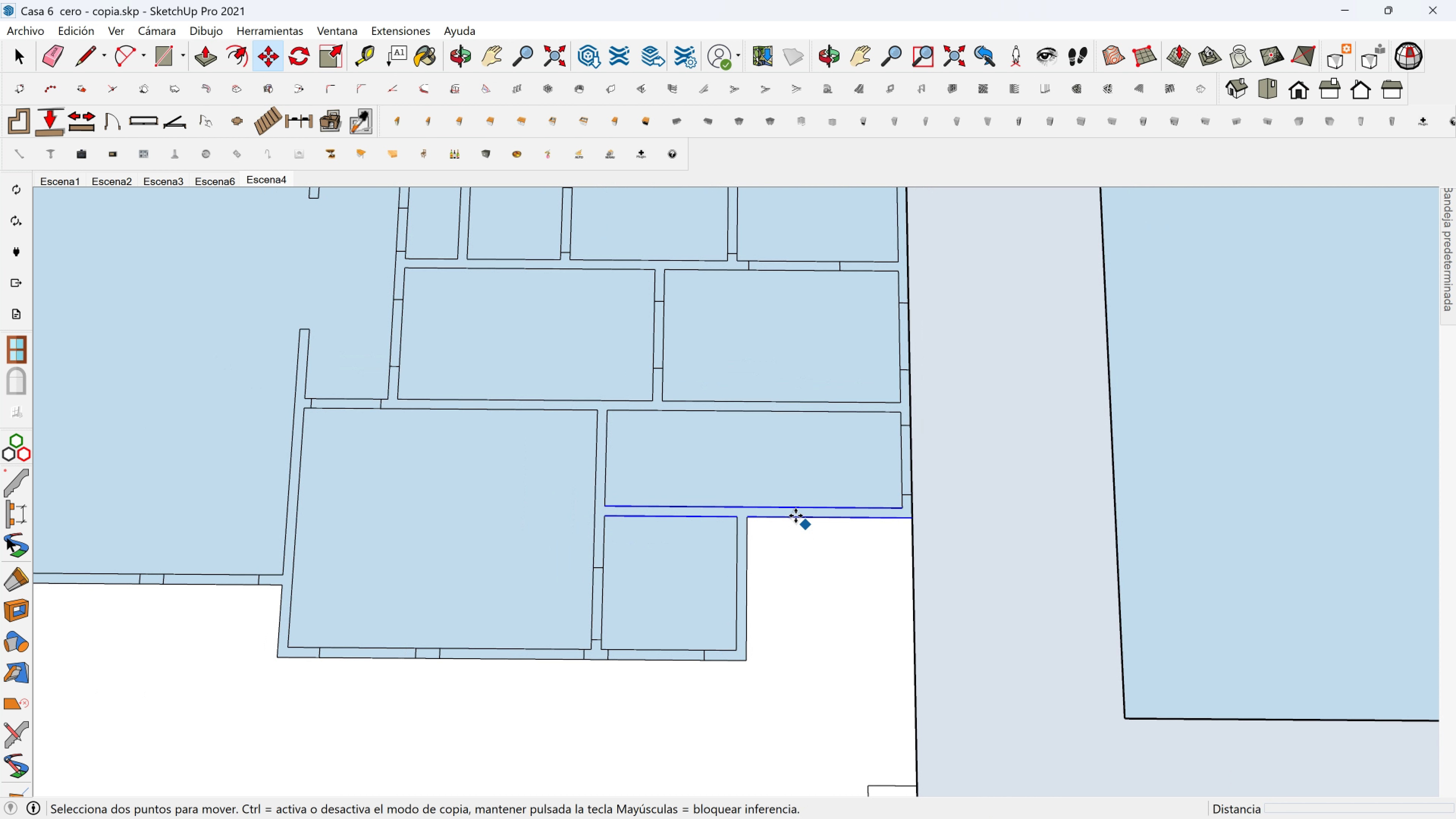 
hold_key(key=ShiftLeft, duration=0.61)
 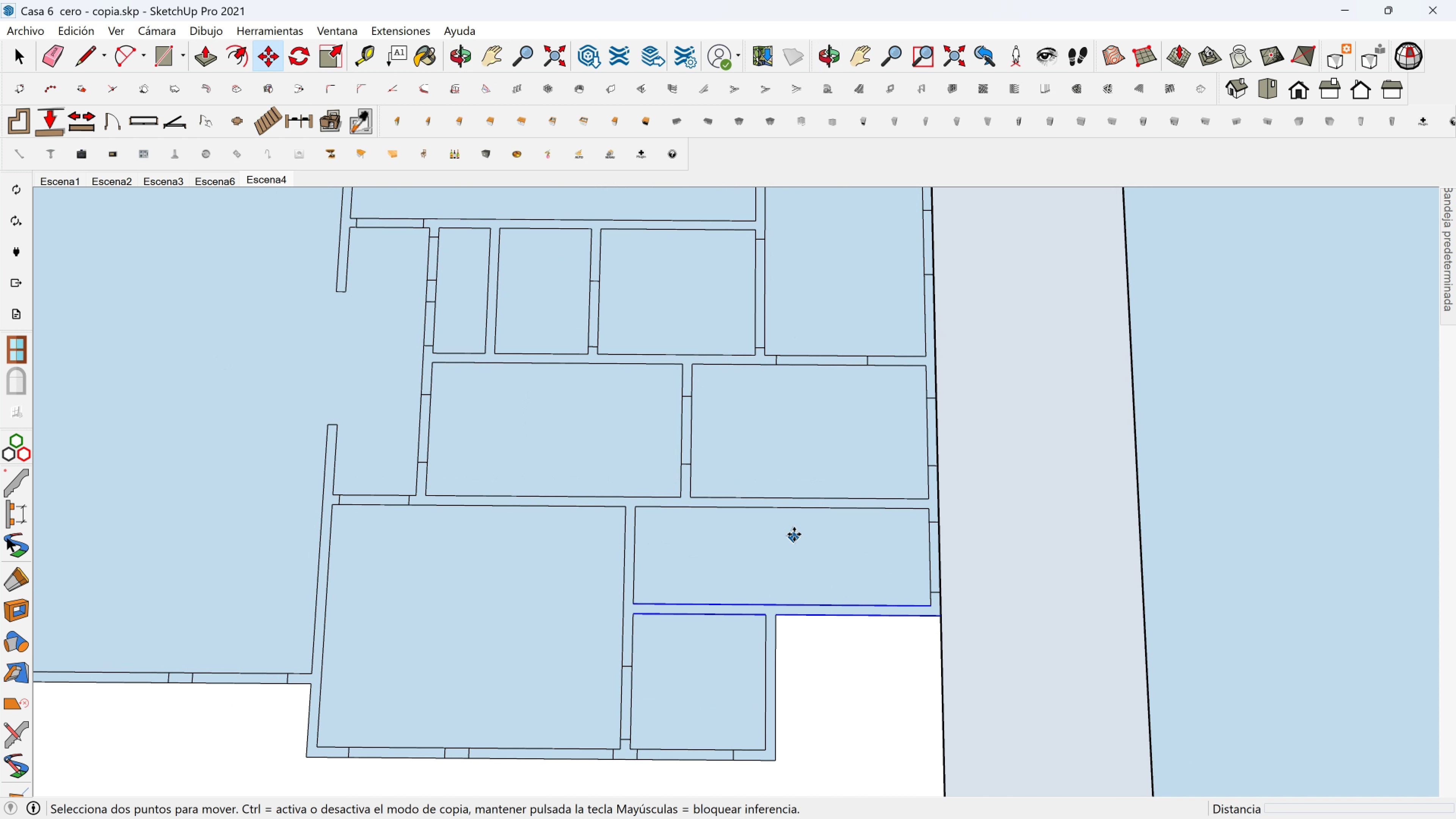 
scroll: coordinate [786, 459], scroll_direction: none, amount: 0.0
 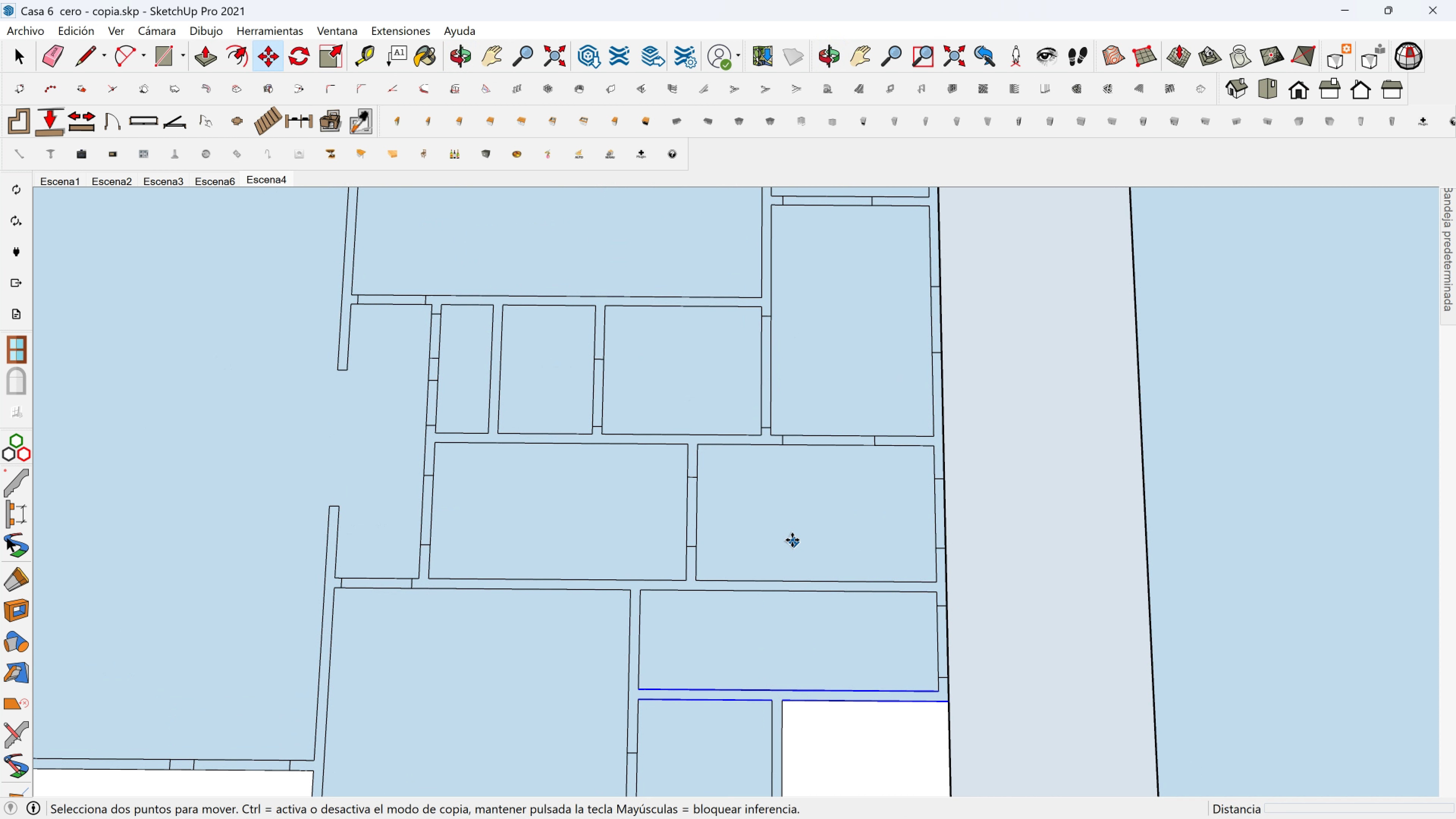 
key(Shift+ShiftLeft)
 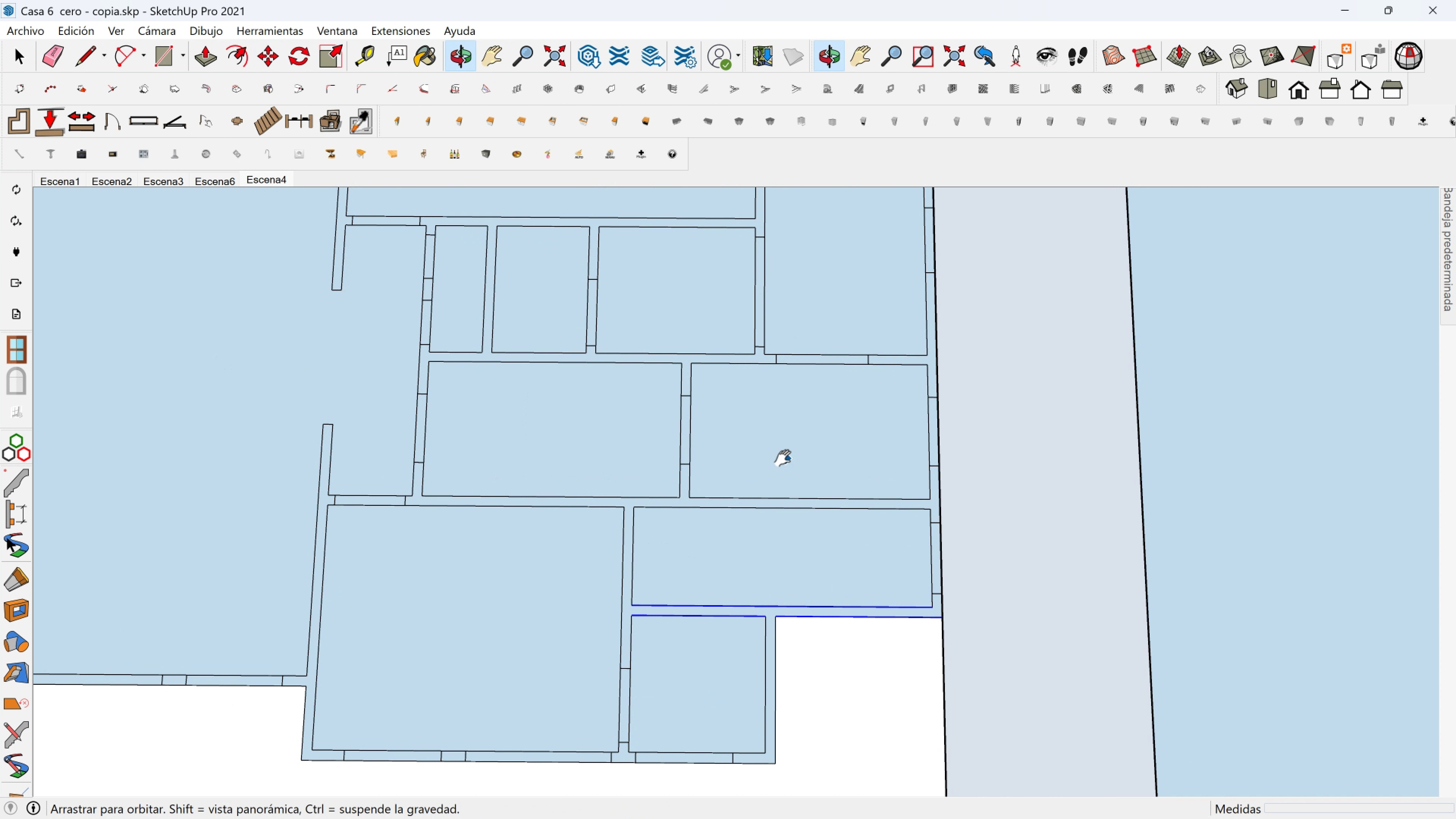 
scroll: coordinate [779, 513], scroll_direction: down, amount: 3.0
 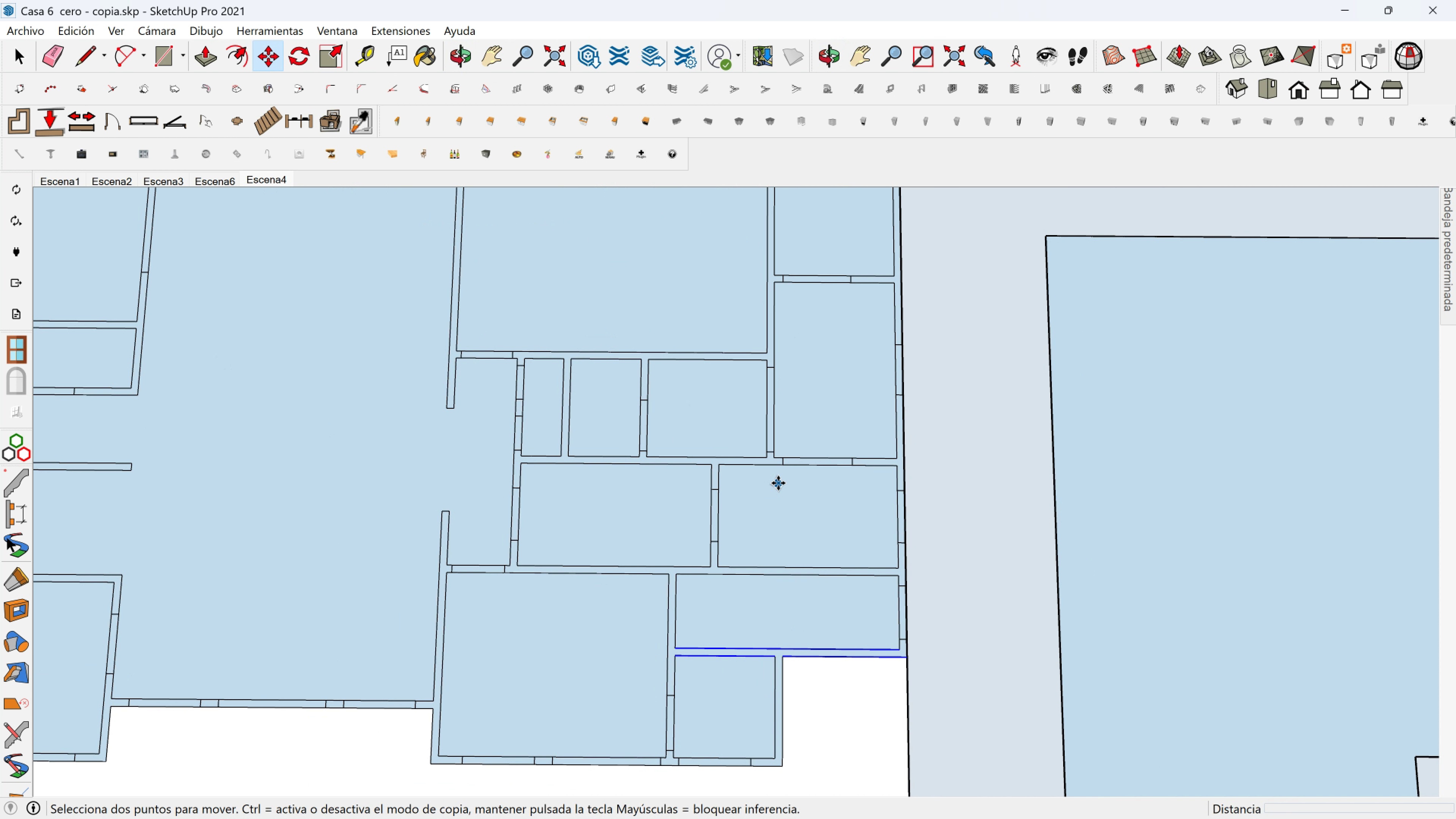 
hold_key(key=ShiftLeft, duration=0.41)
 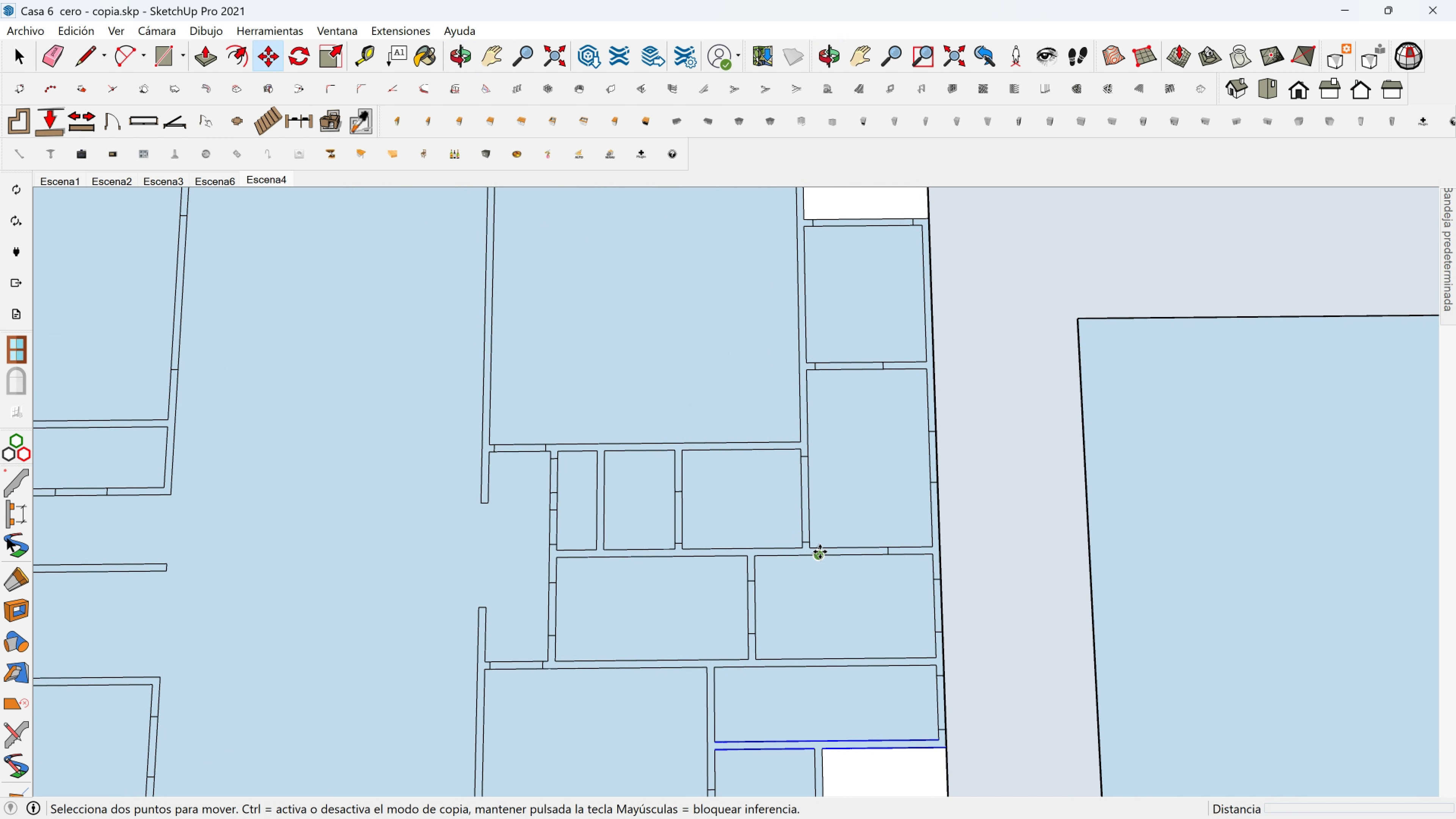 
scroll: coordinate [820, 552], scroll_direction: down, amount: 1.0
 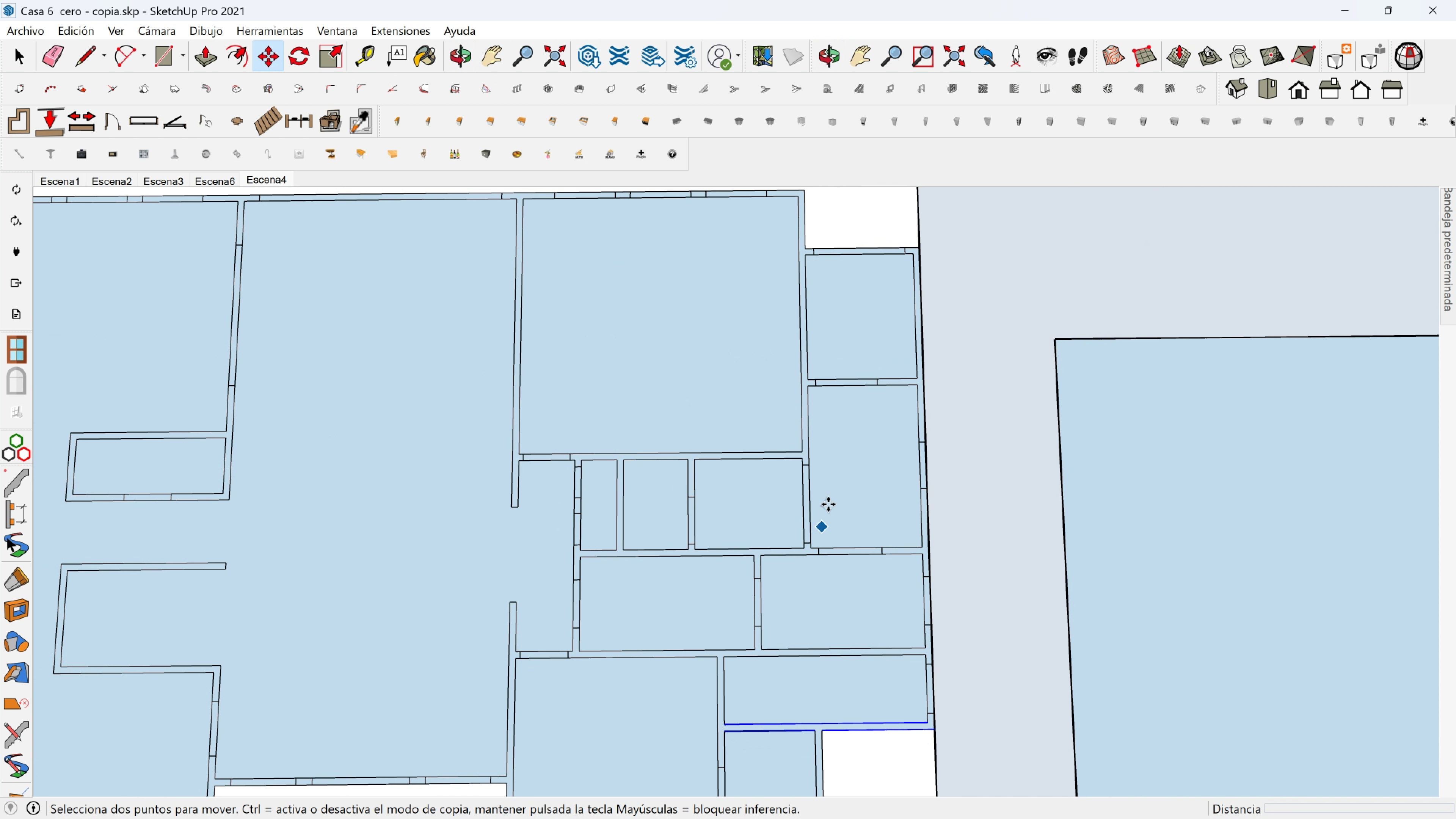 
hold_key(key=ShiftLeft, duration=0.54)
 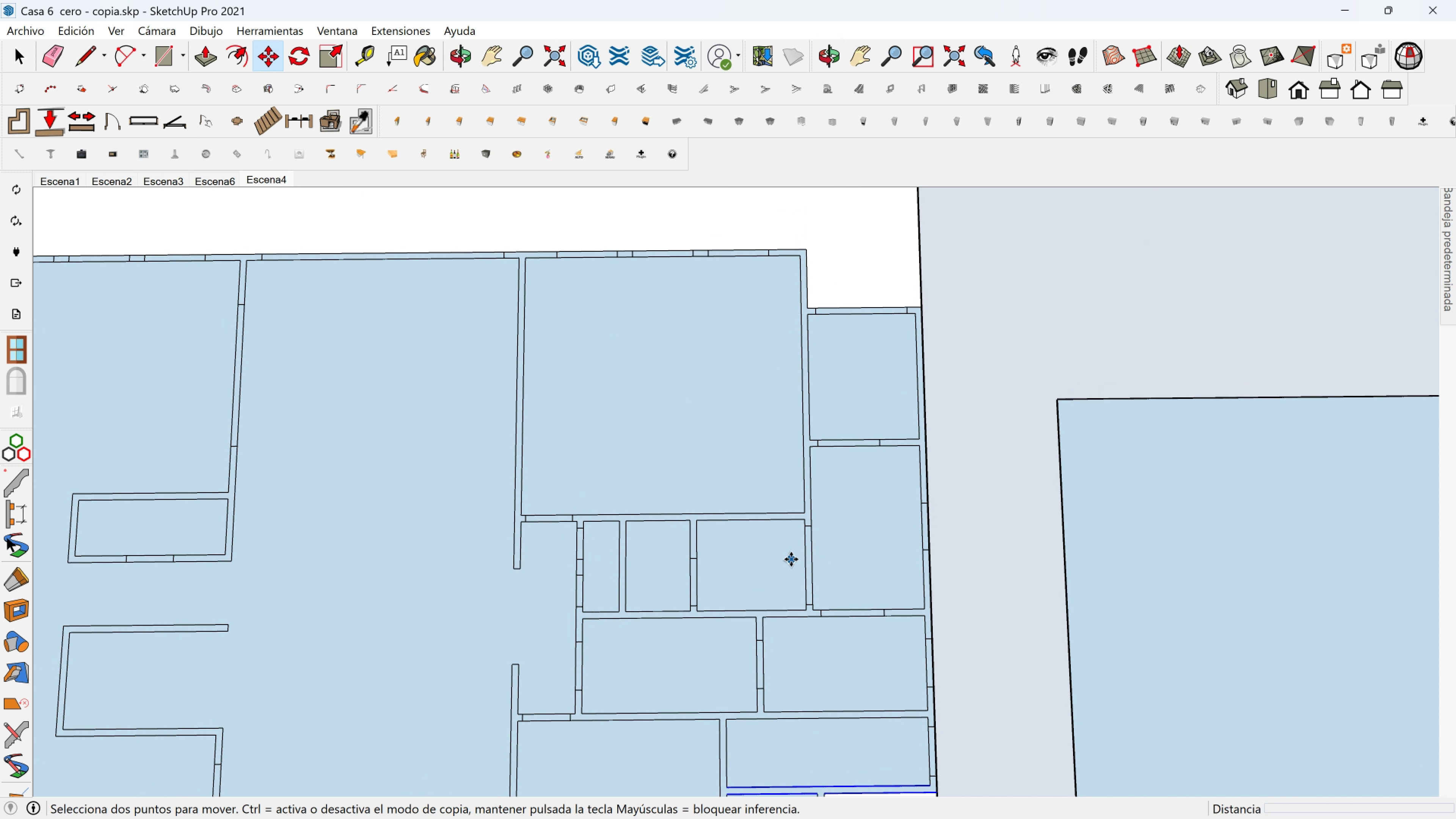 
key(Space)
 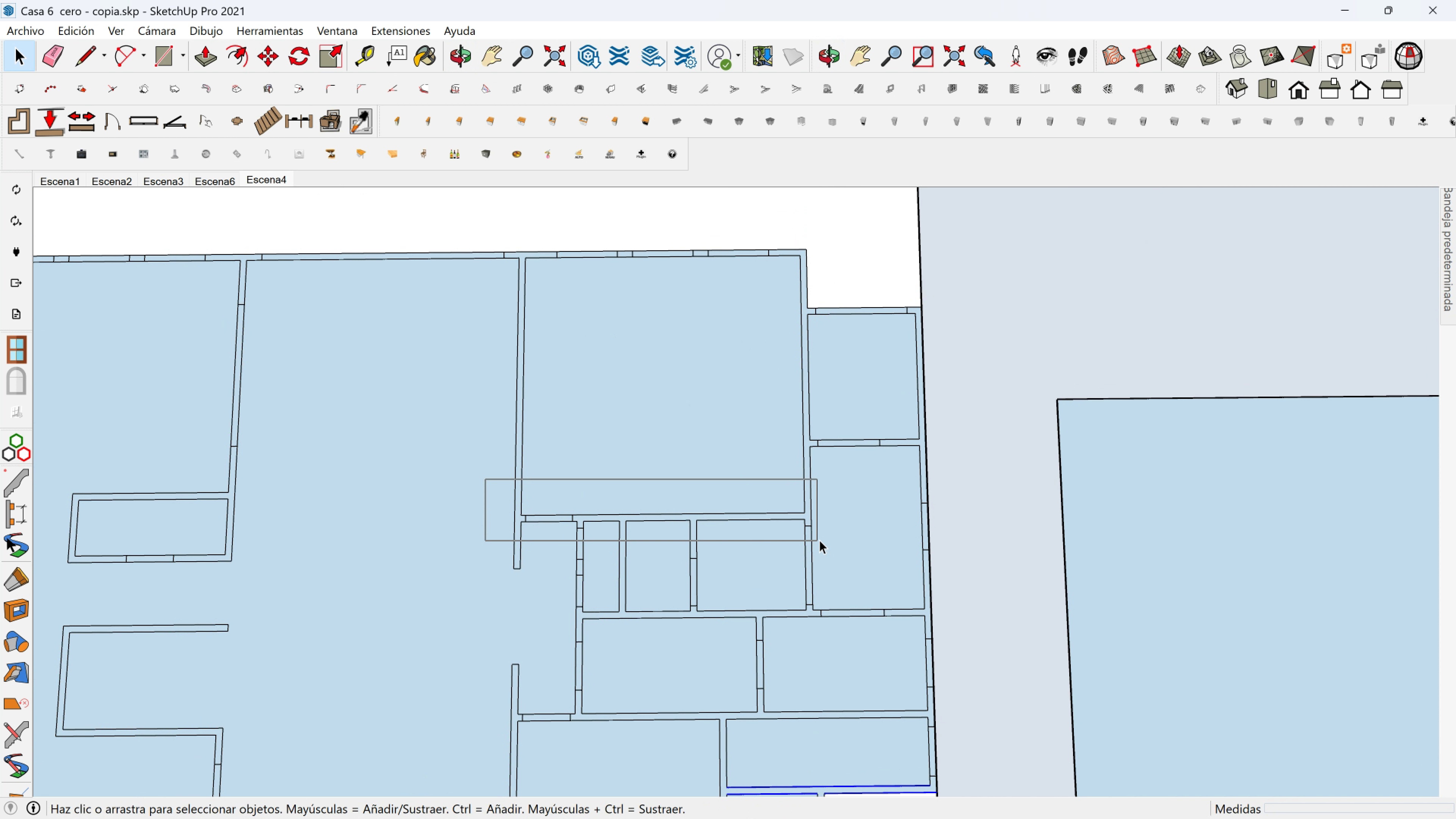 
hold_key(key=ControlLeft, duration=1.53)
 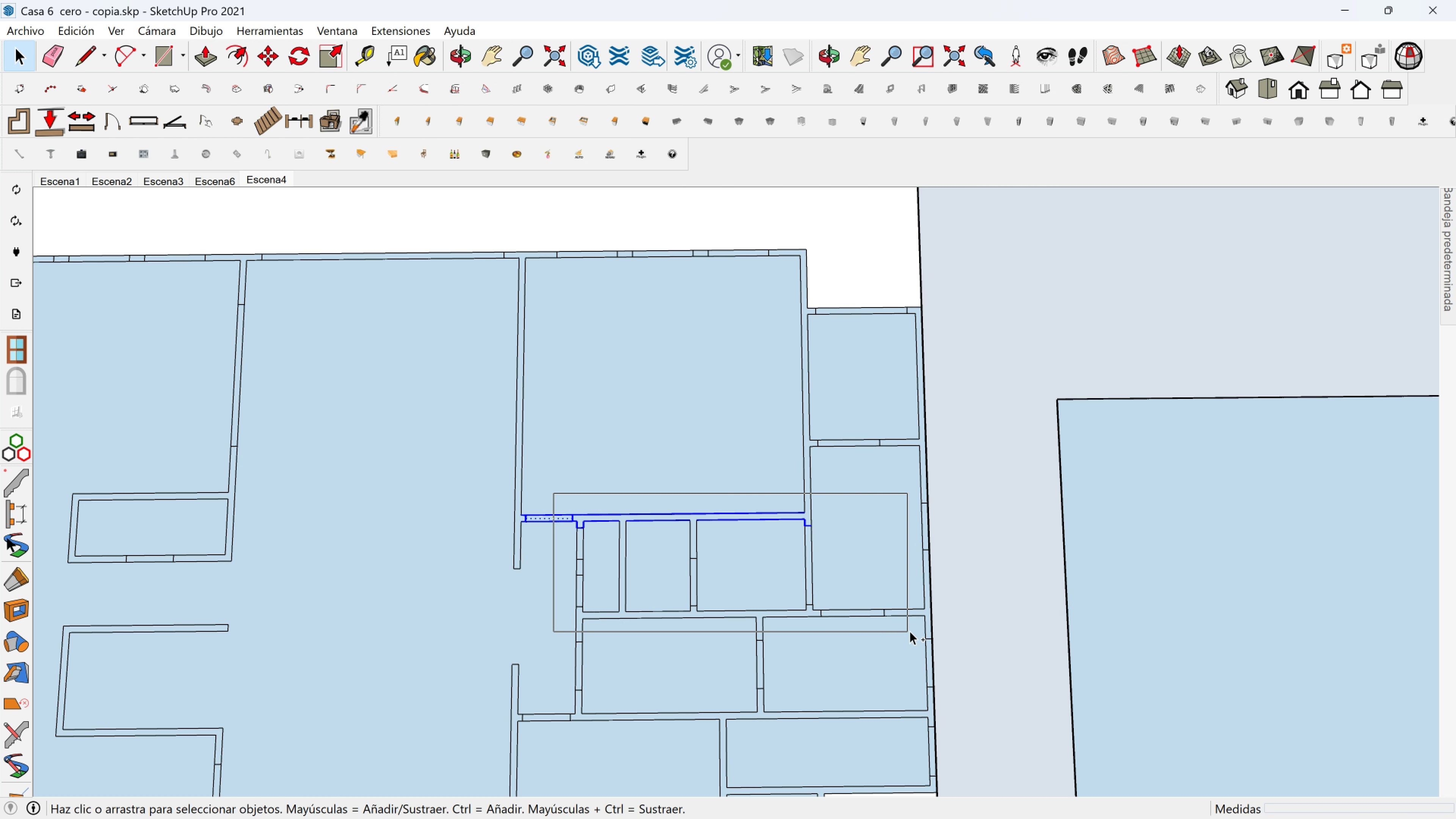 
hold_key(key=ControlLeft, duration=1.53)
 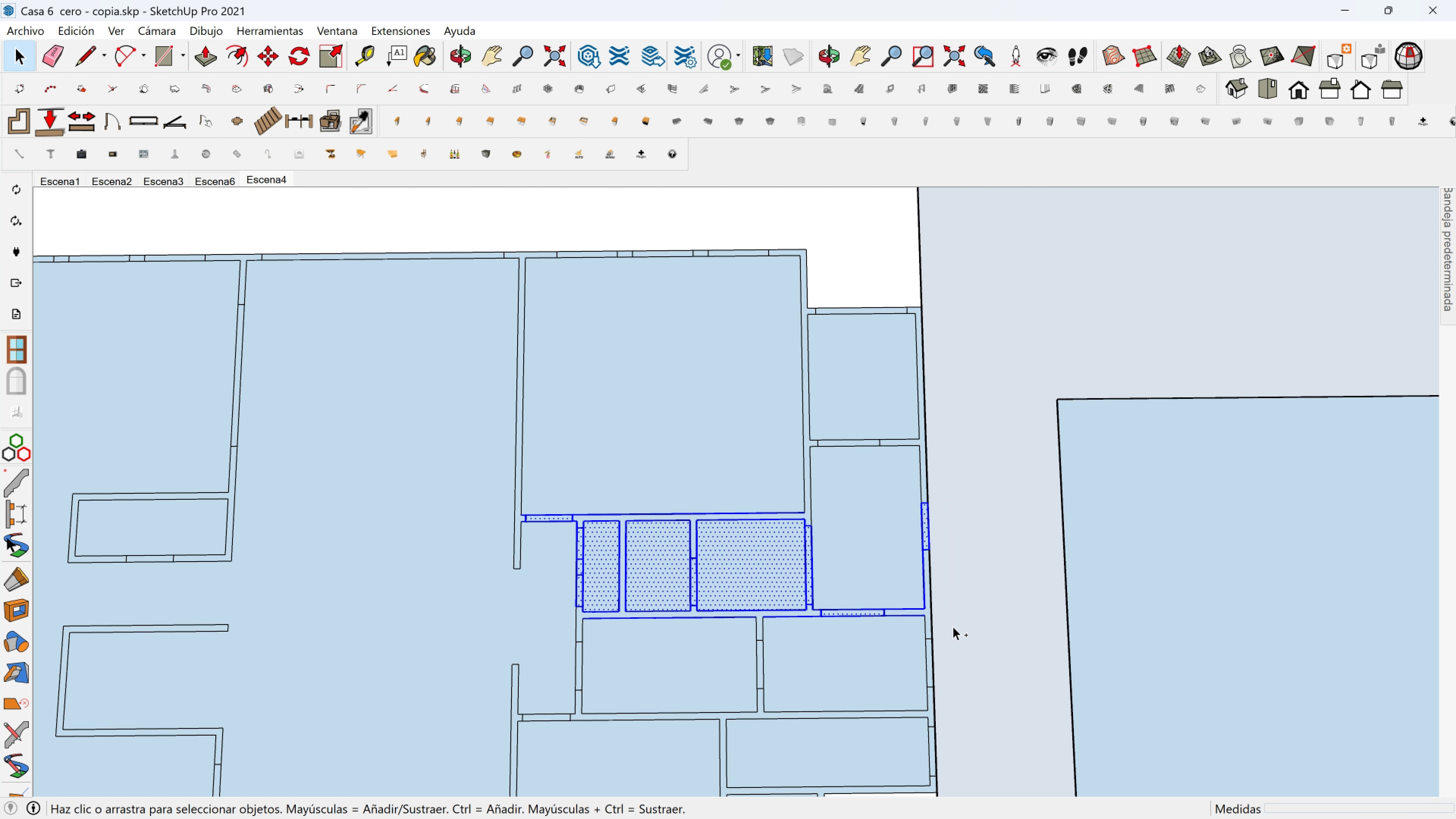 
hold_key(key=ControlLeft, duration=1.5)
 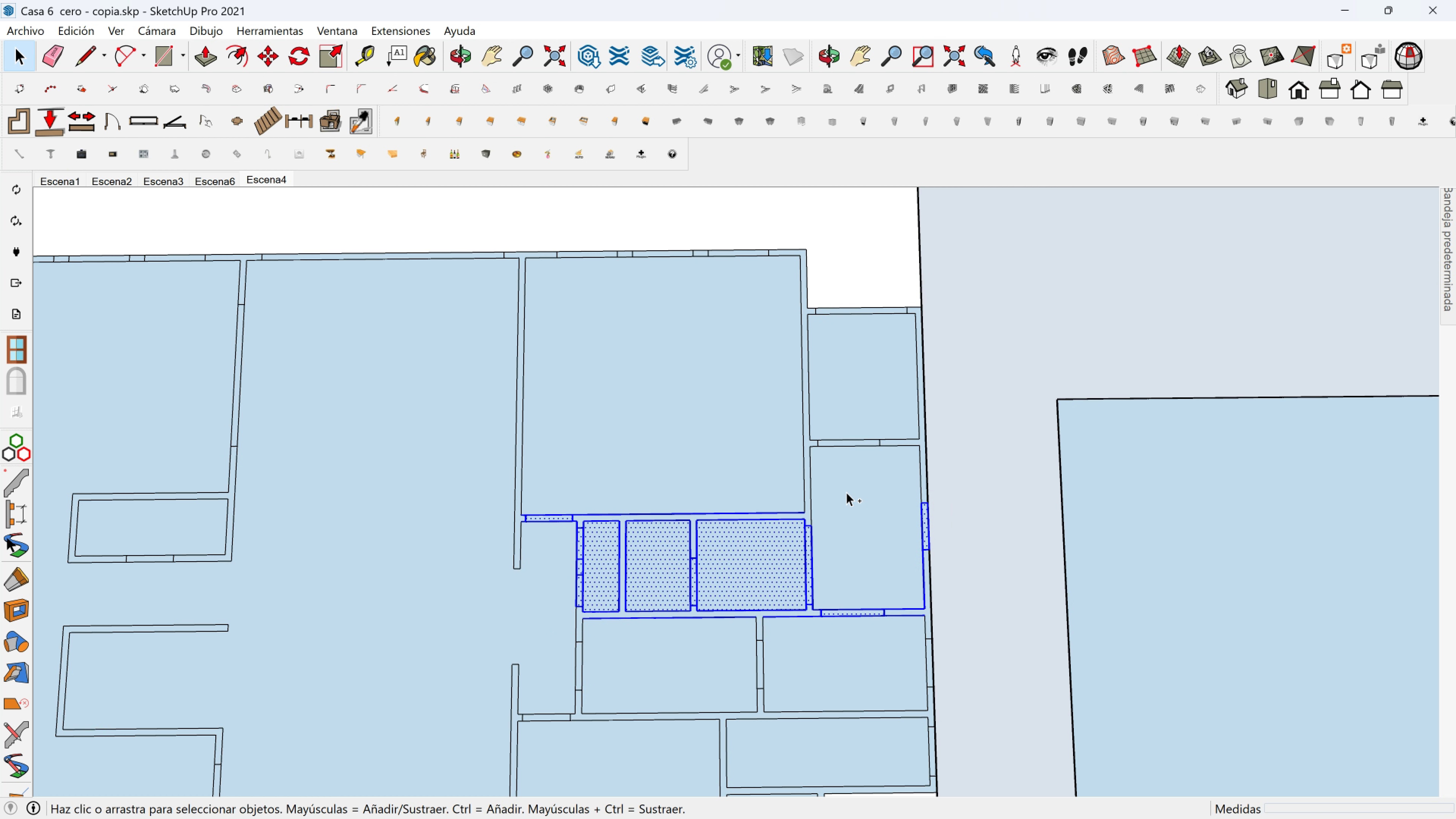 
hold_key(key=ControlLeft, duration=1.54)
 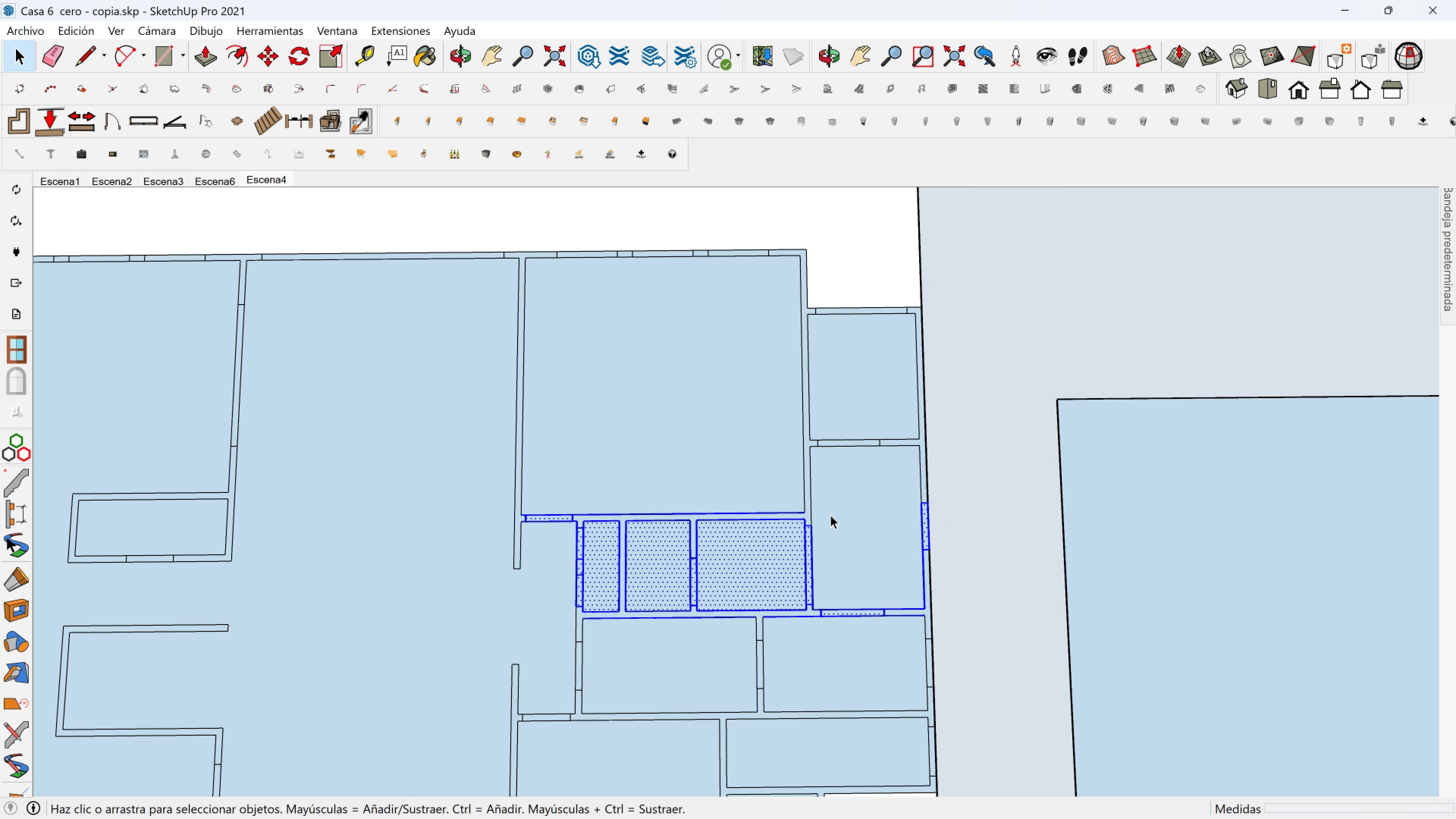 
key(Control+ControlLeft)
 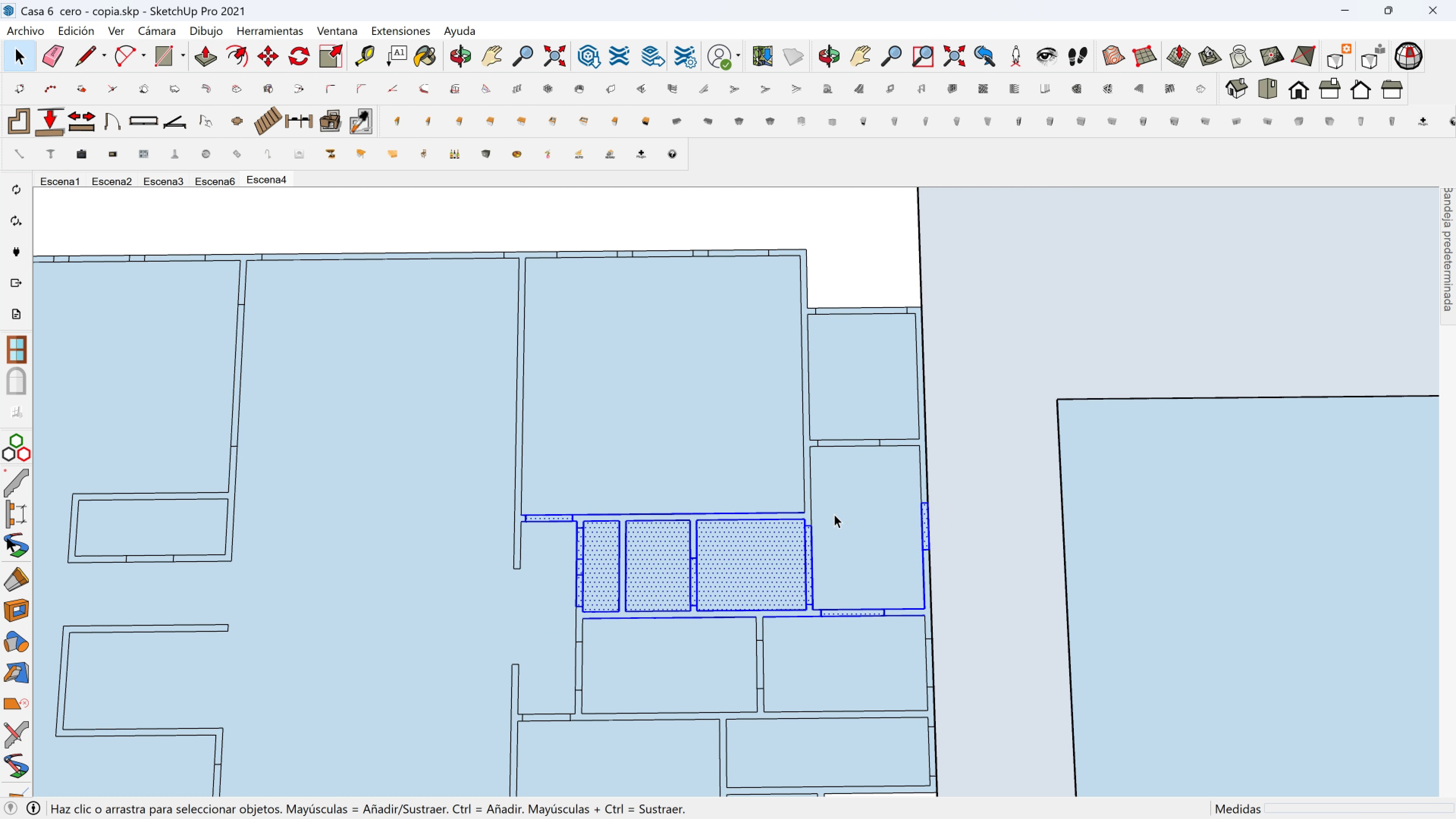 
key(Control+ControlLeft)
 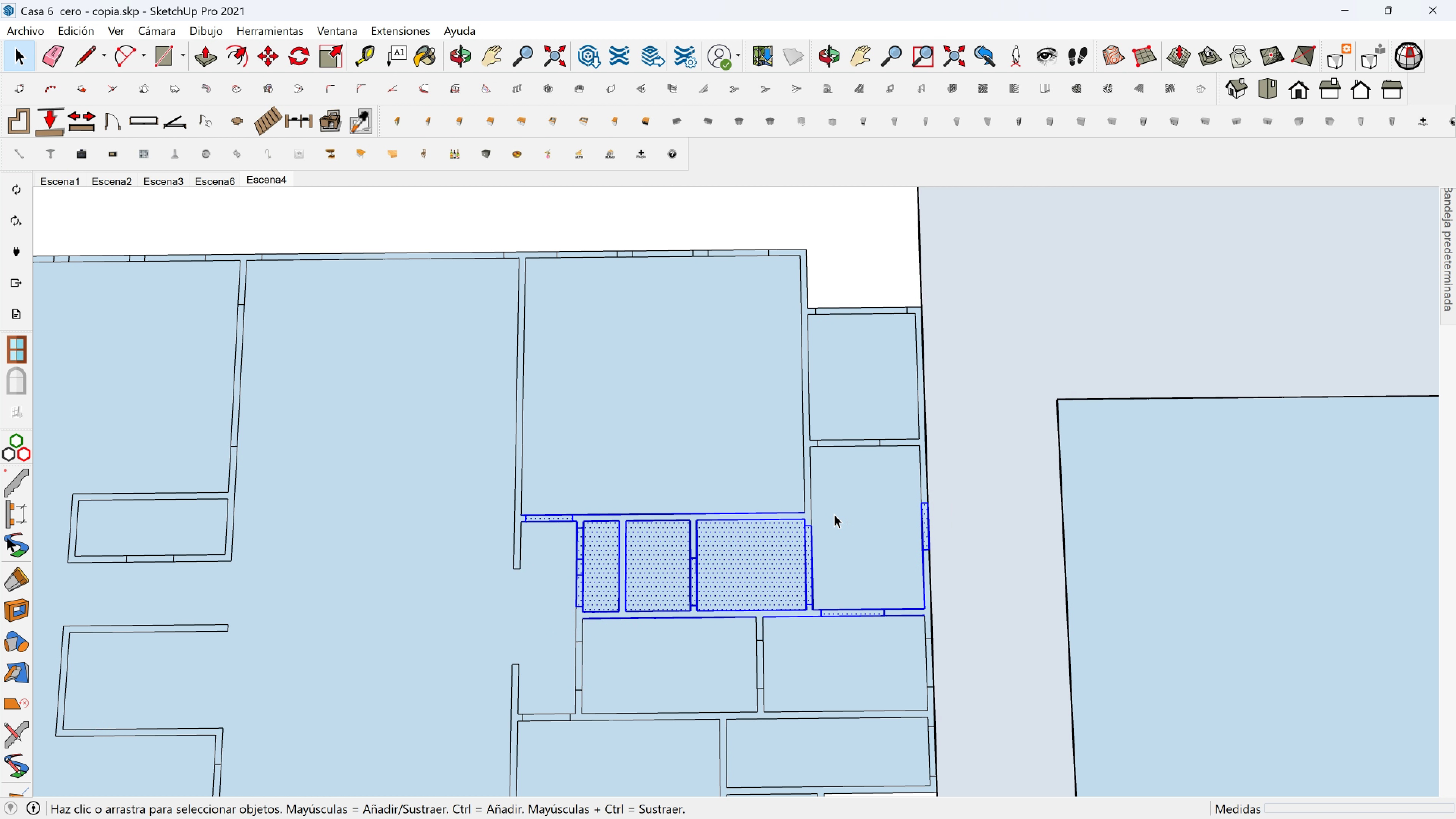 
key(Control+ControlLeft)
 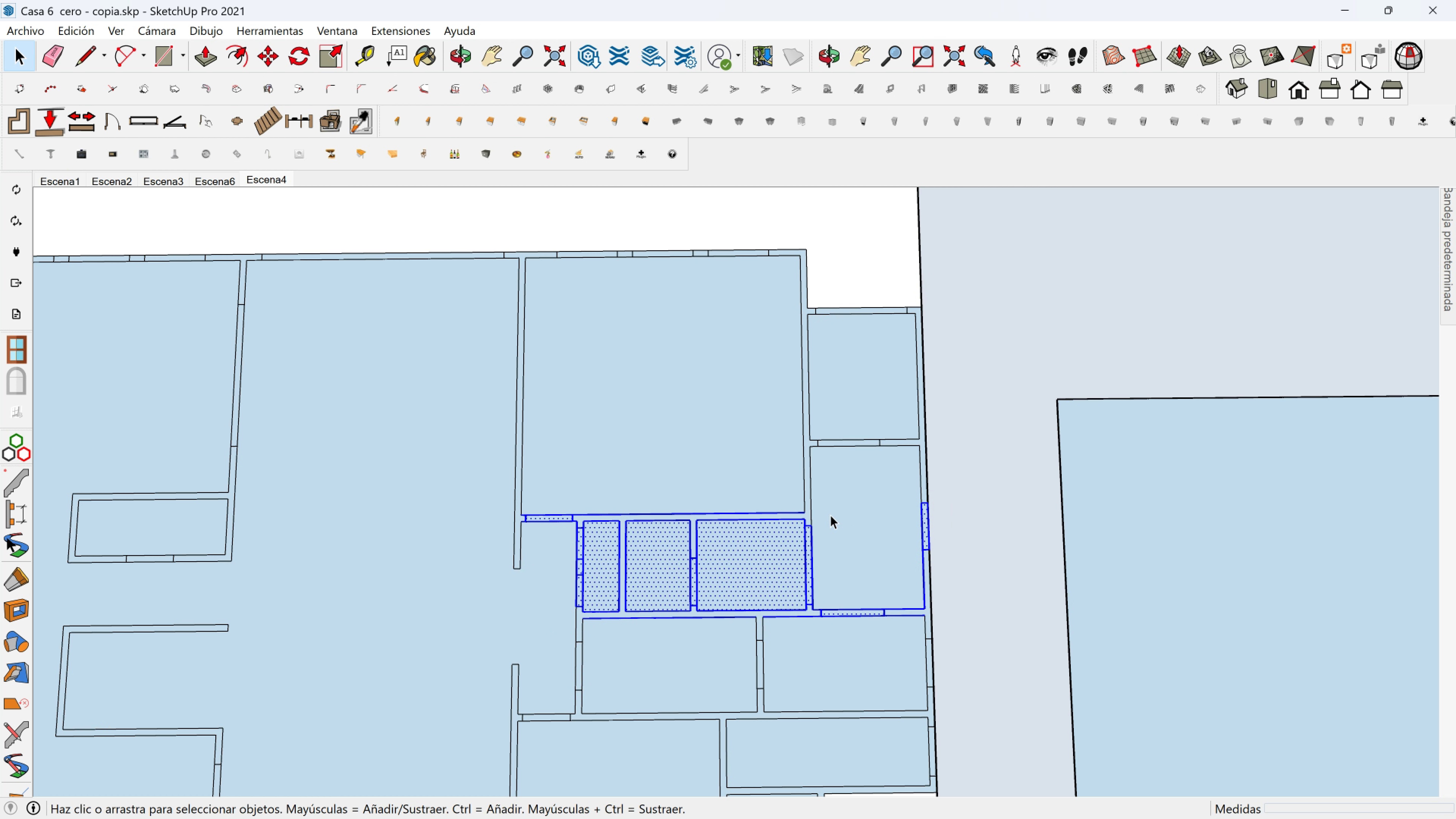 
hold_key(key=ControlLeft, duration=1.0)
 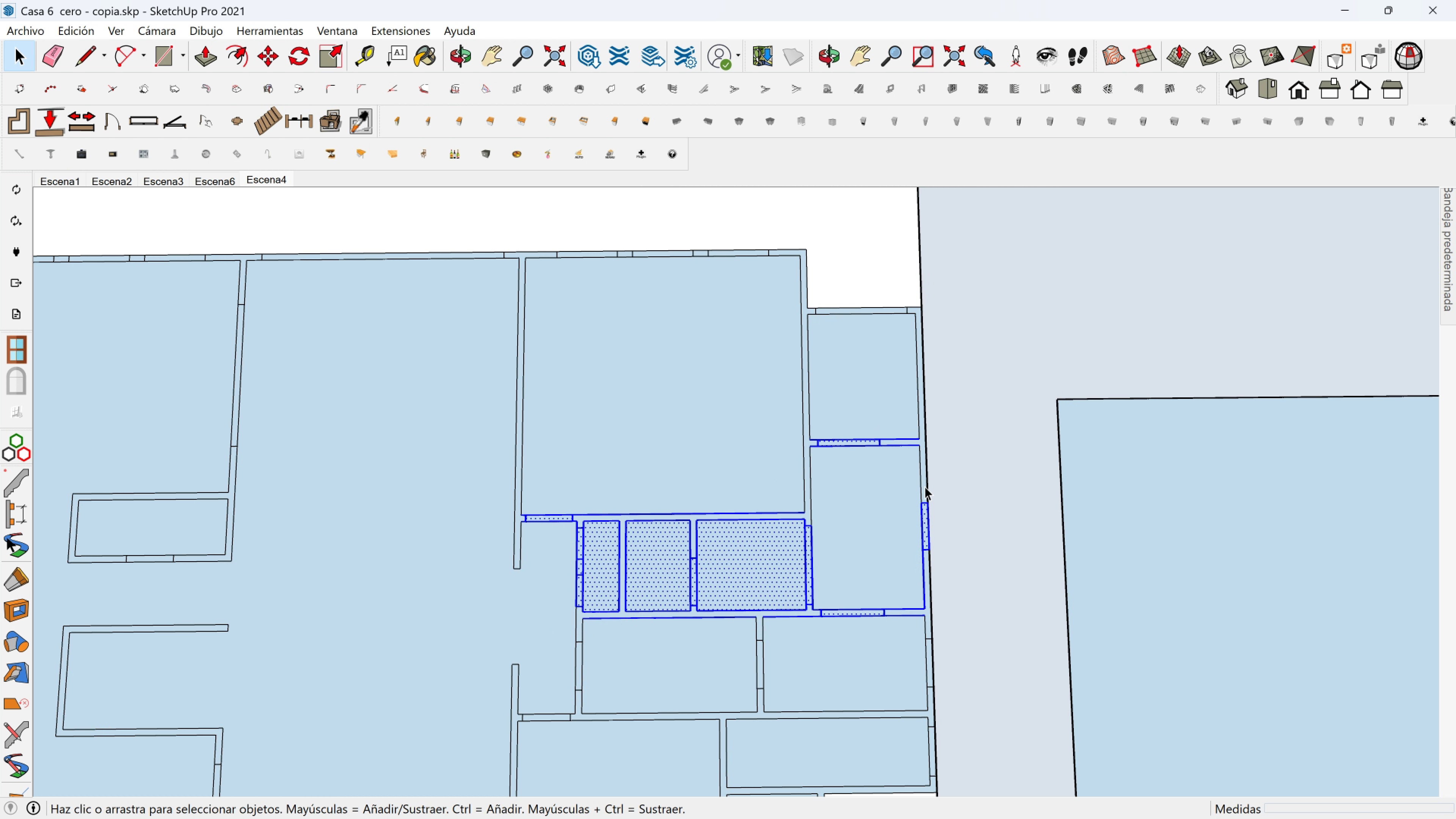 
key(M)
 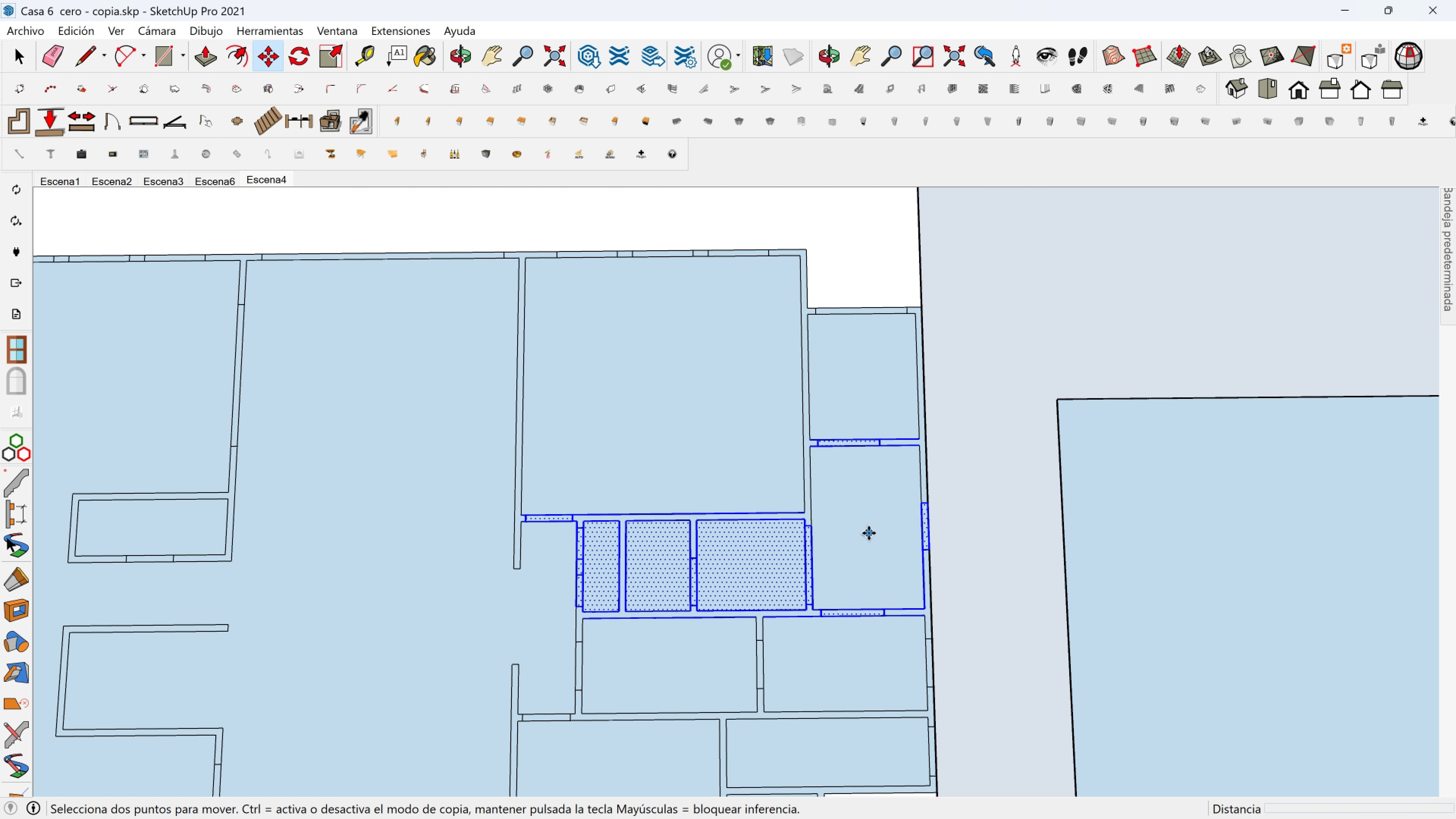 
left_click([869, 533])
 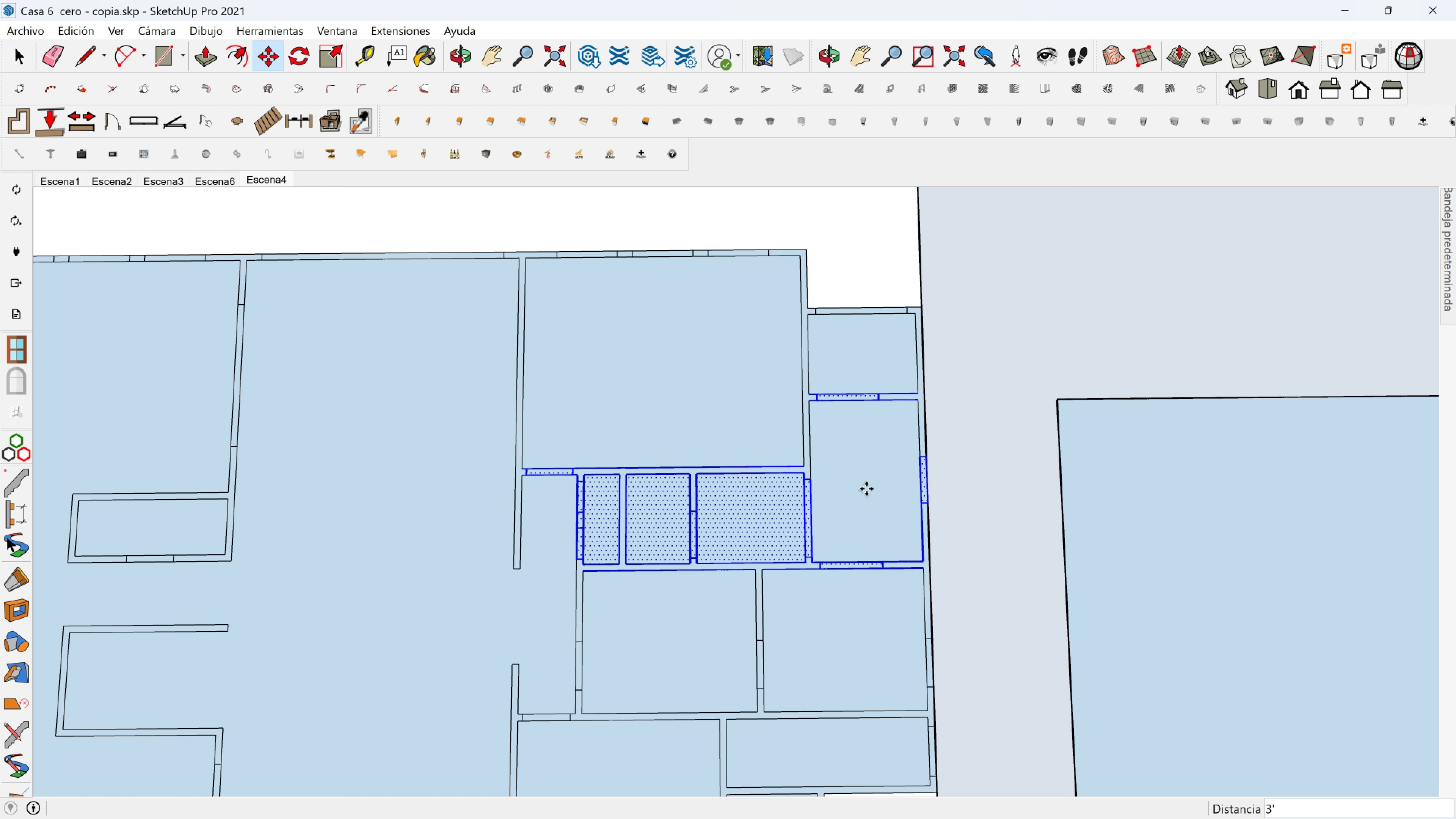 
left_click([866, 489])
 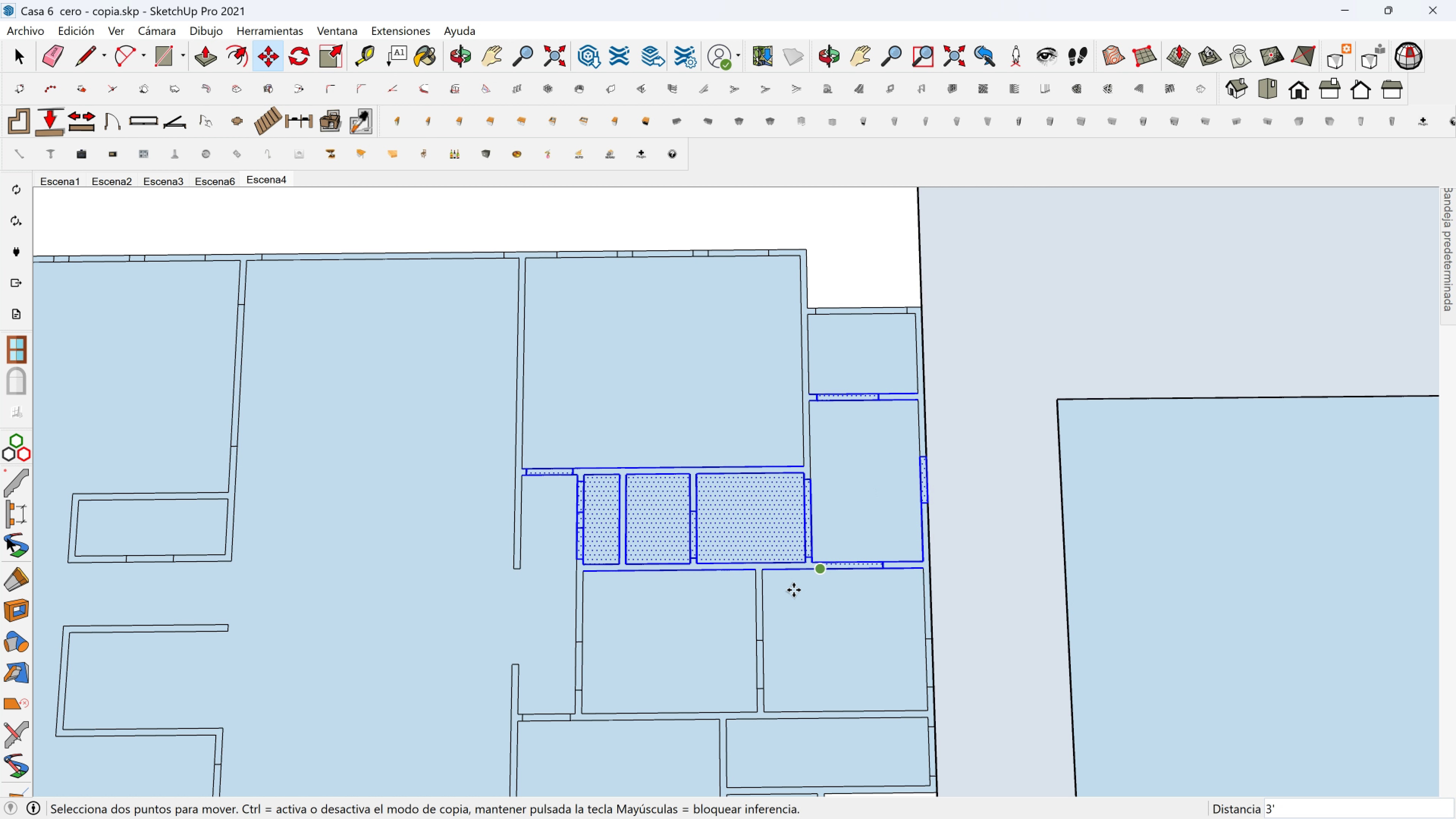 
hold_key(key=ShiftLeft, duration=0.4)
 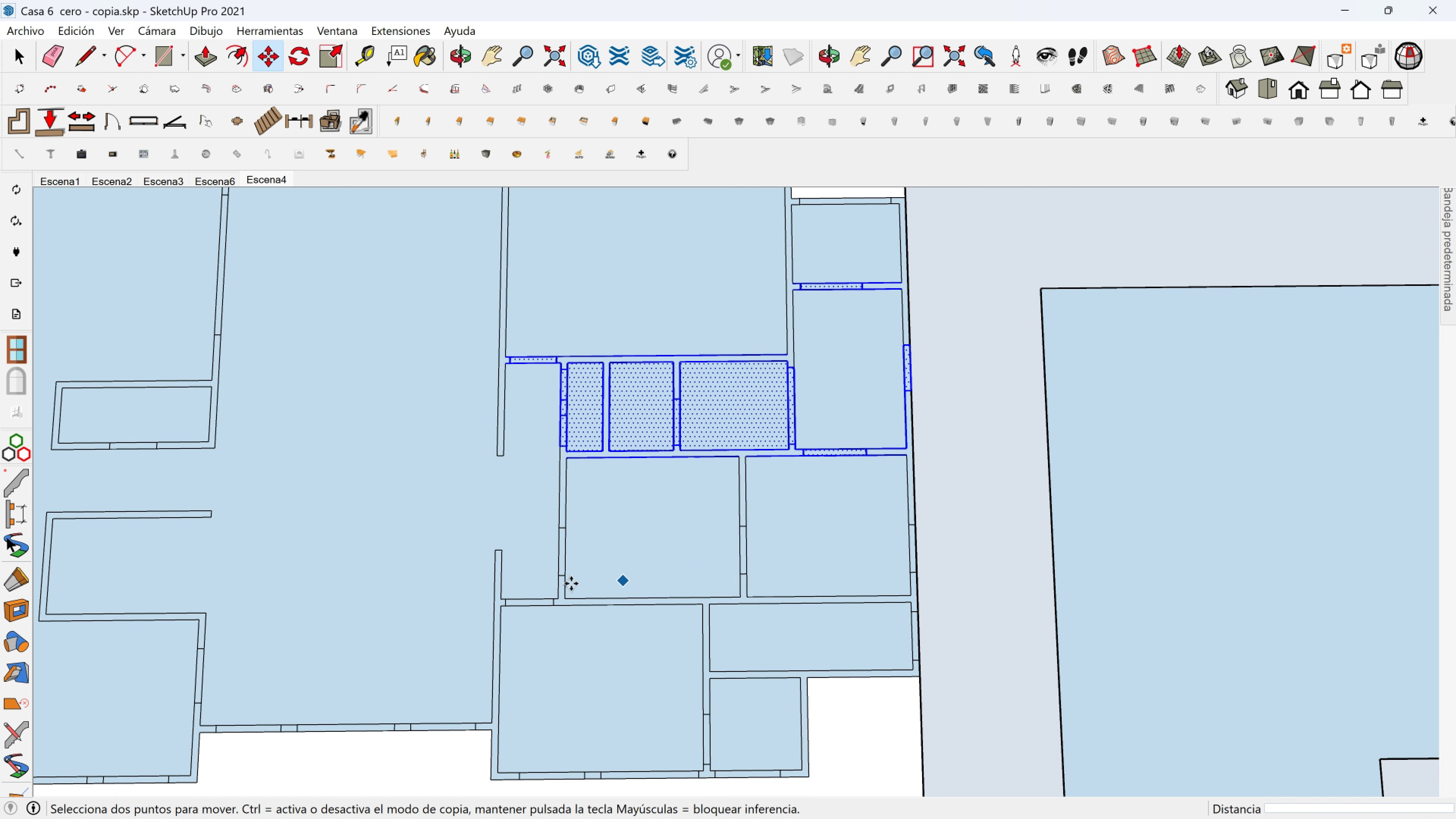 
key(Space)
 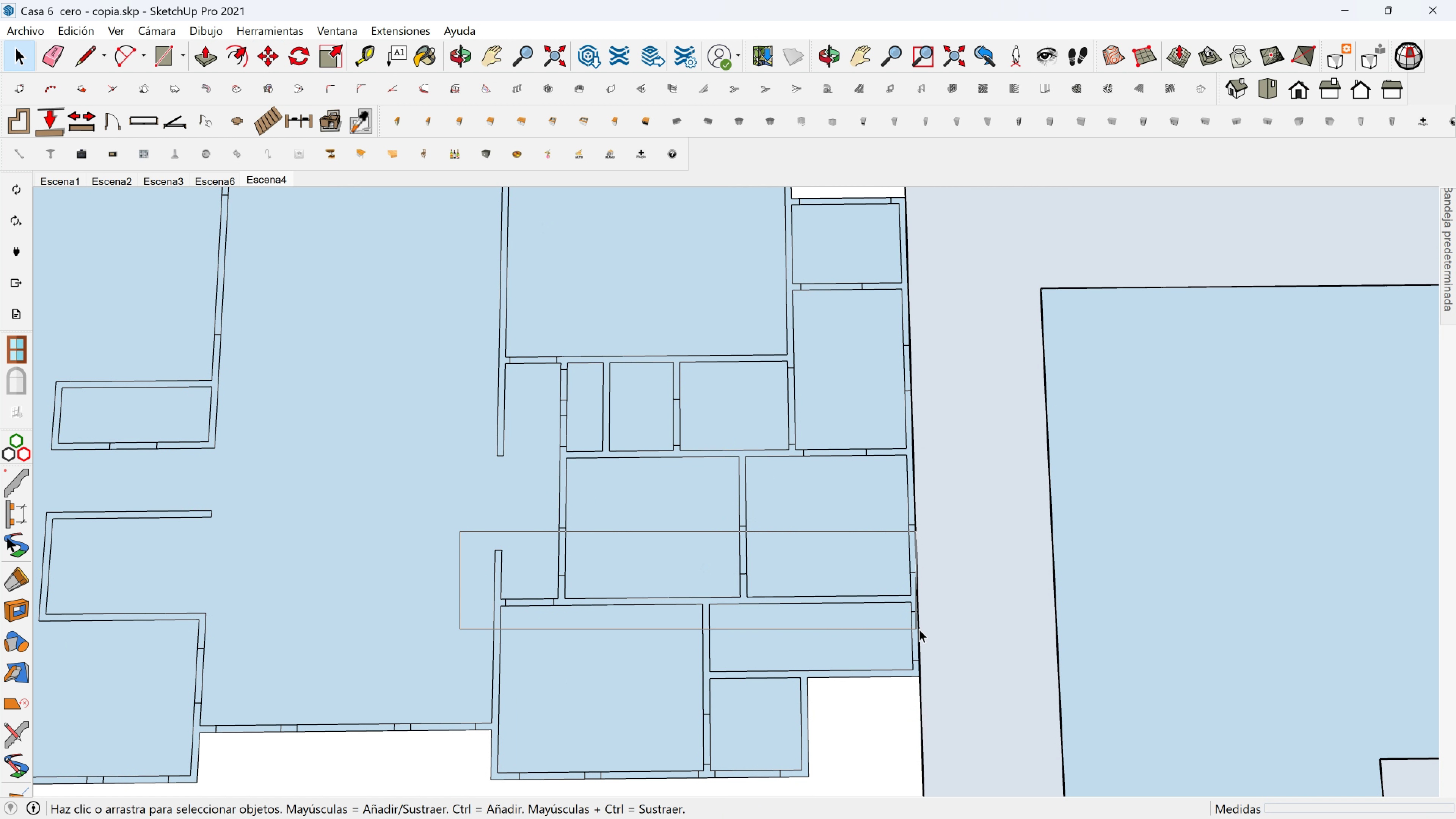 
hold_key(key=ControlLeft, duration=1.5)
 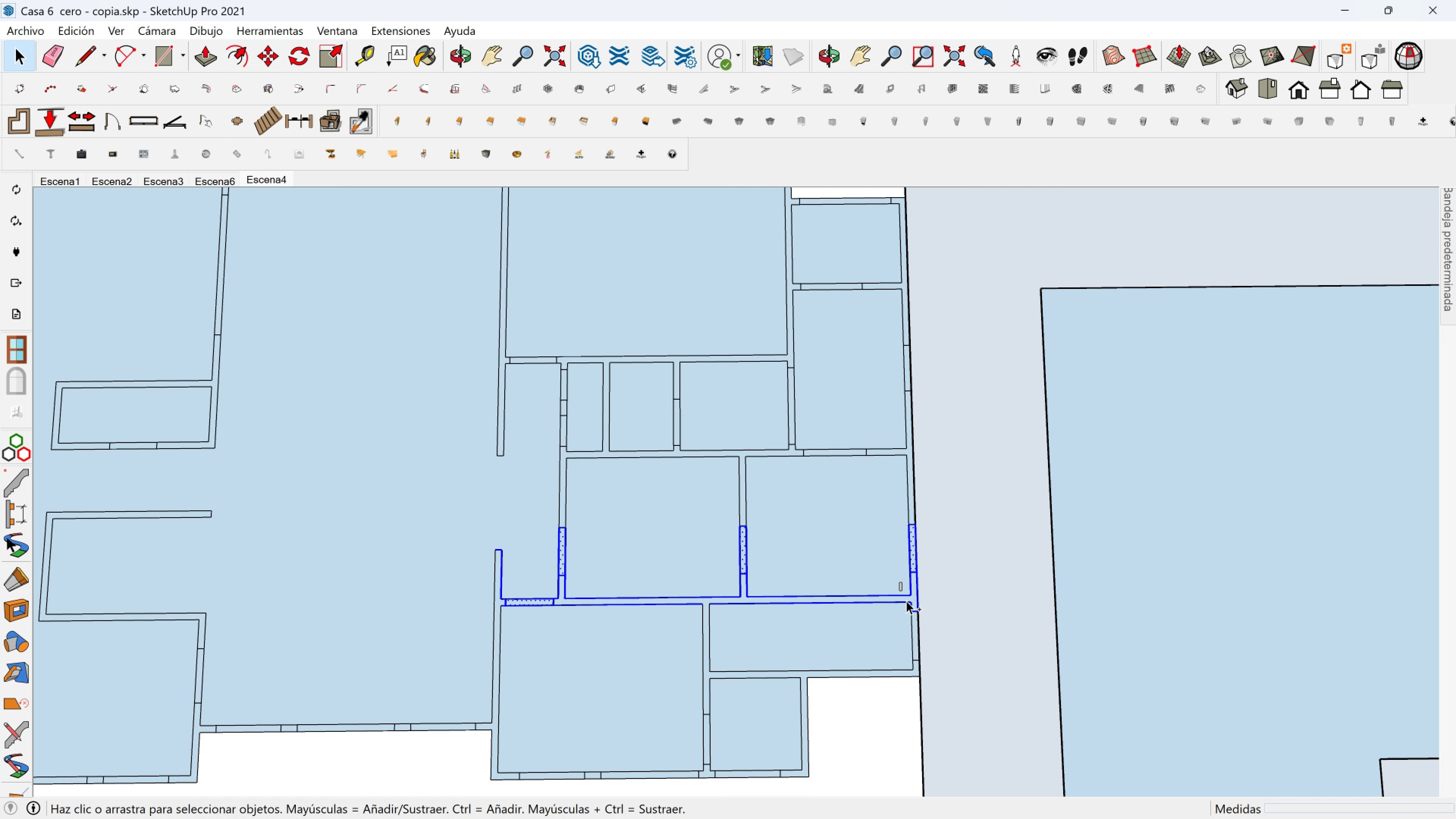 
hold_key(key=ControlLeft, duration=1.53)
 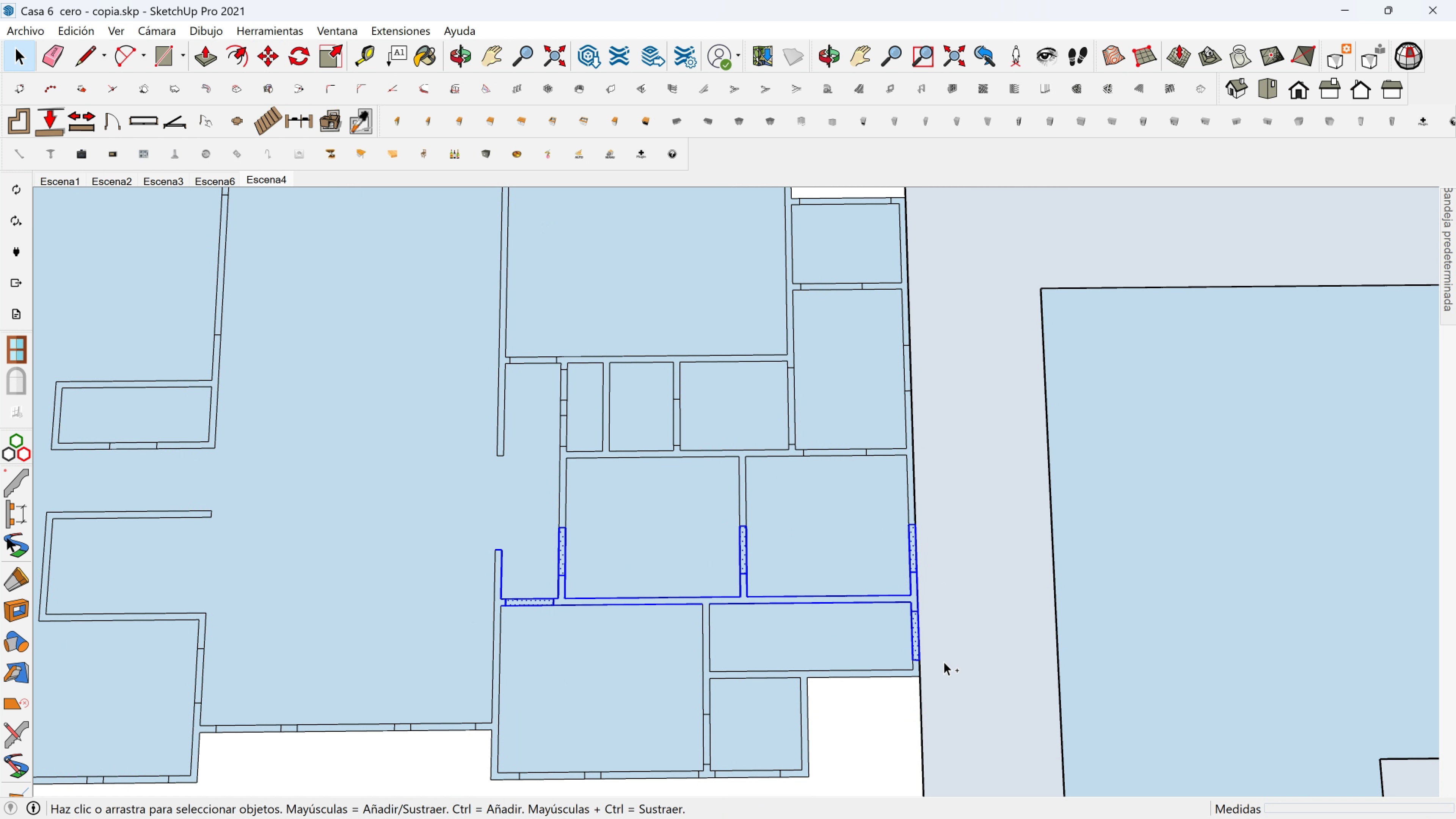 
hold_key(key=ControlLeft, duration=1.13)
 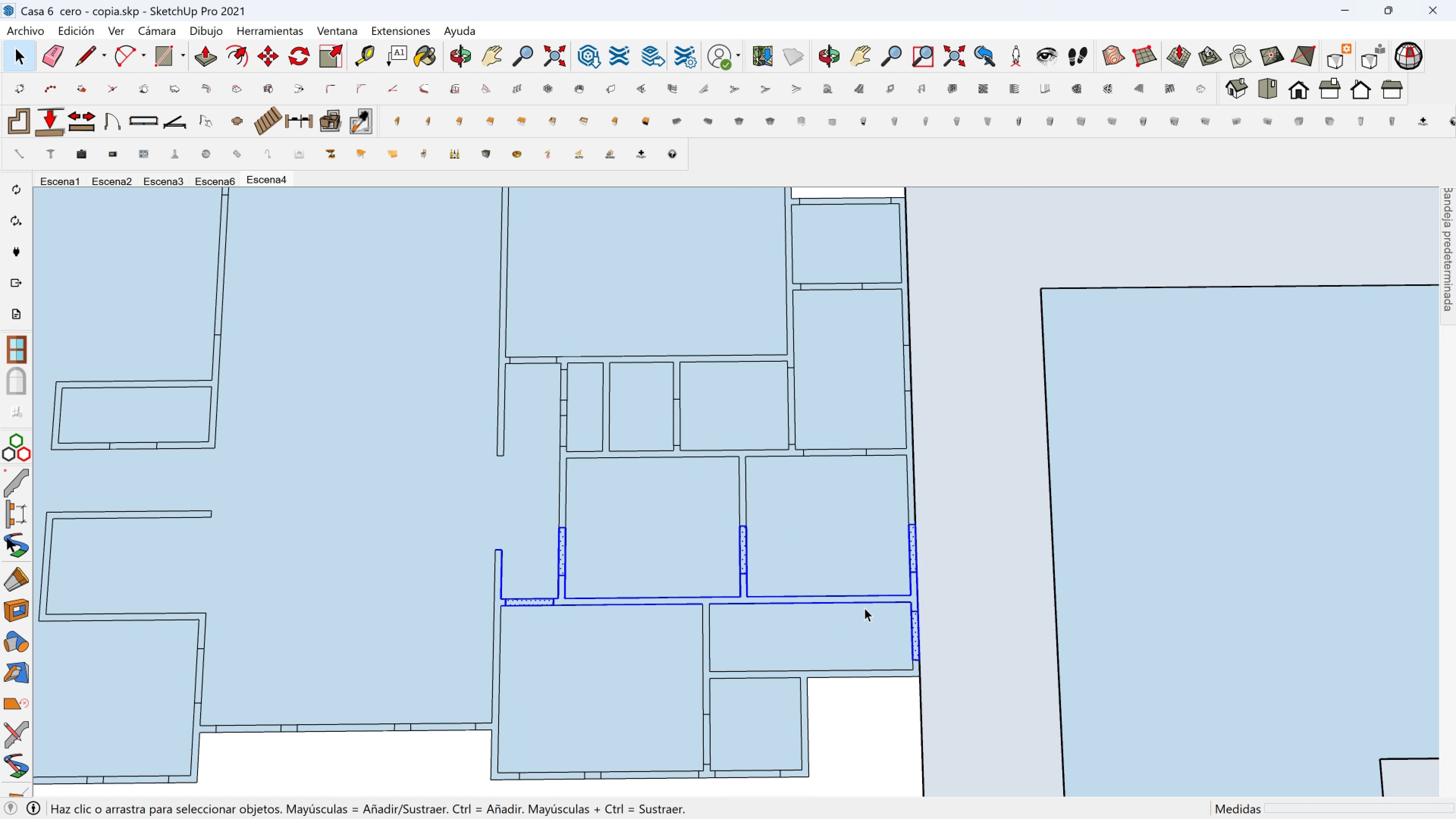 
key(M)
 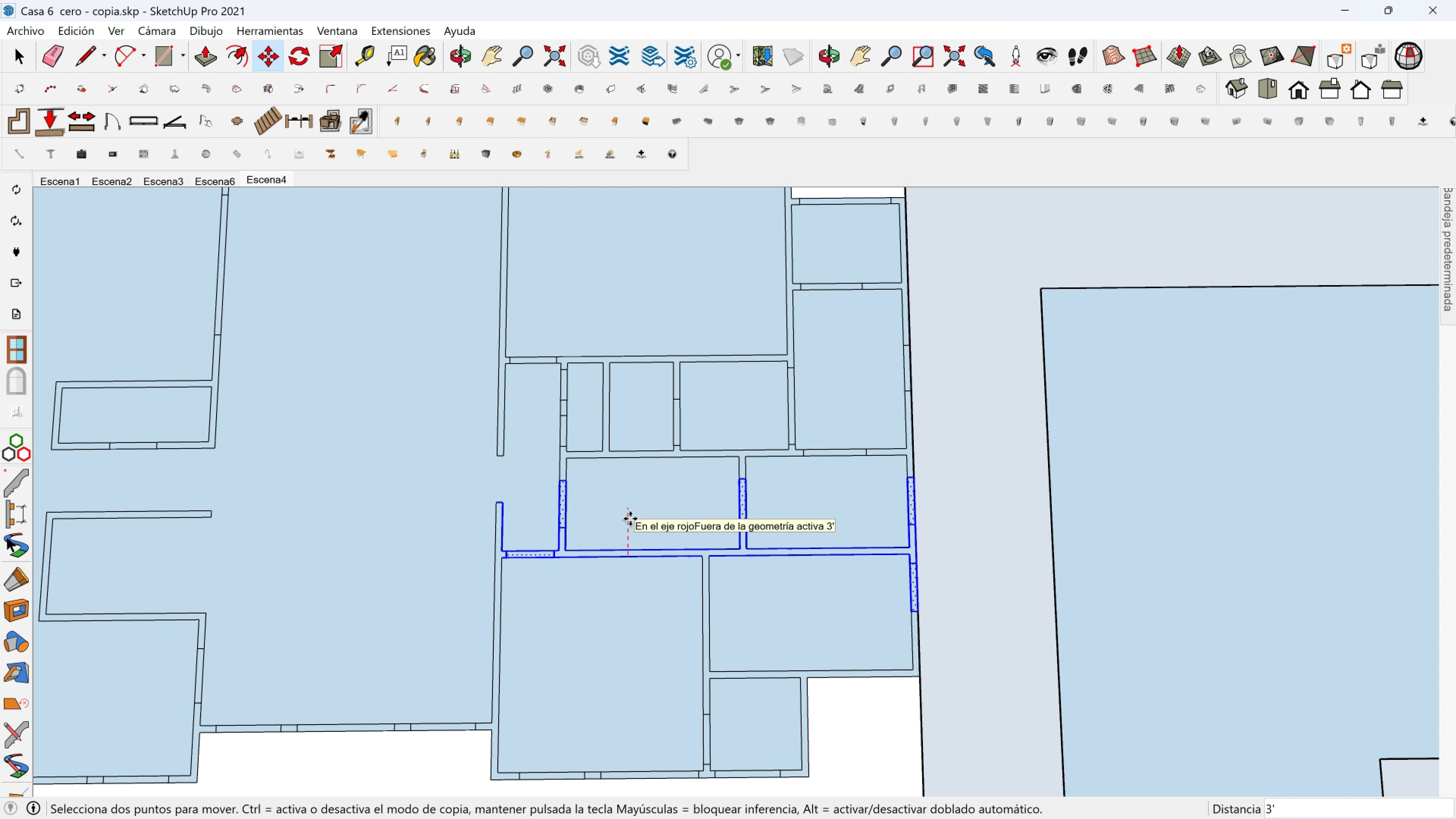 
left_click([630, 519])
 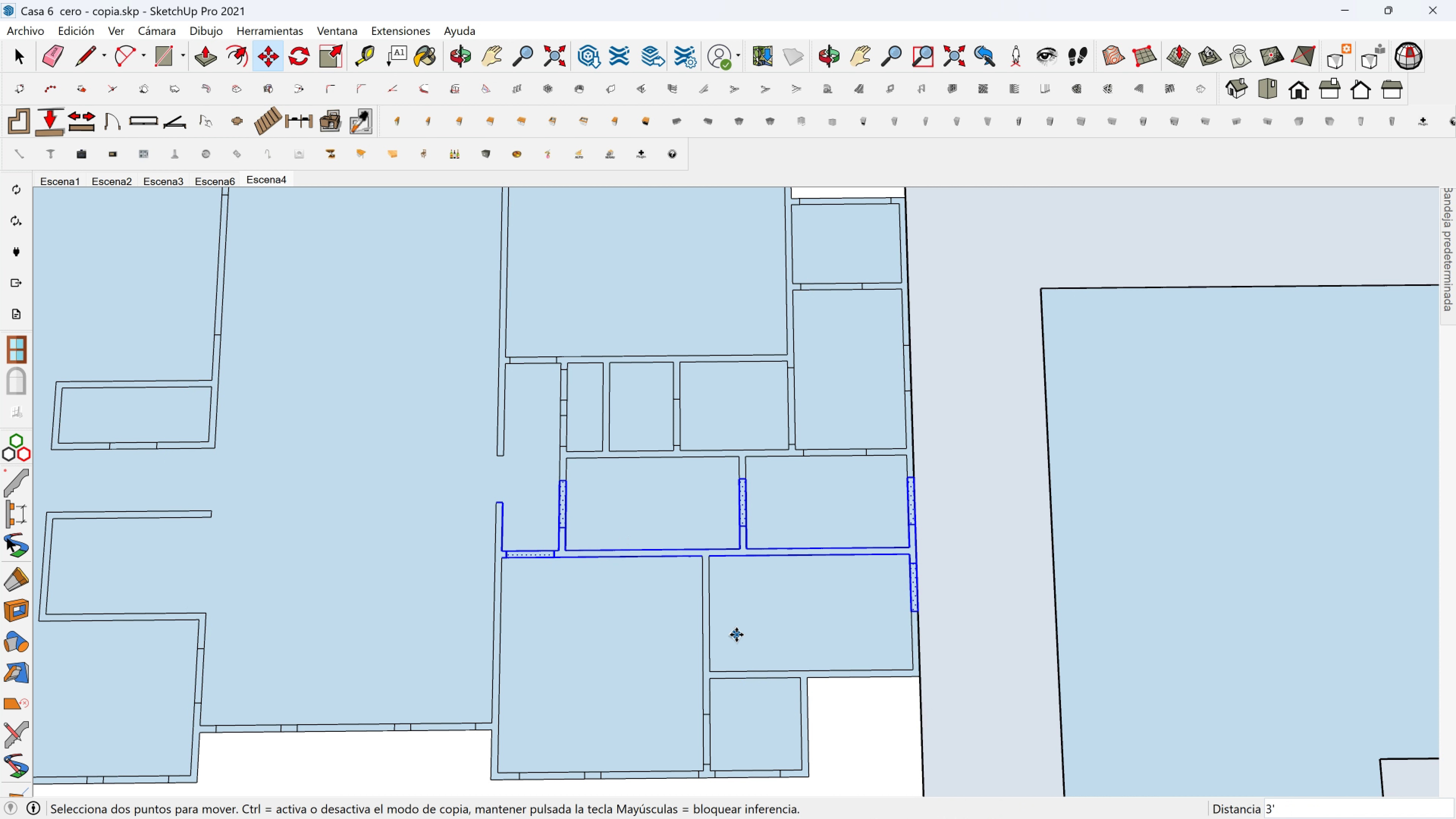 
key(Space)
 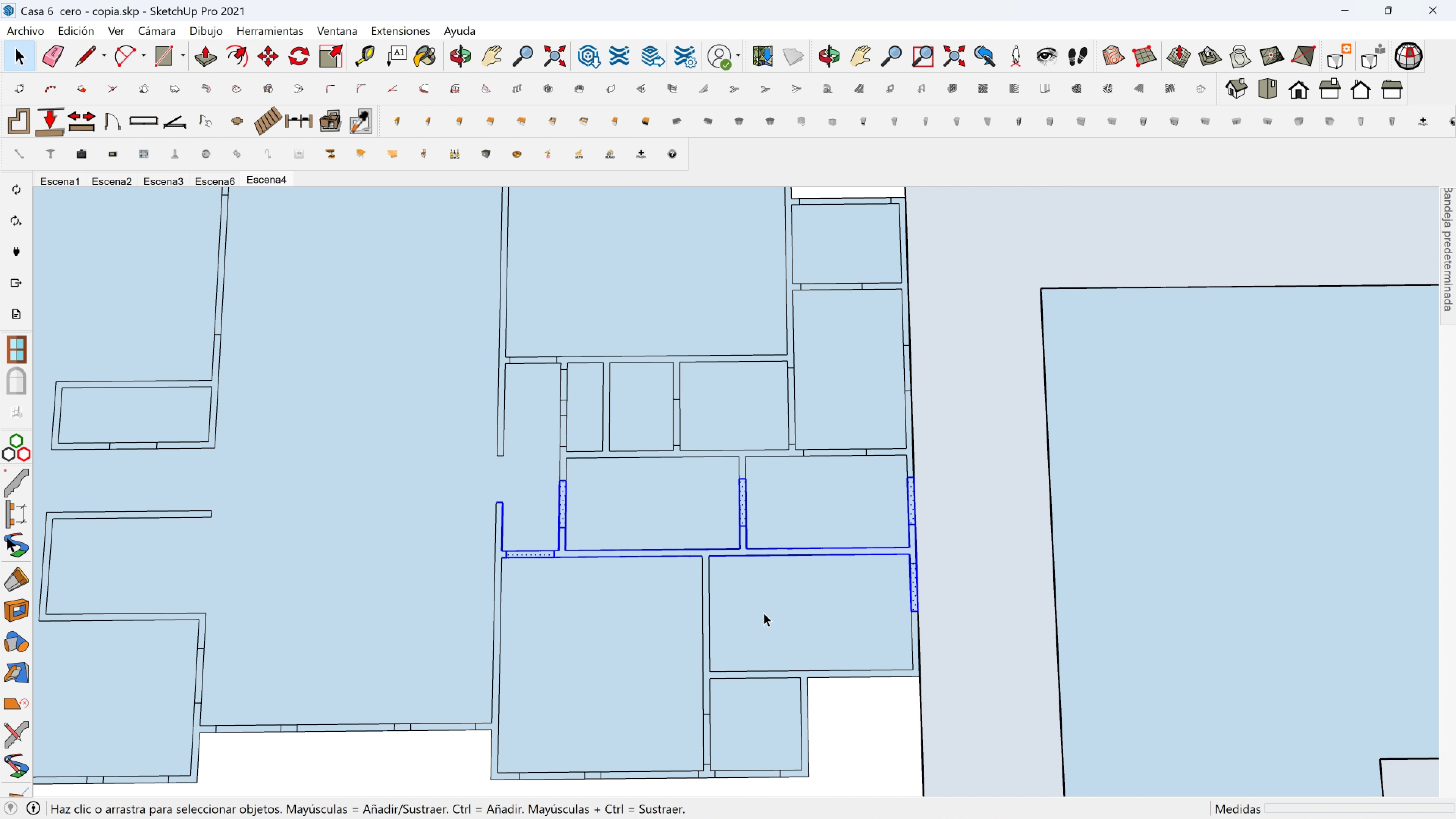 
key(M)
 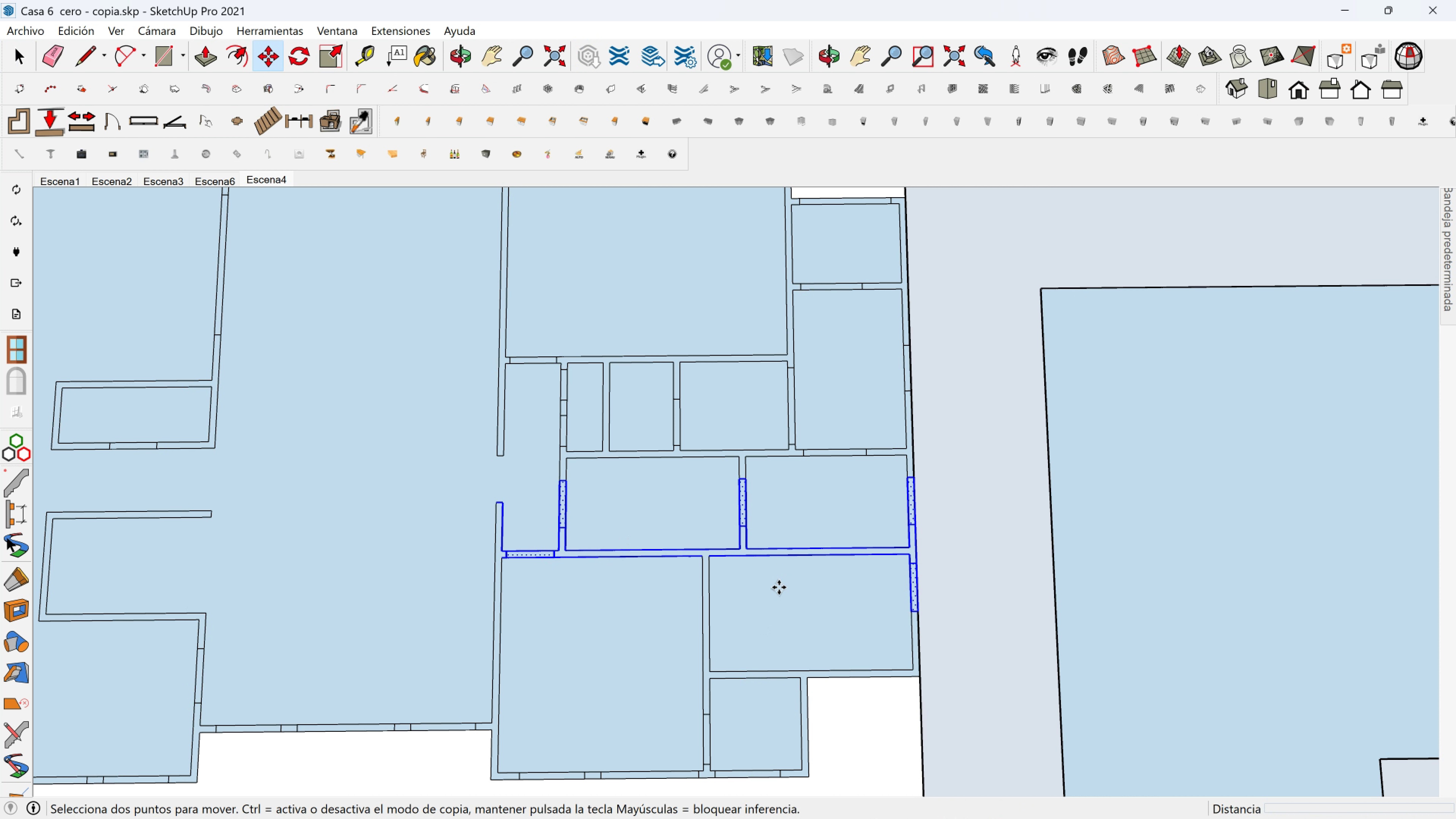 
left_click([779, 587])
 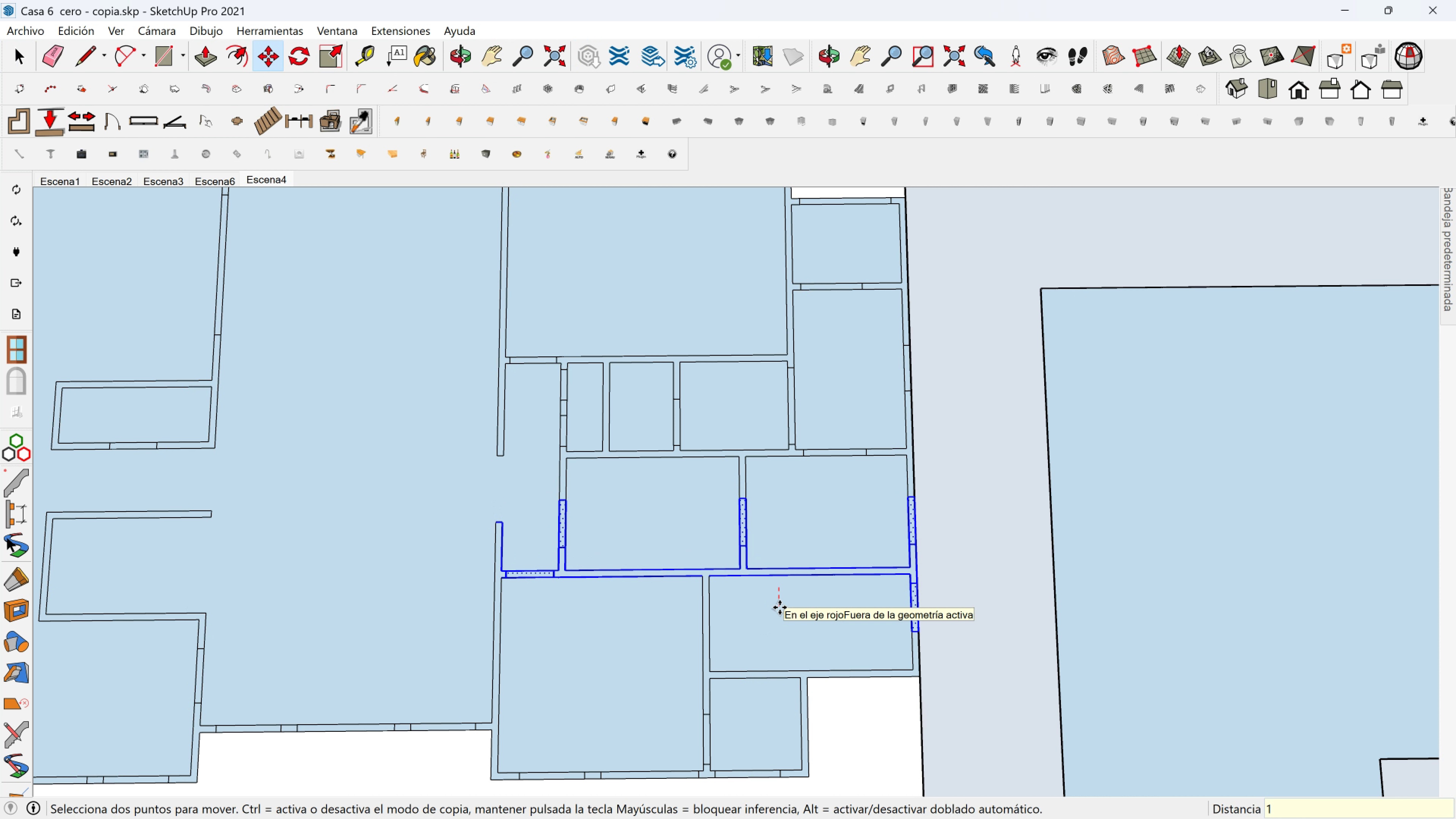 
type(12)
 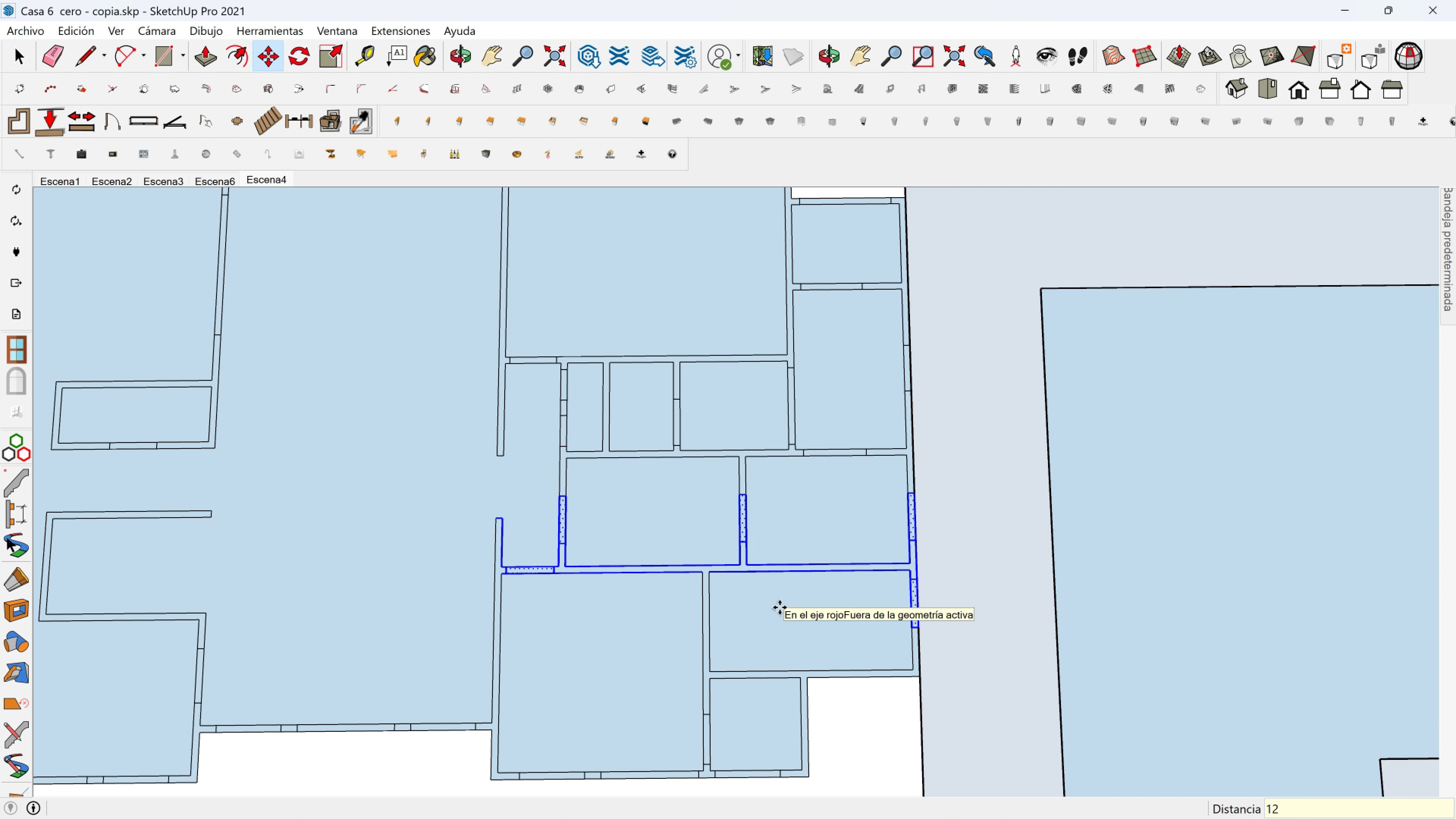 
key(Enter)
 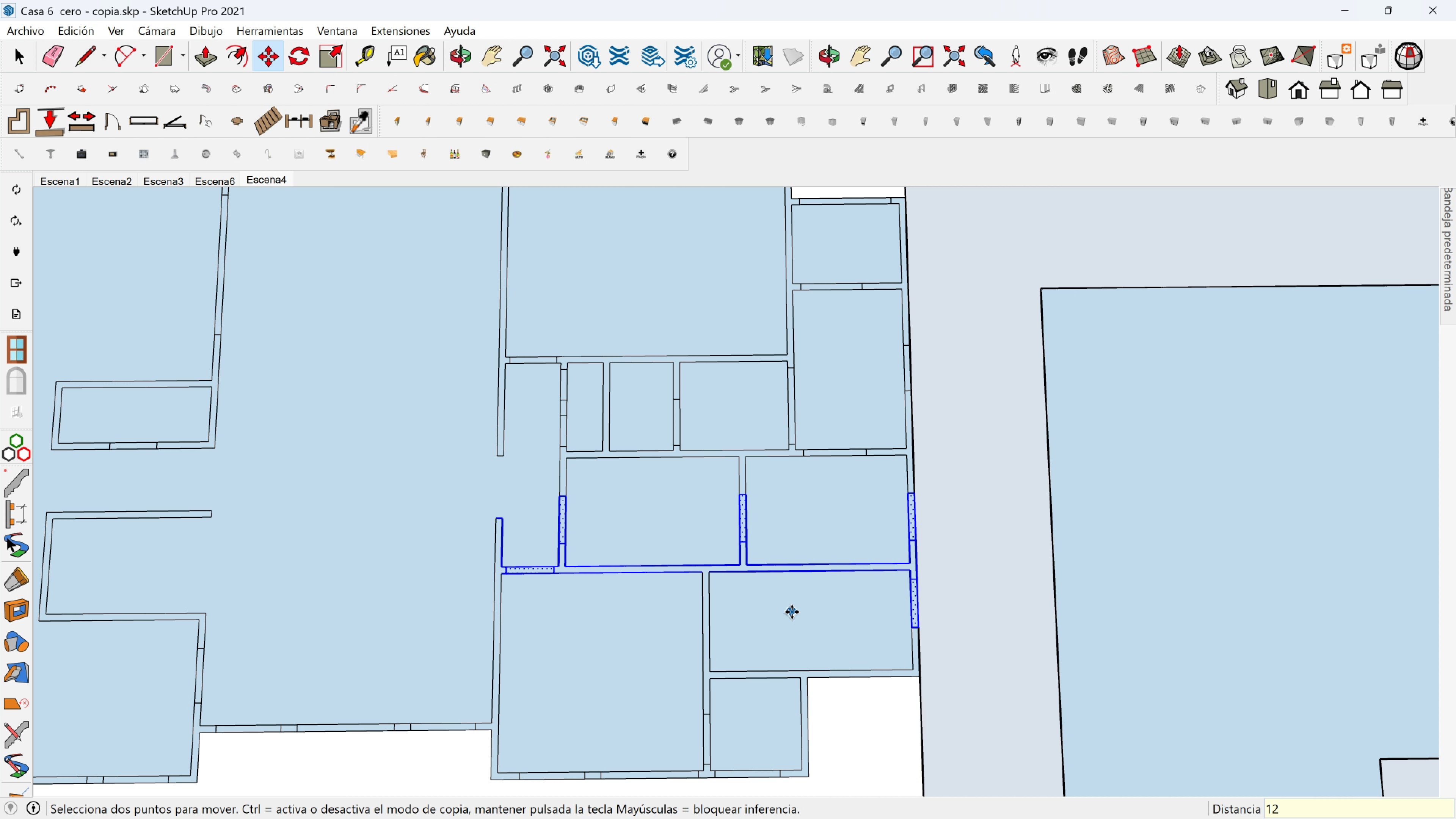 
hold_key(key=ShiftLeft, duration=0.54)
 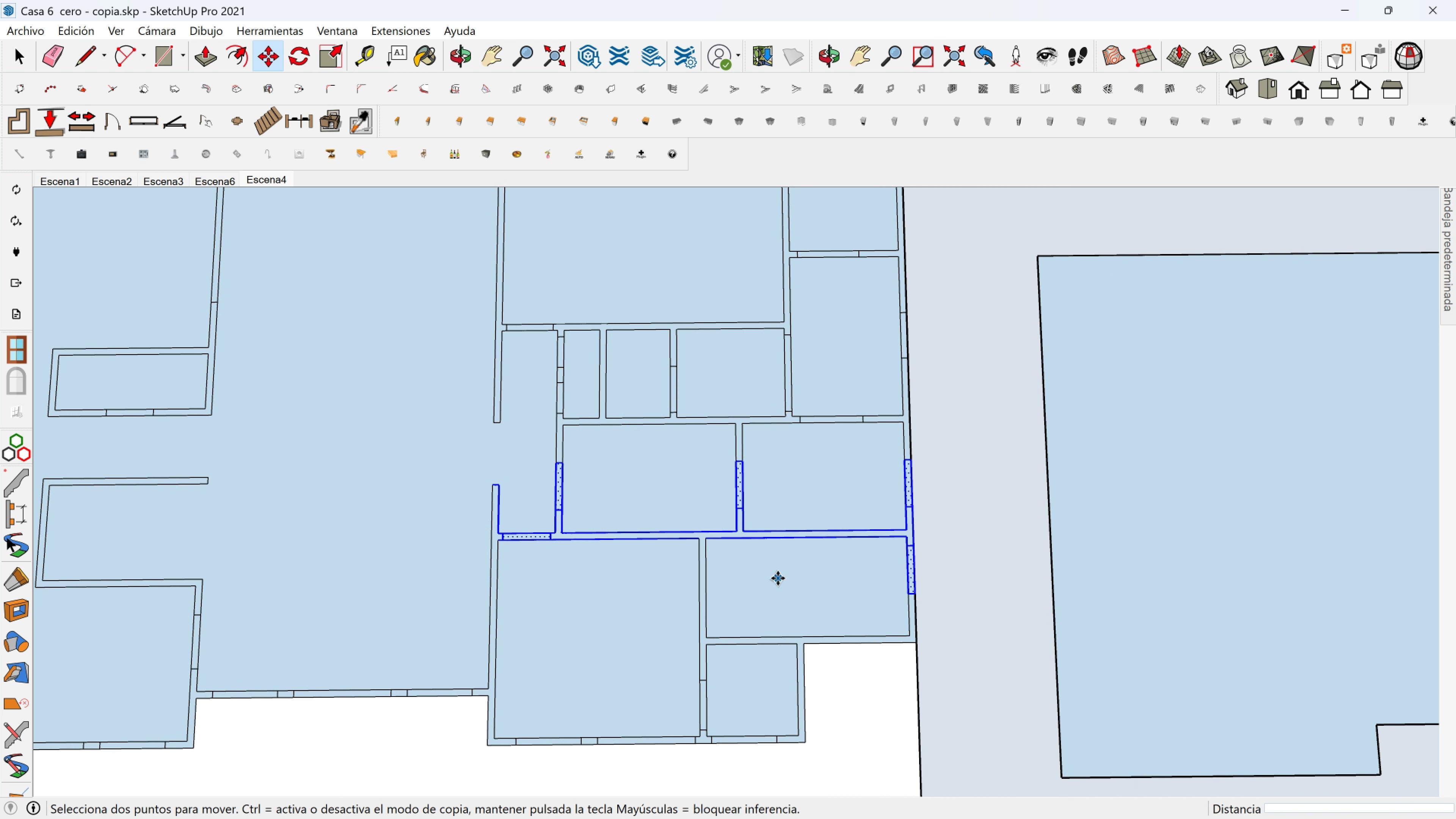 
key(Shift+ShiftLeft)
 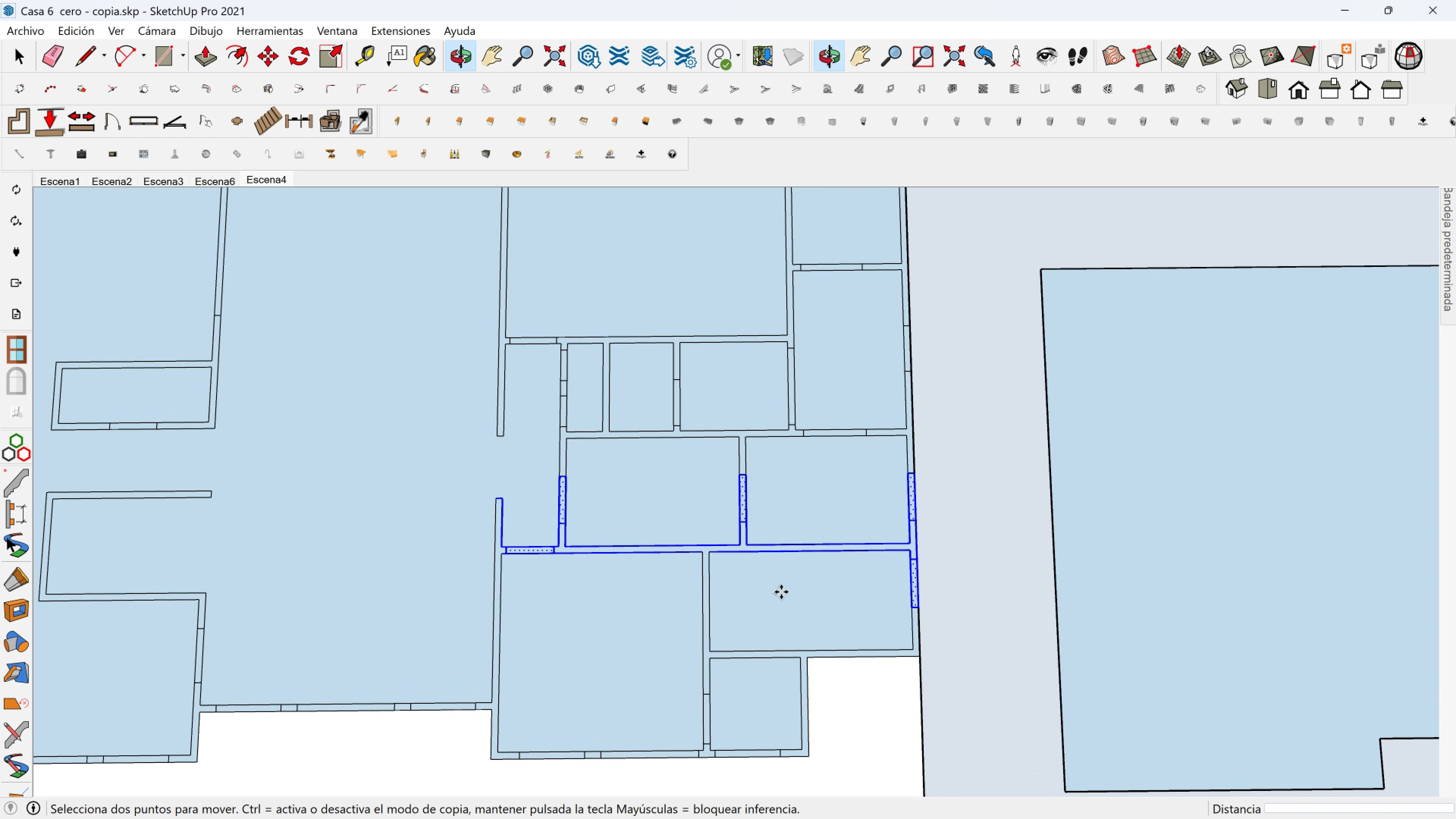 
scroll: coordinate [781, 592], scroll_direction: down, amount: 1.0
 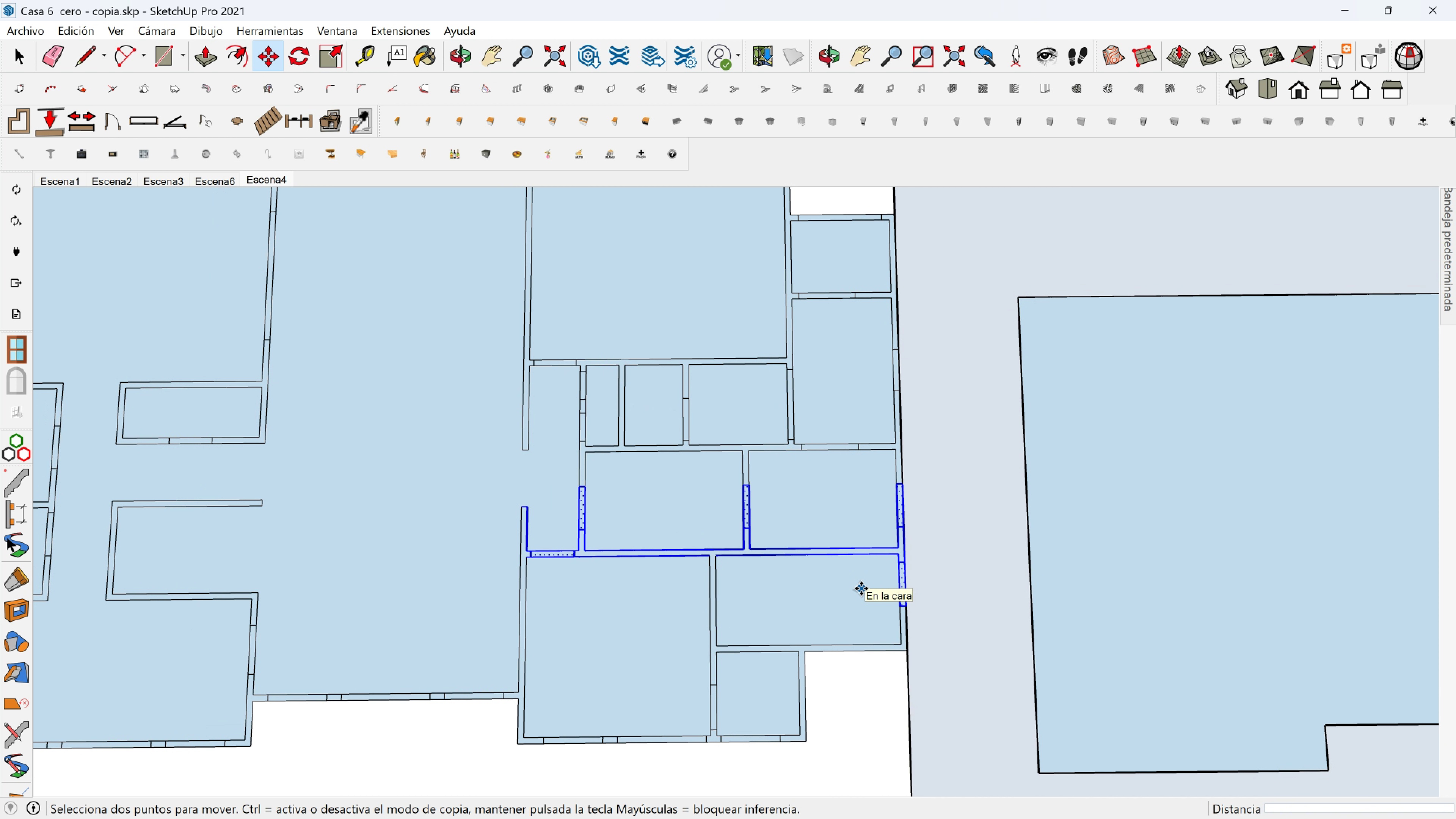 
hold_key(key=ShiftLeft, duration=0.34)
 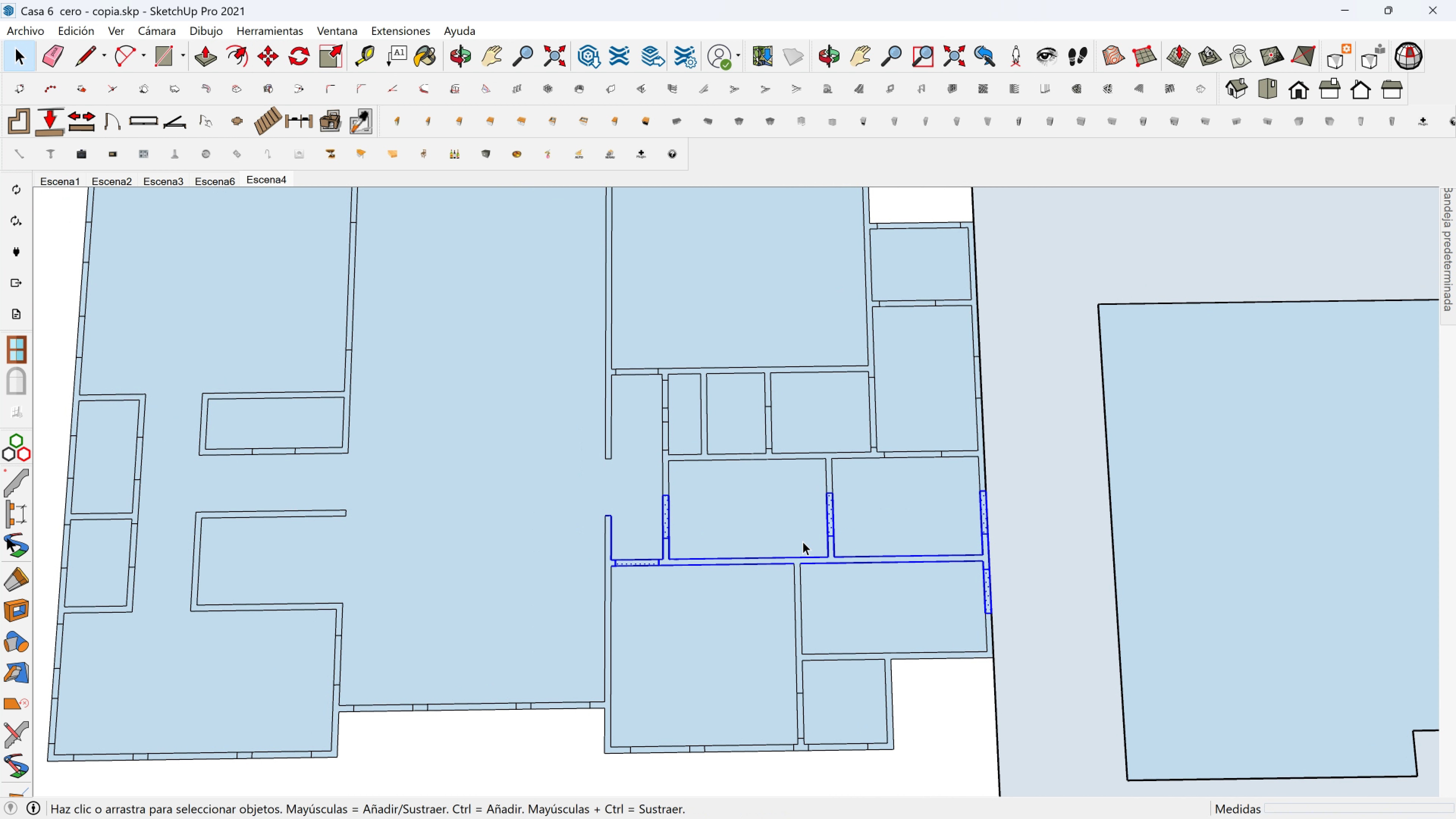 
key(Escape)
 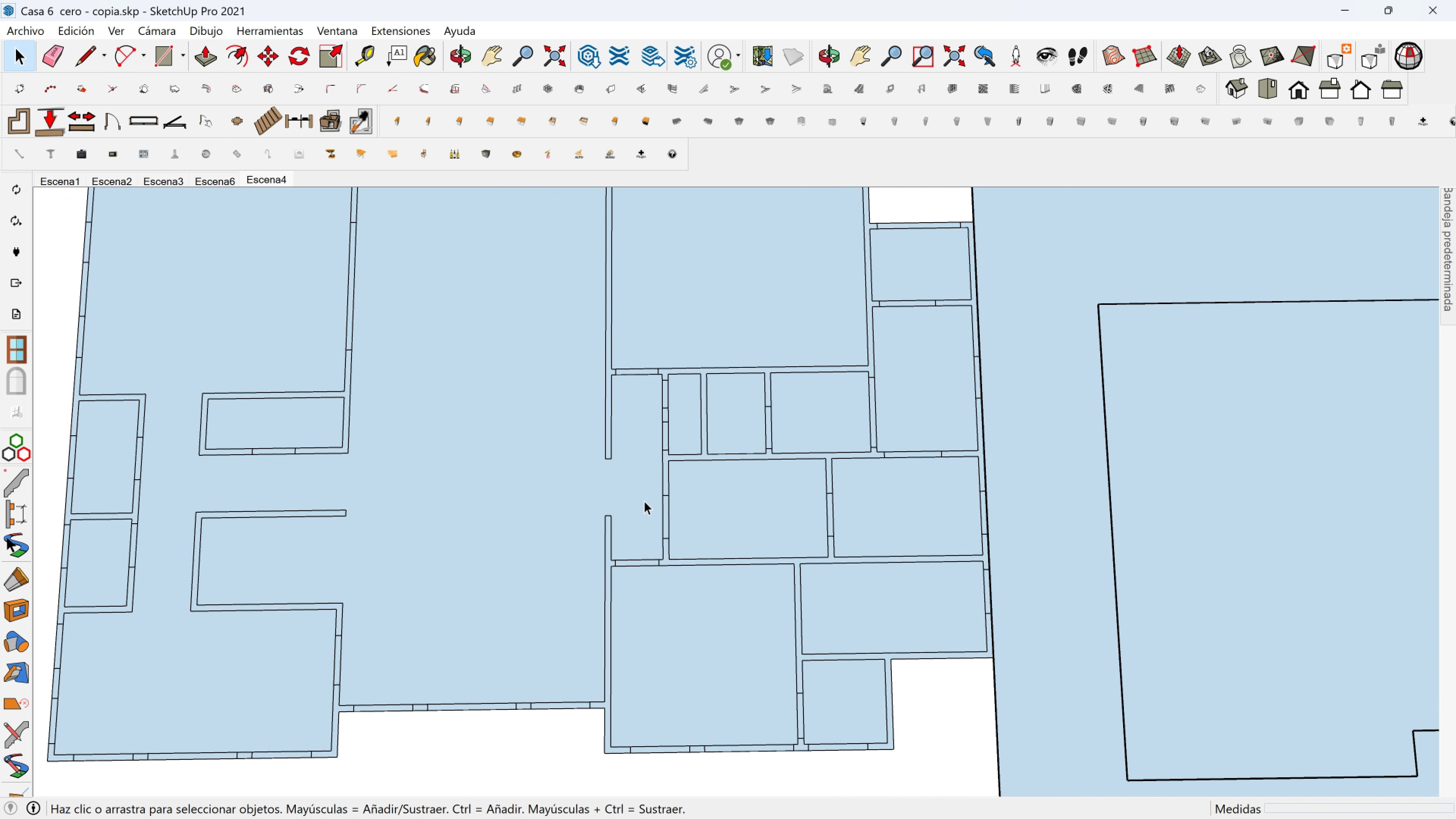 
scroll: coordinate [580, 451], scroll_direction: up, amount: 5.0
 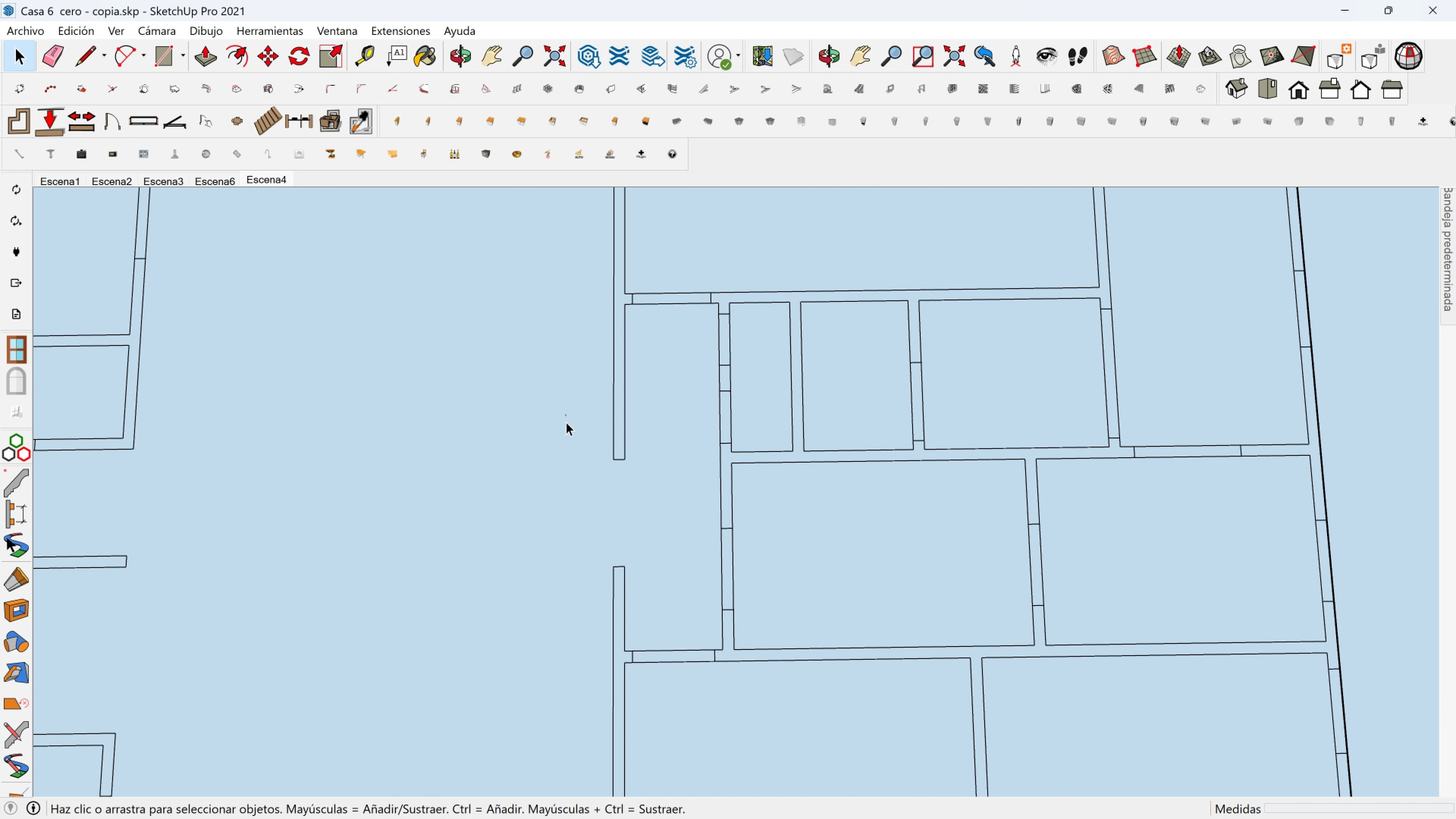 
left_click_drag(start_coordinate=[566, 416], to_coordinate=[656, 498])
 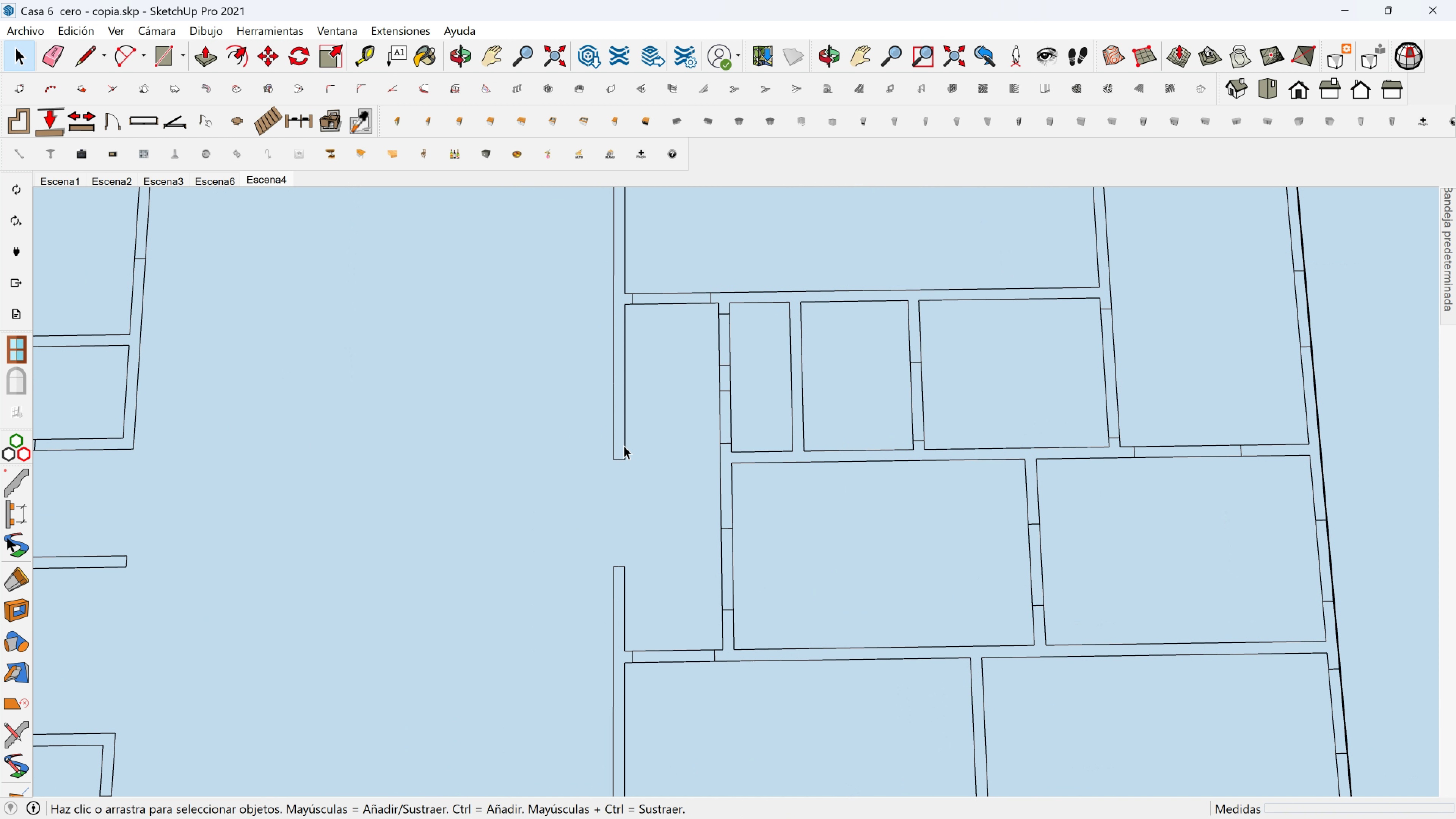 
double_click([624, 446])
 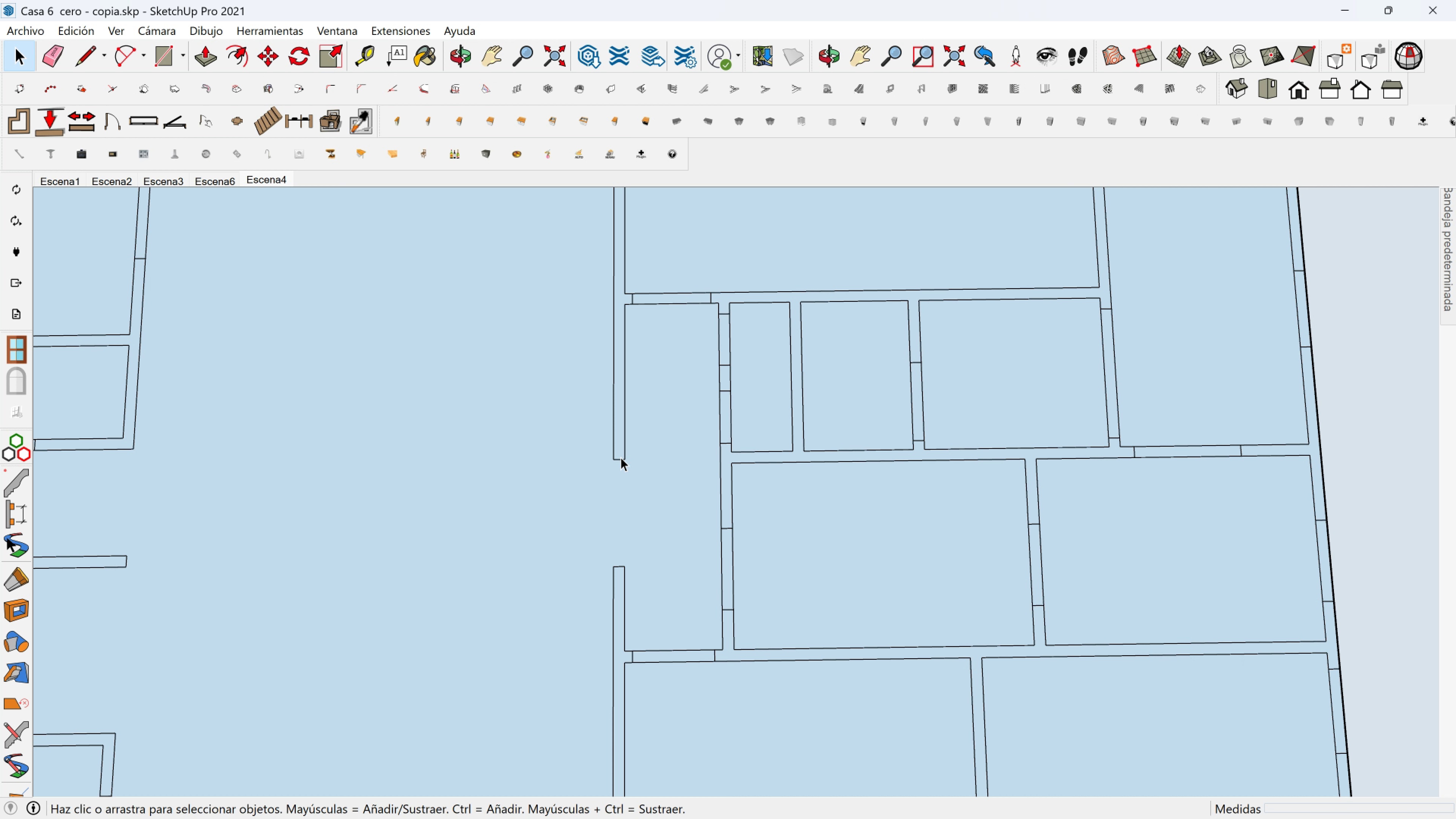 
left_click([621, 457])
 